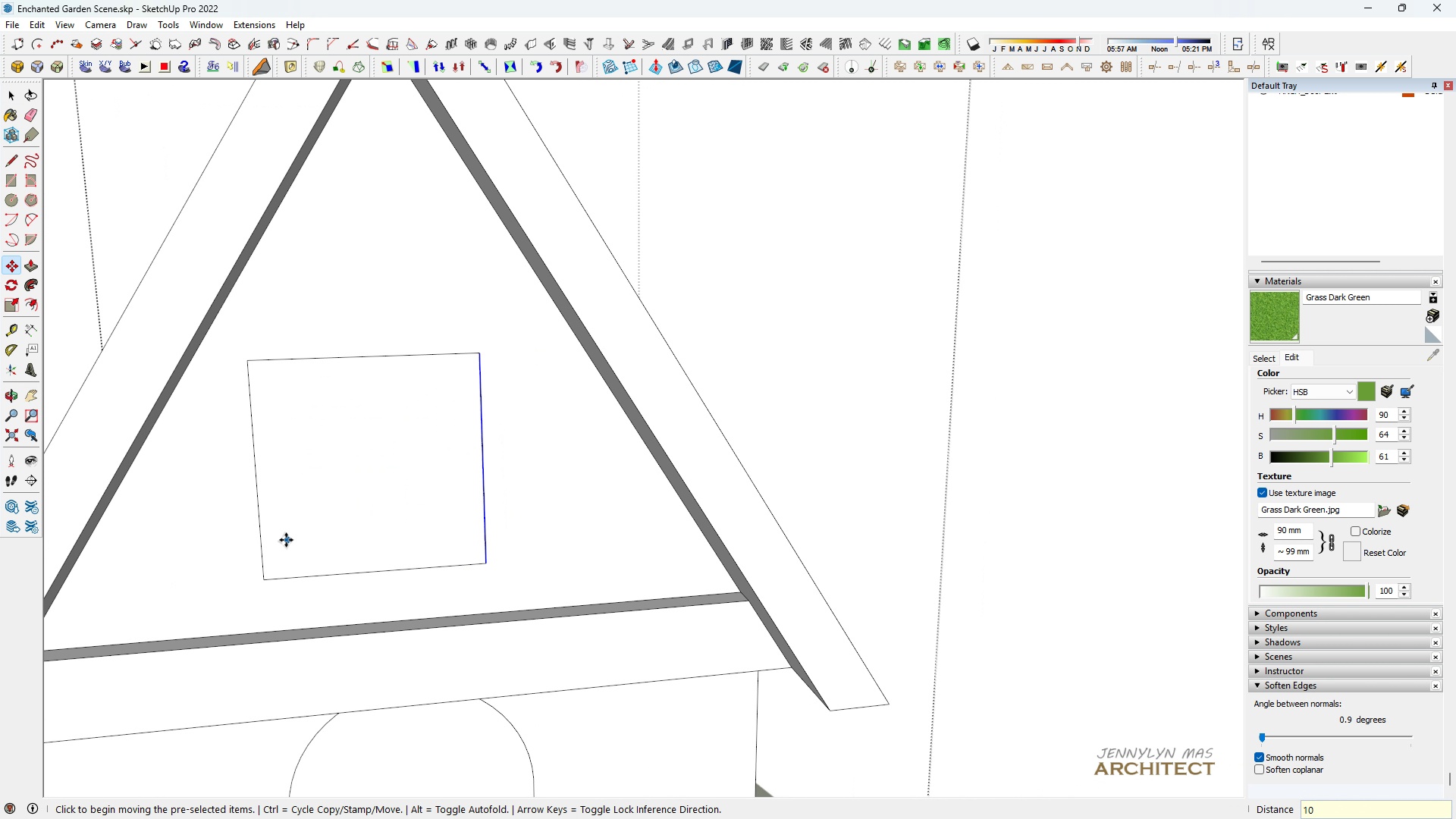 
key(Space)
 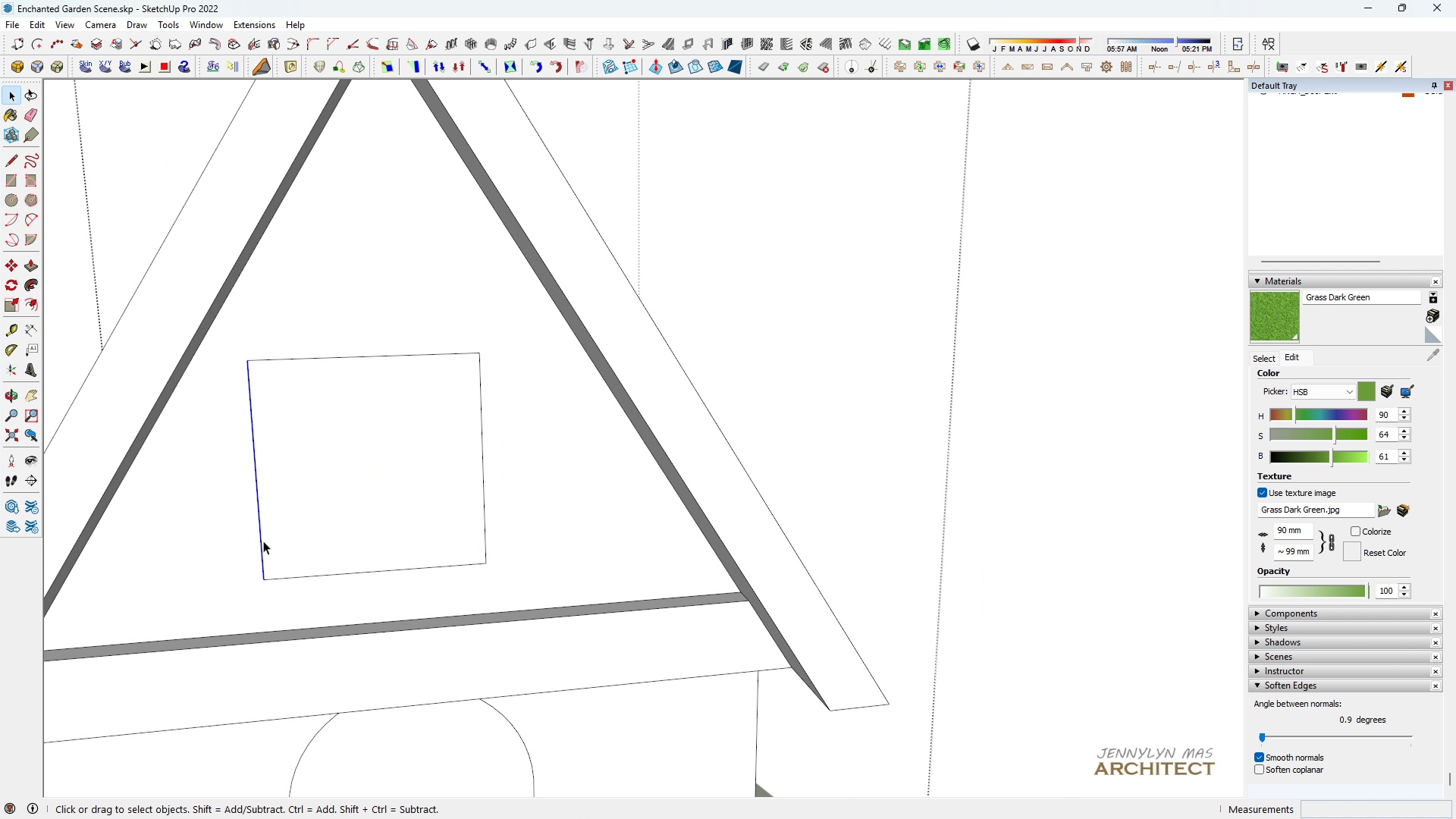 
left_click([263, 541])
 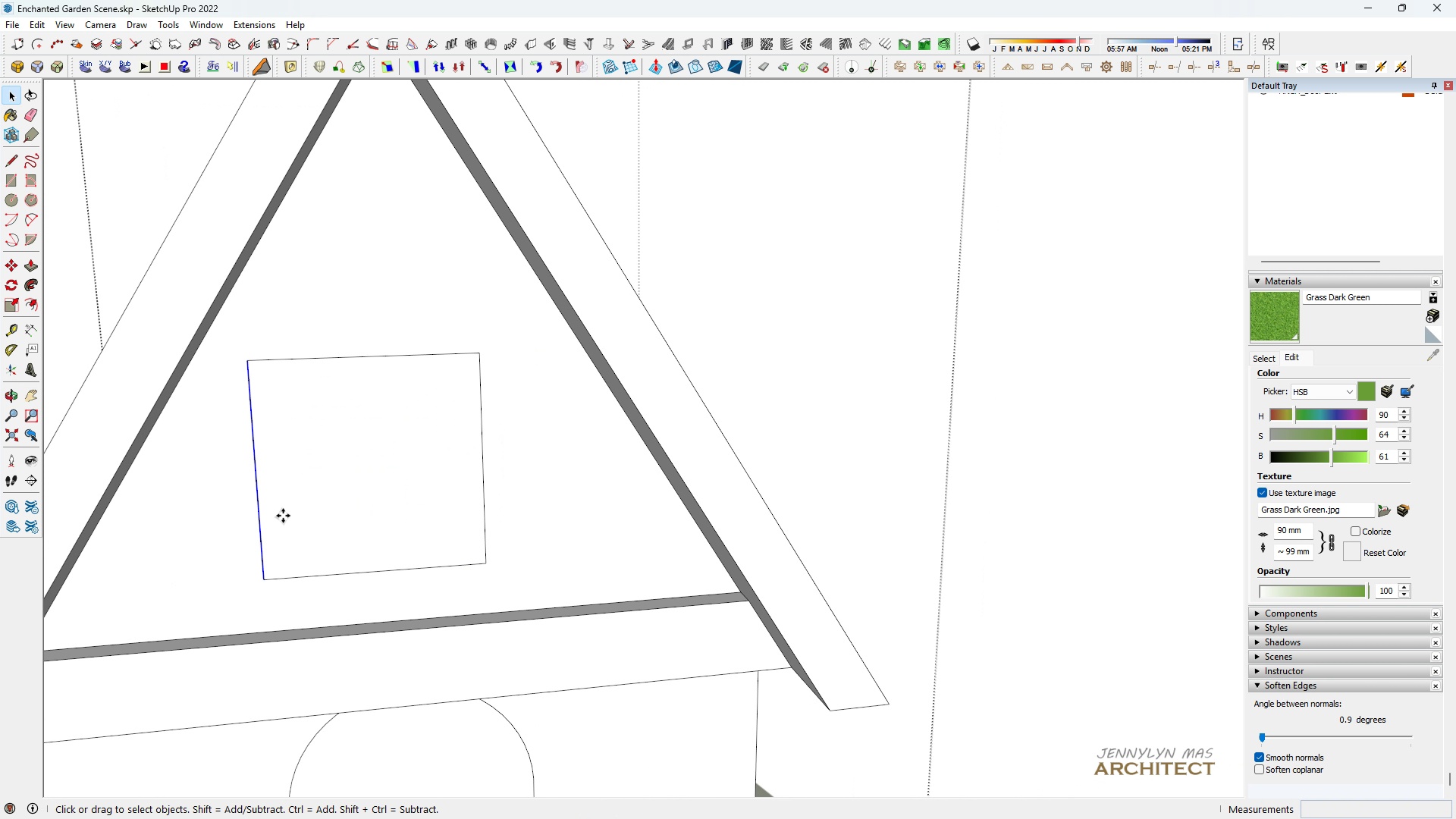 
key(Space)
 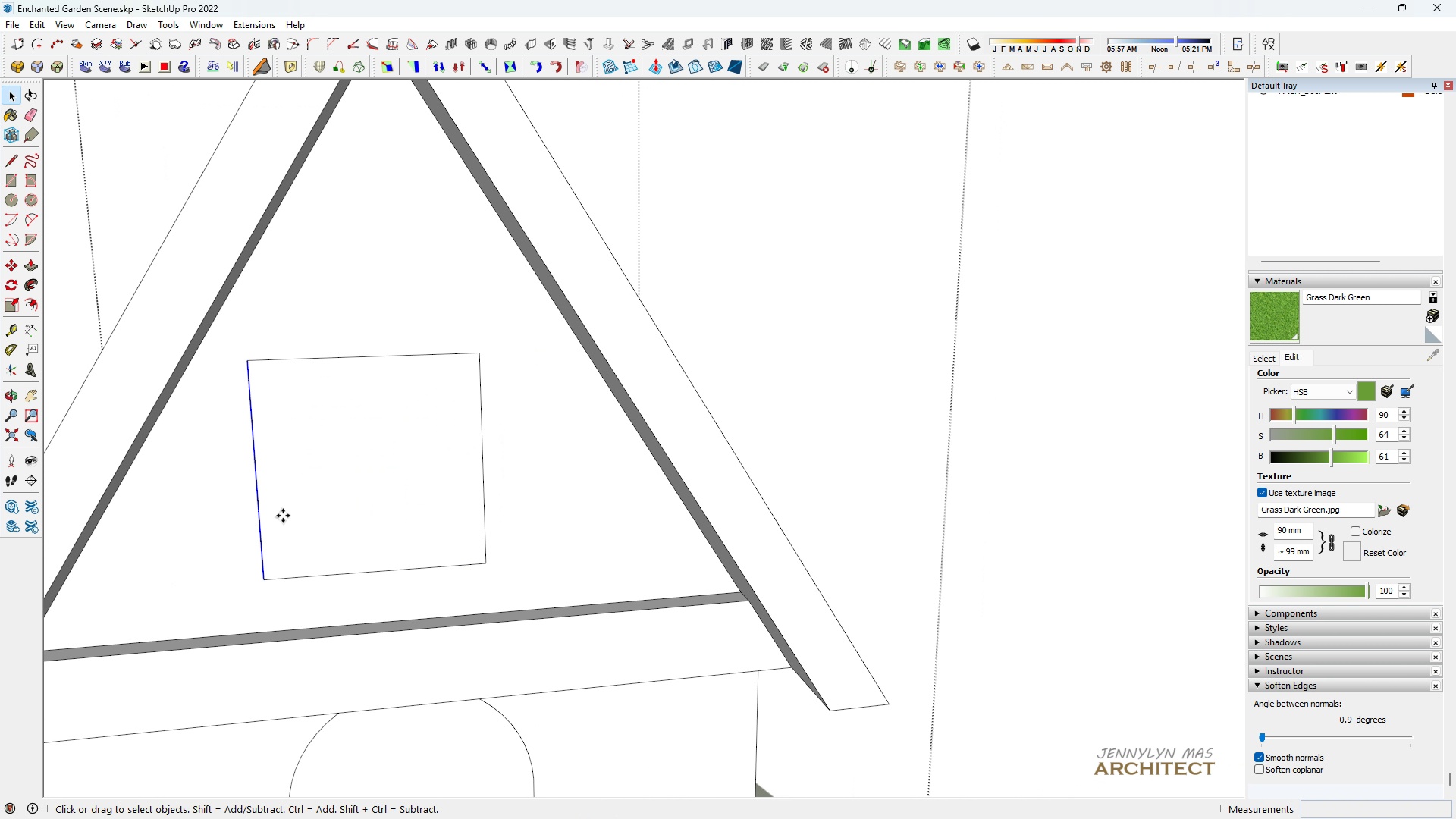 
key(M)
 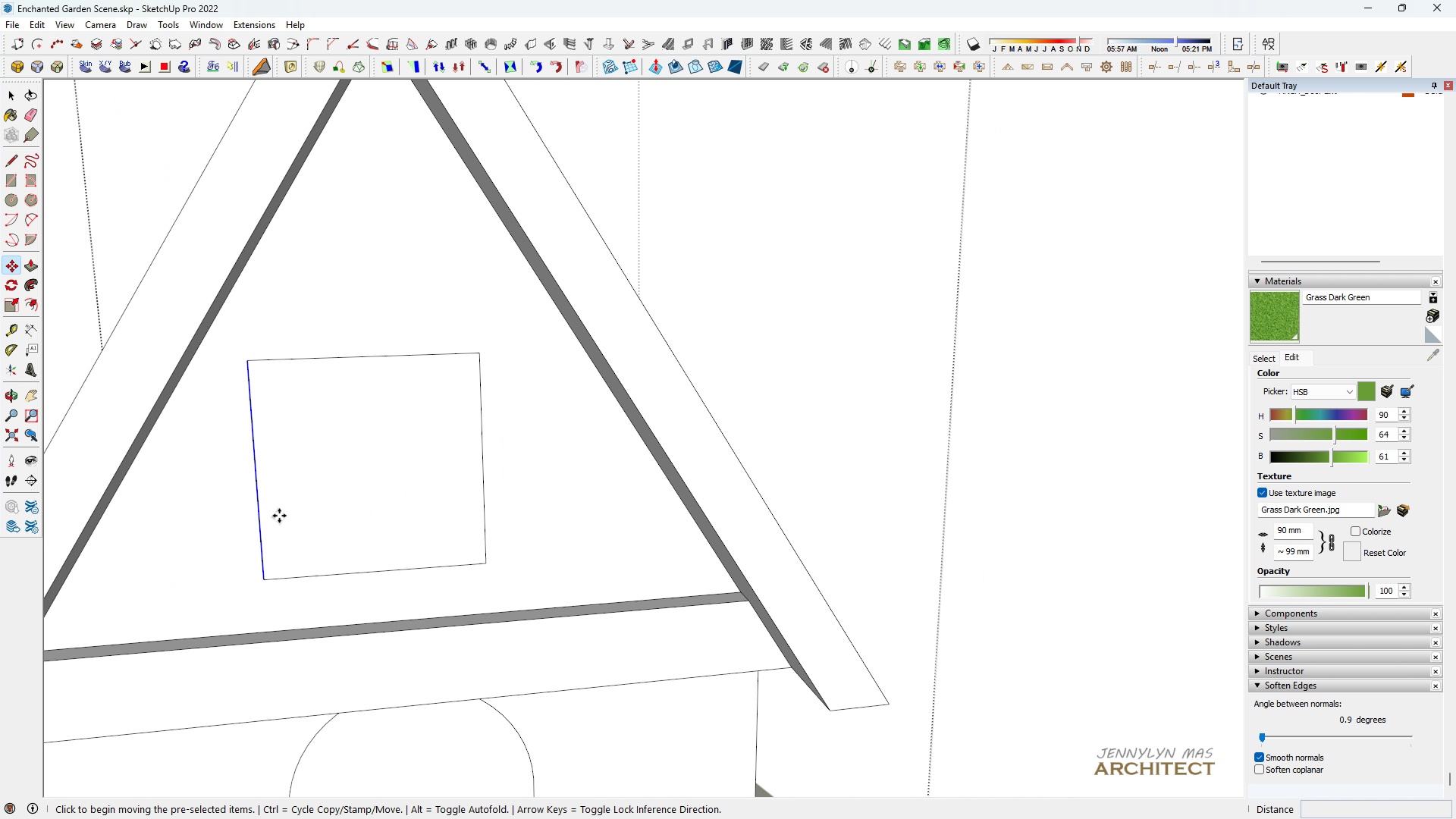 
left_click([279, 516])
 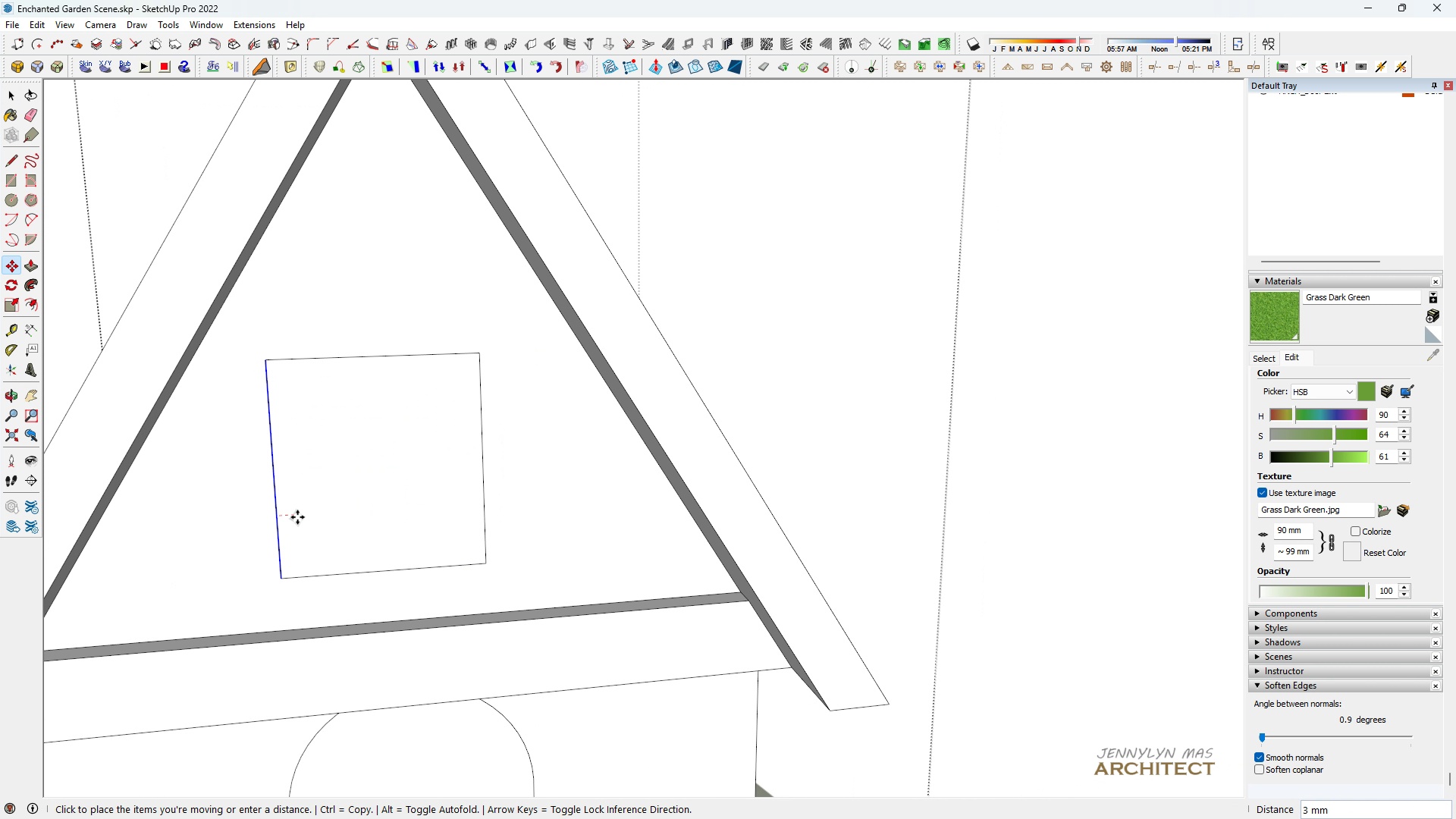 
key(Space)
 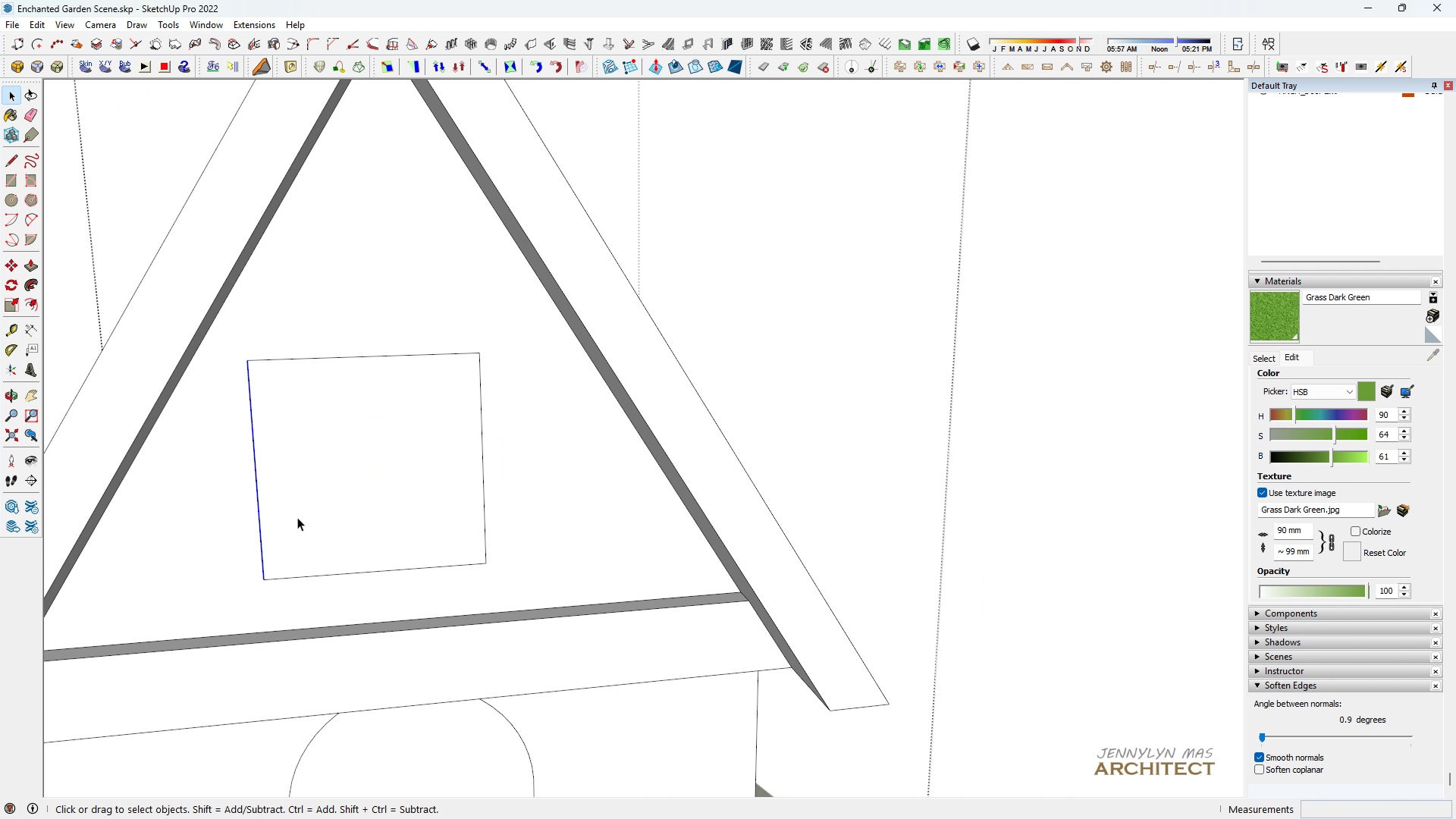 
left_click([297, 517])
 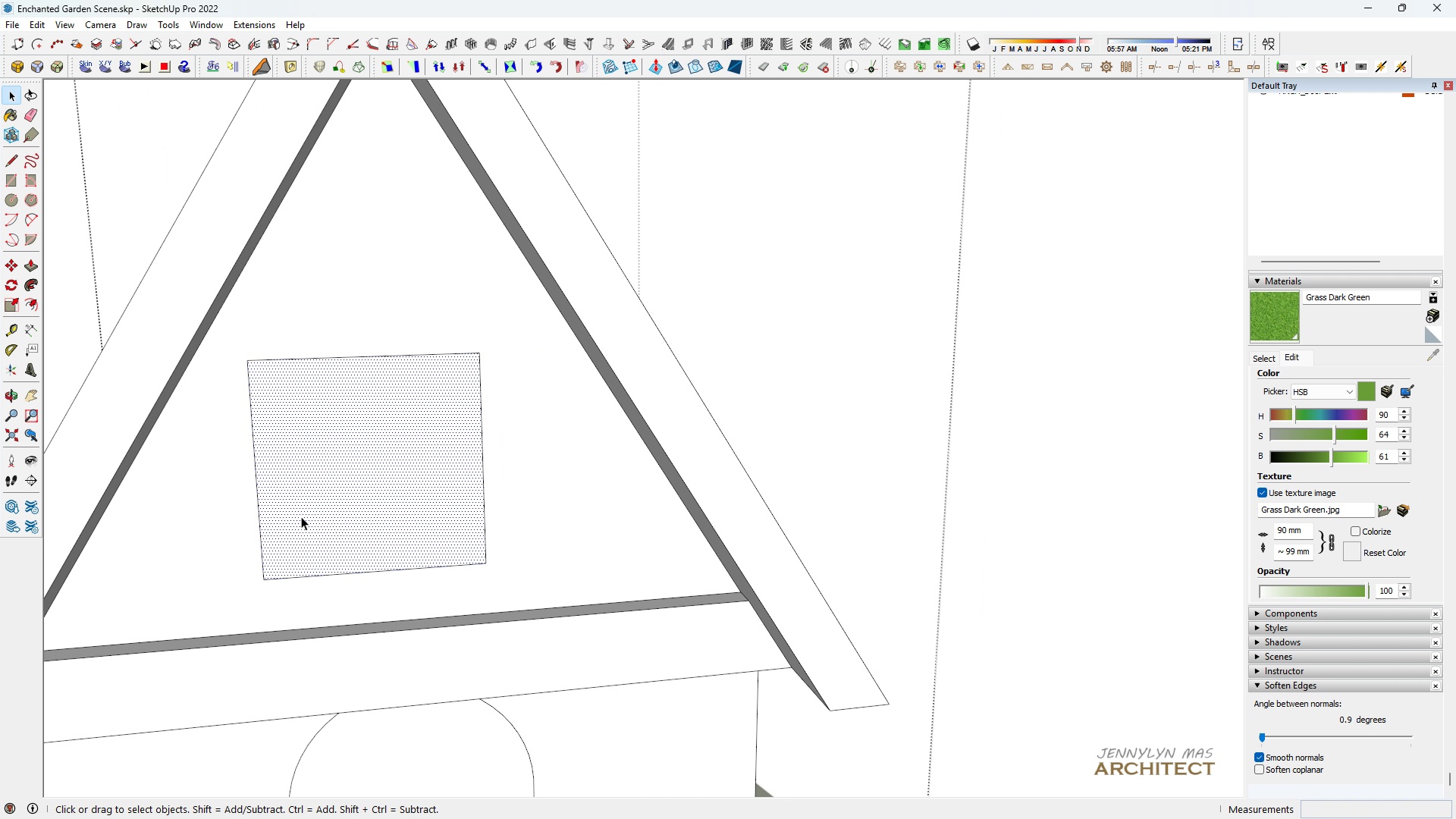 
key(M)
 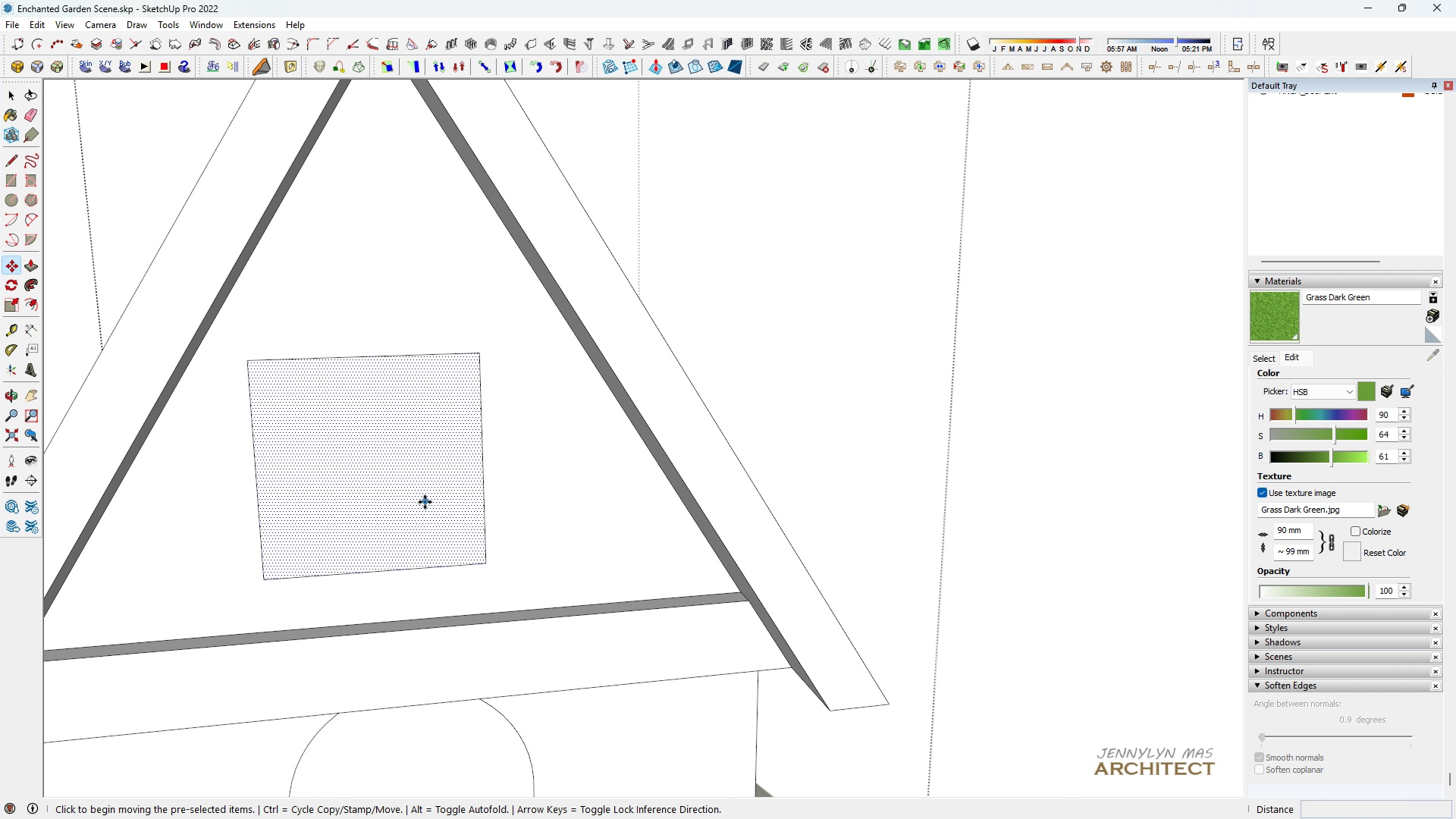 
left_click([422, 505])
 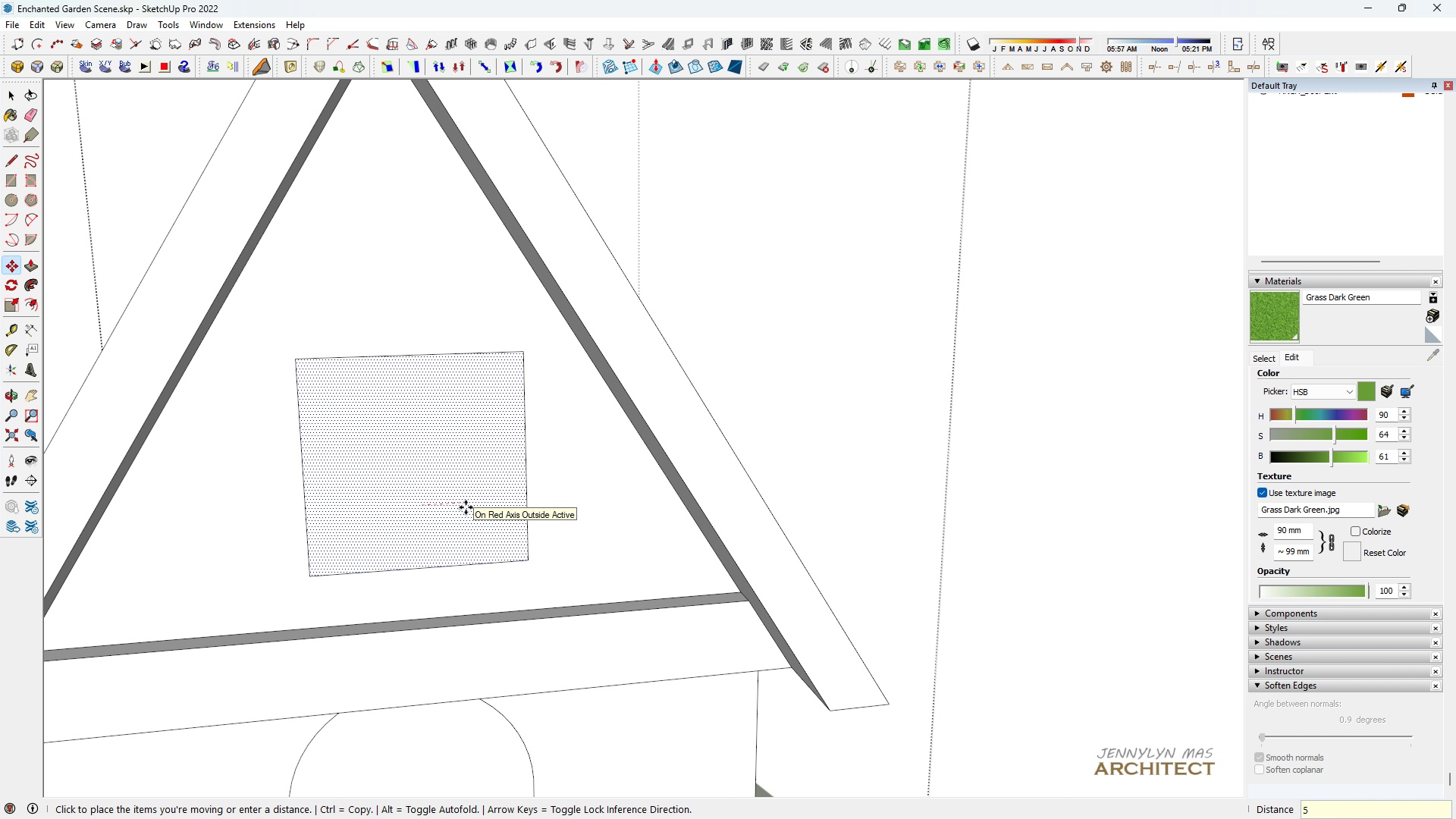 
key(5)
 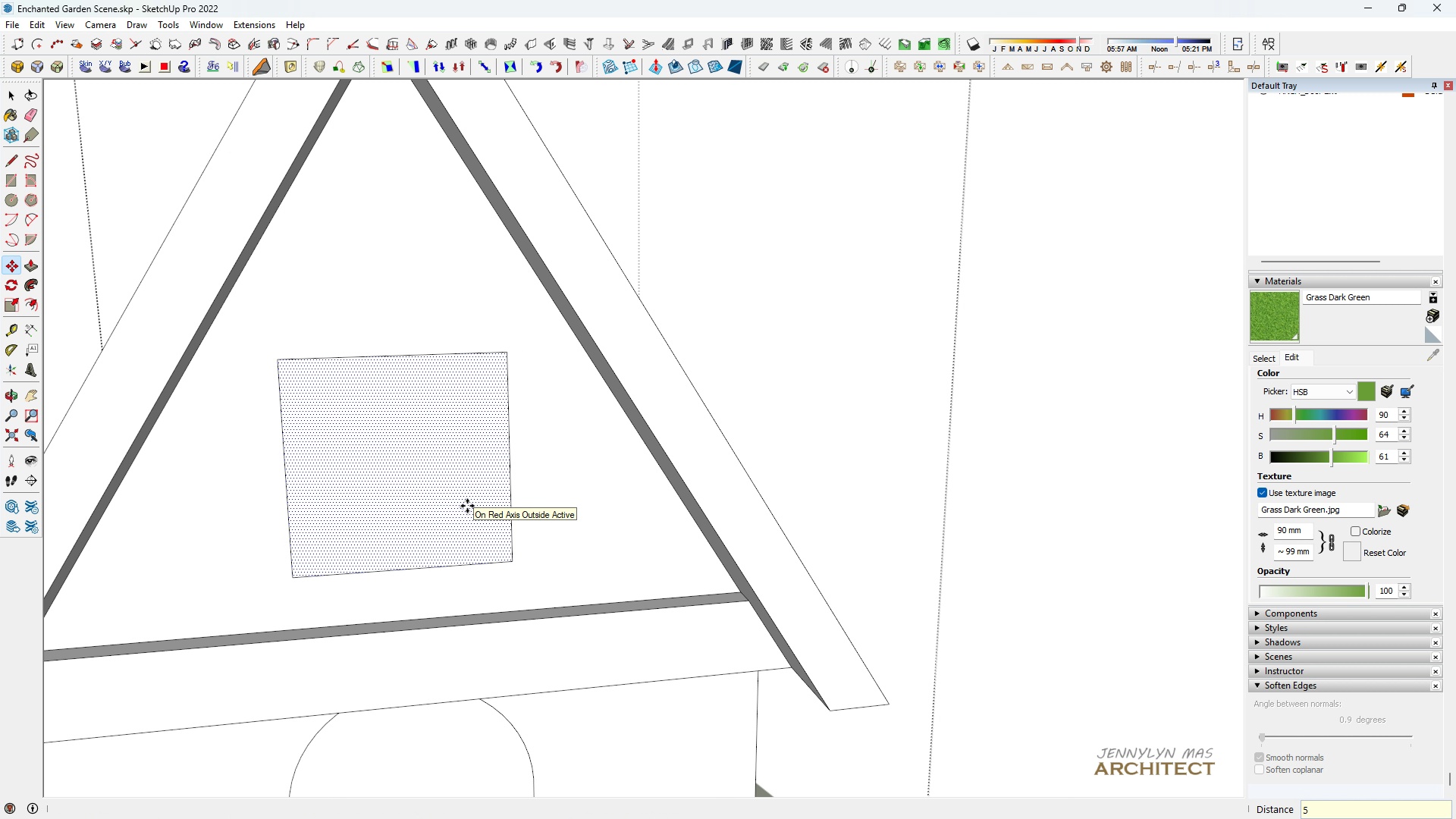 
key(Enter)
 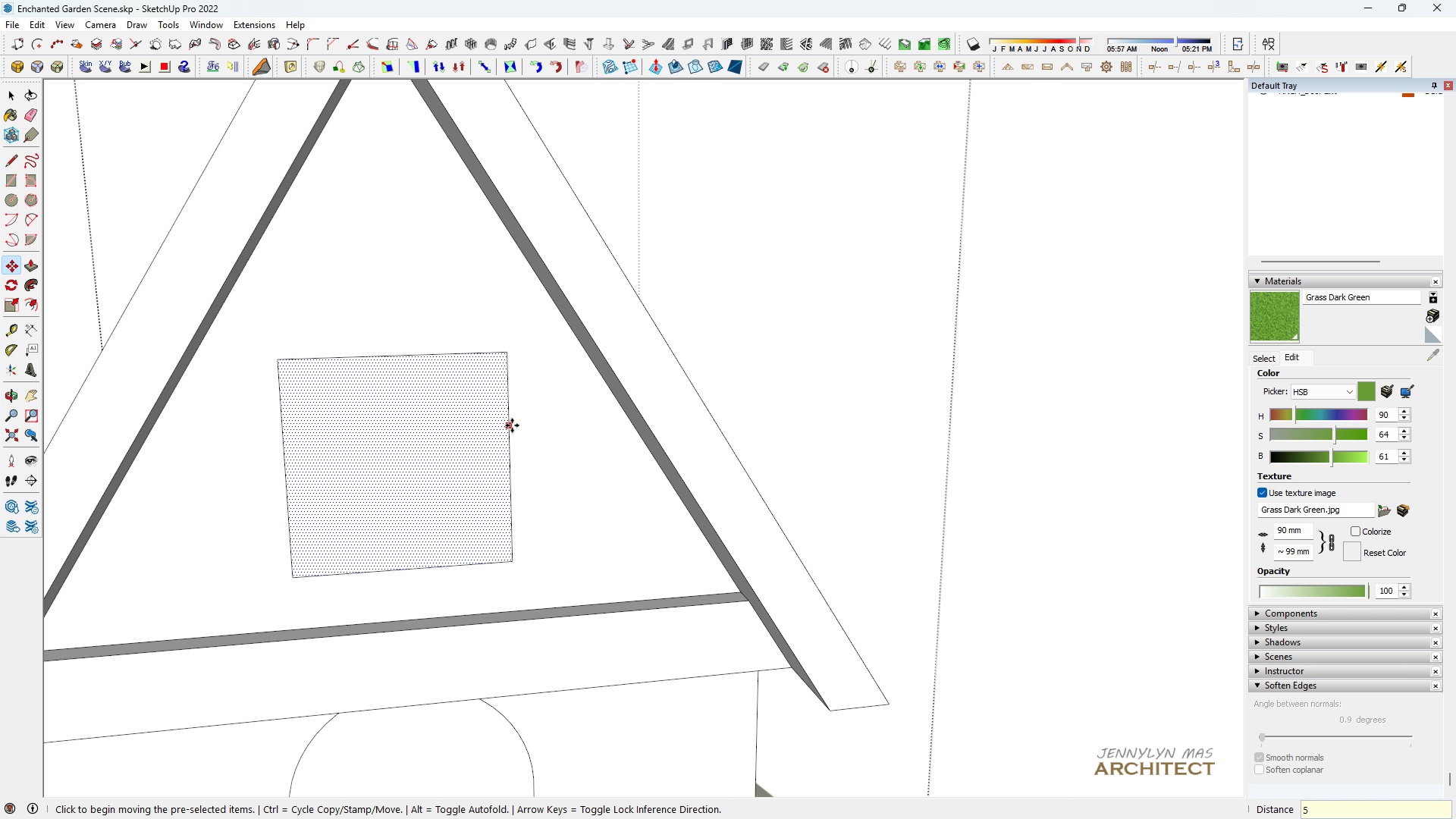 
scroll: coordinate [491, 427], scroll_direction: down, amount: 5.0
 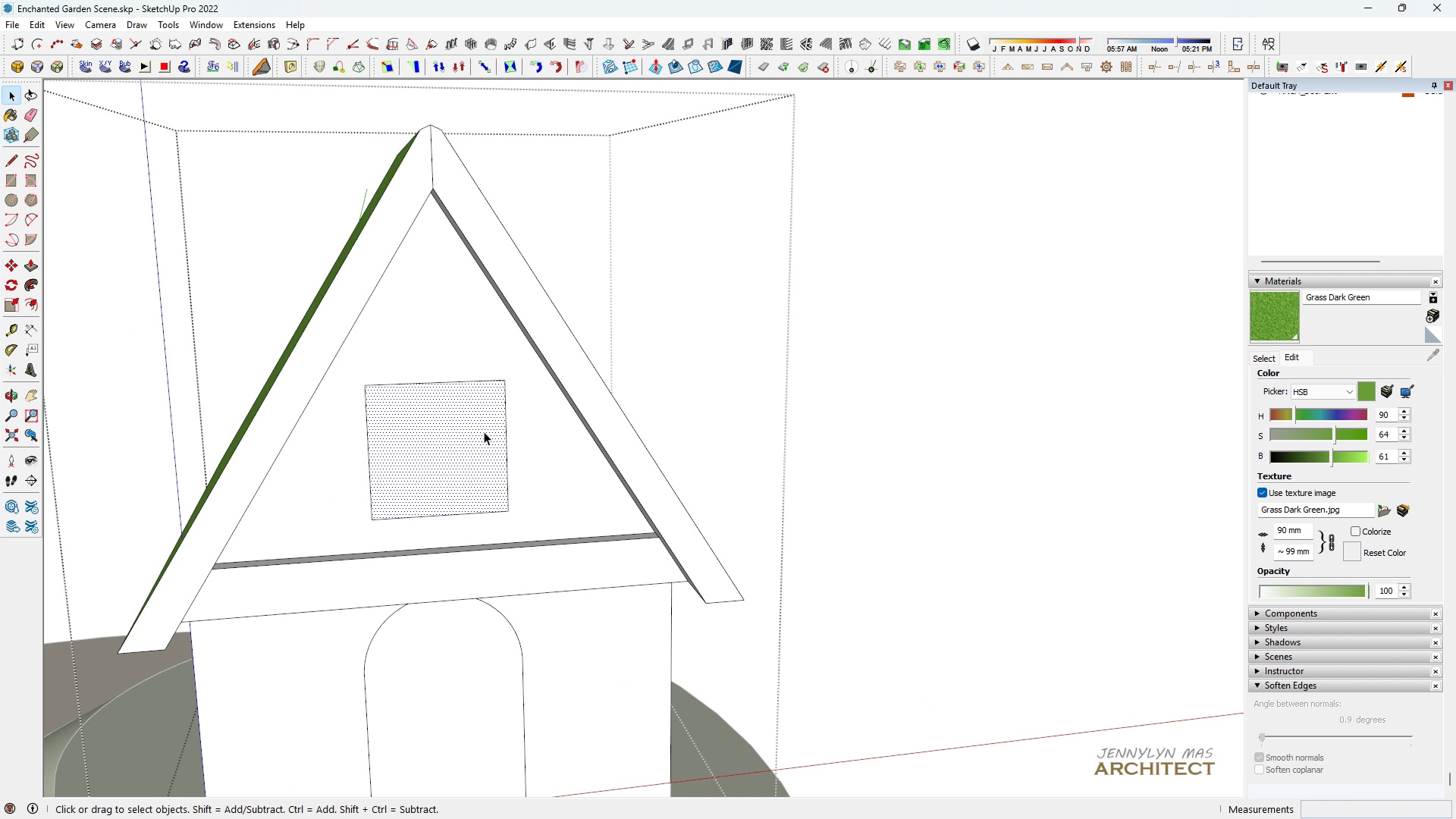 
key(Space)
 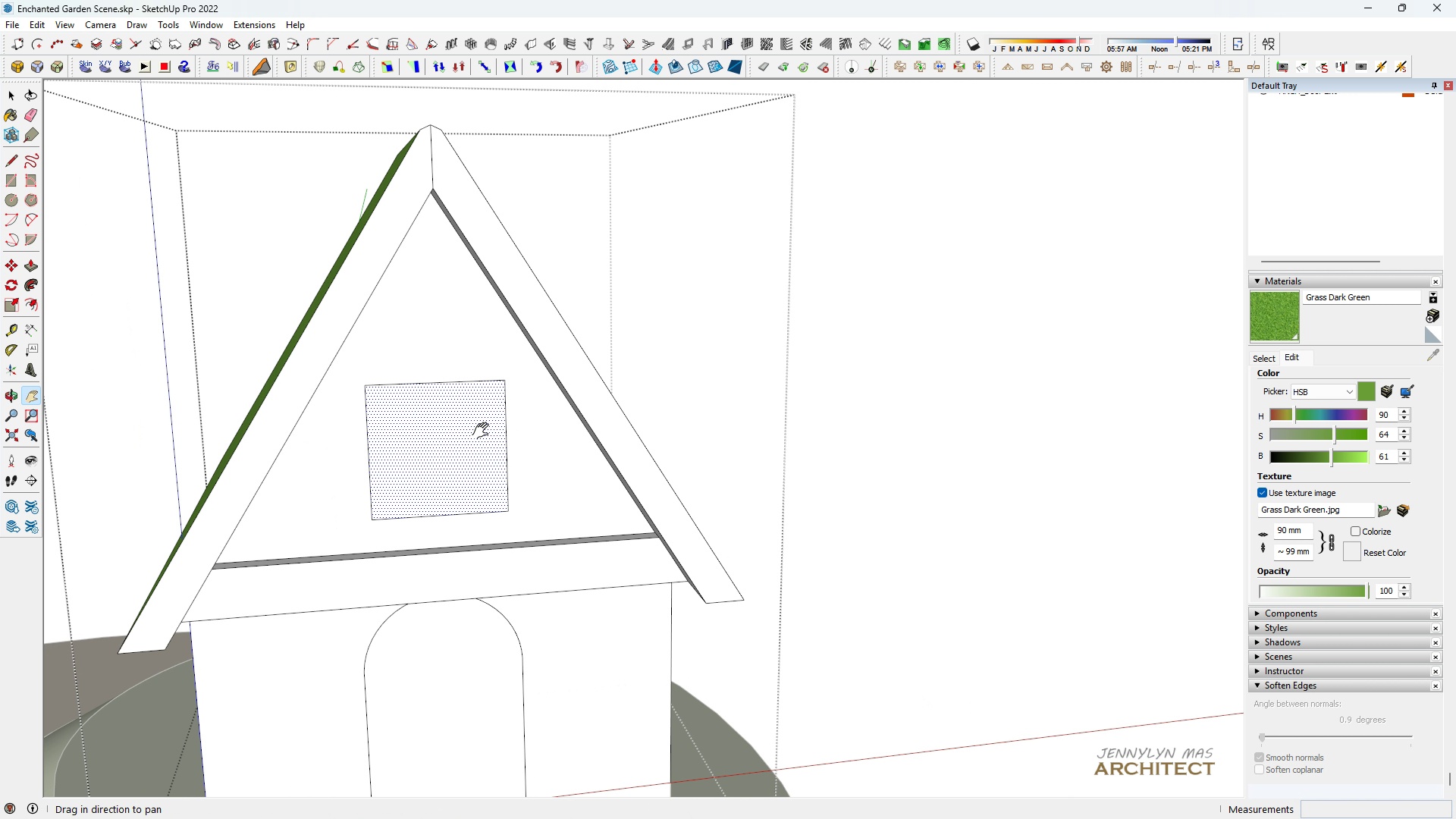 
key(H)
 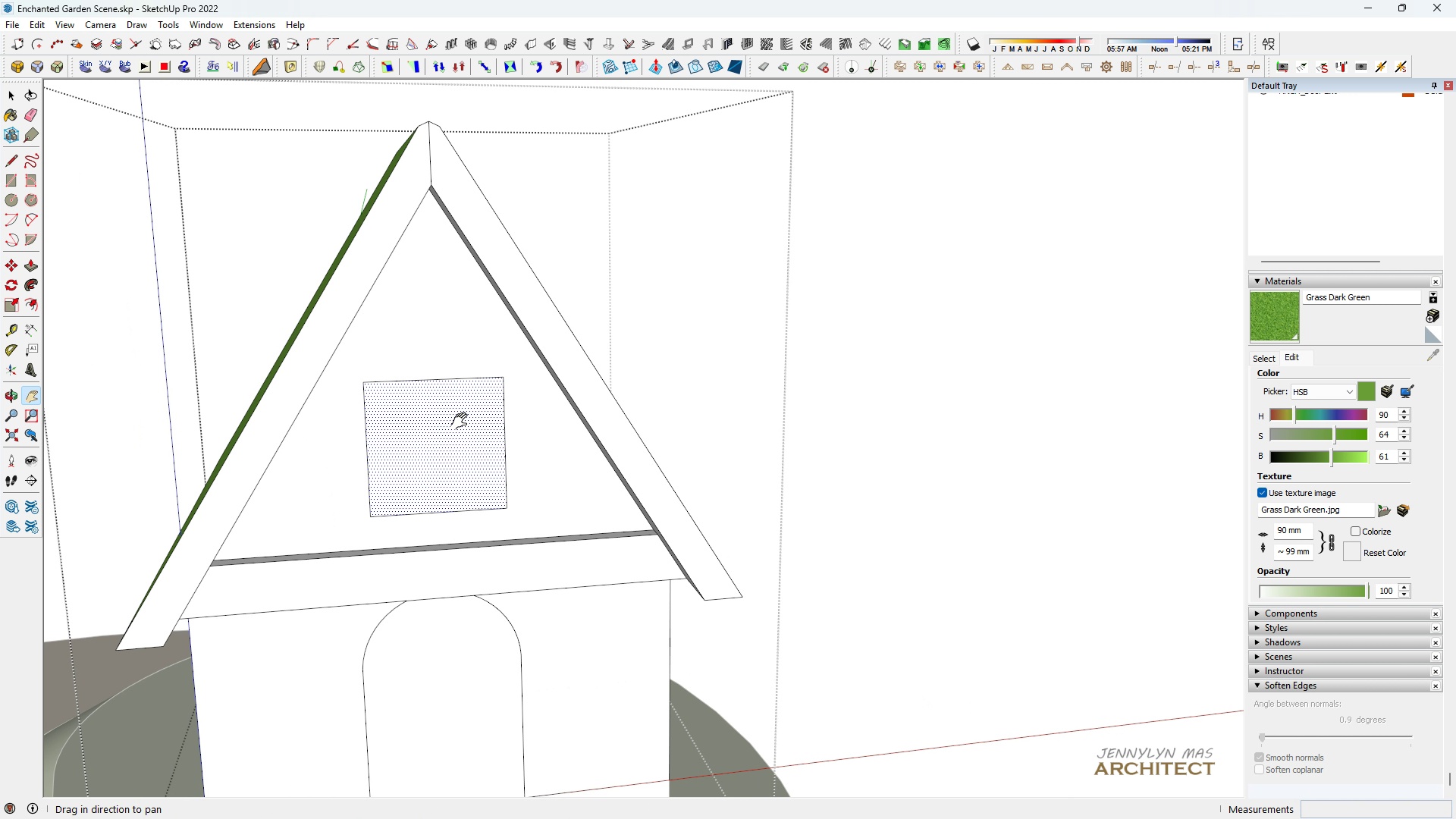 
left_click_drag(start_coordinate=[464, 427], to_coordinate=[507, 400])
 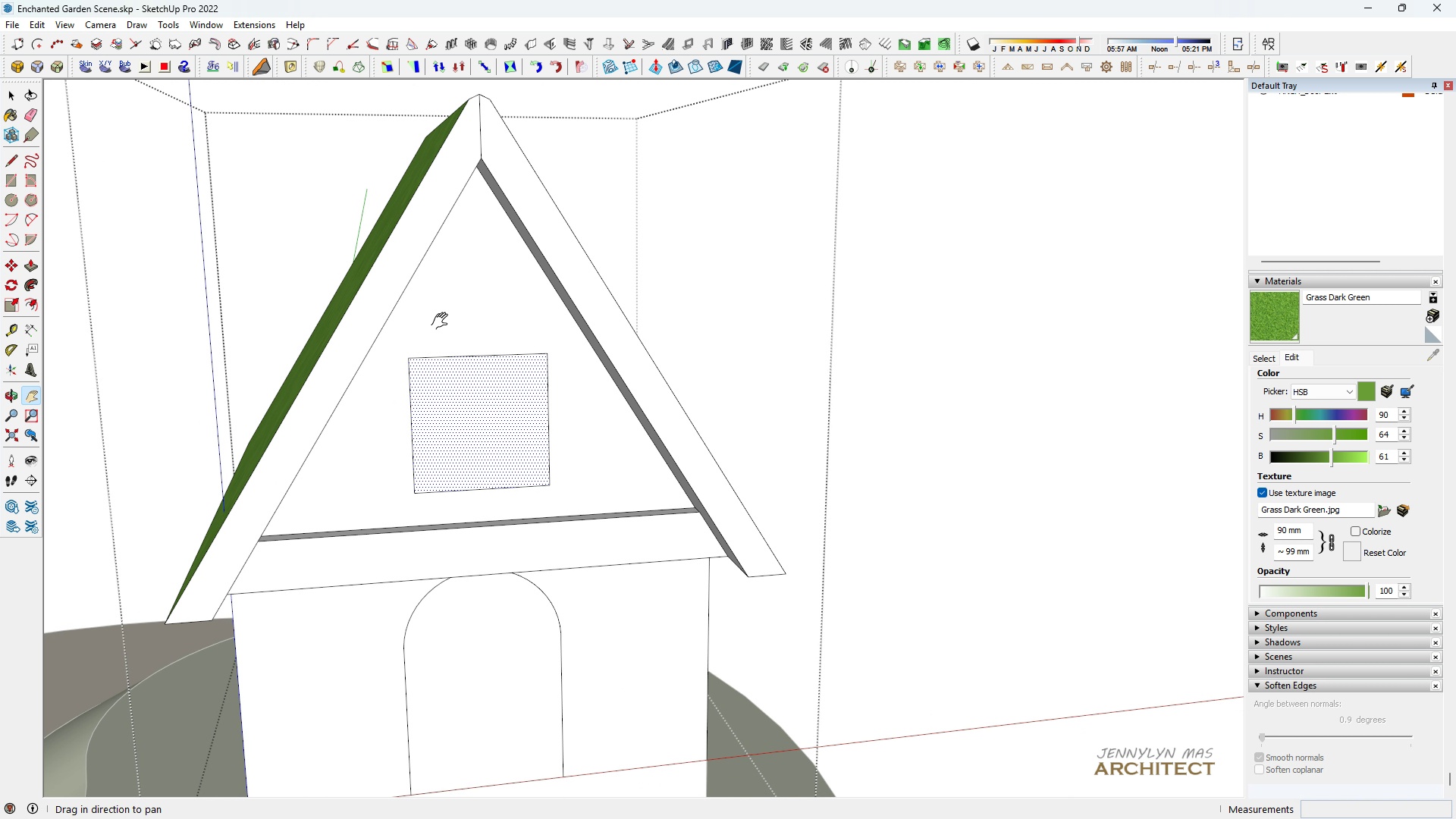 
key(Space)
 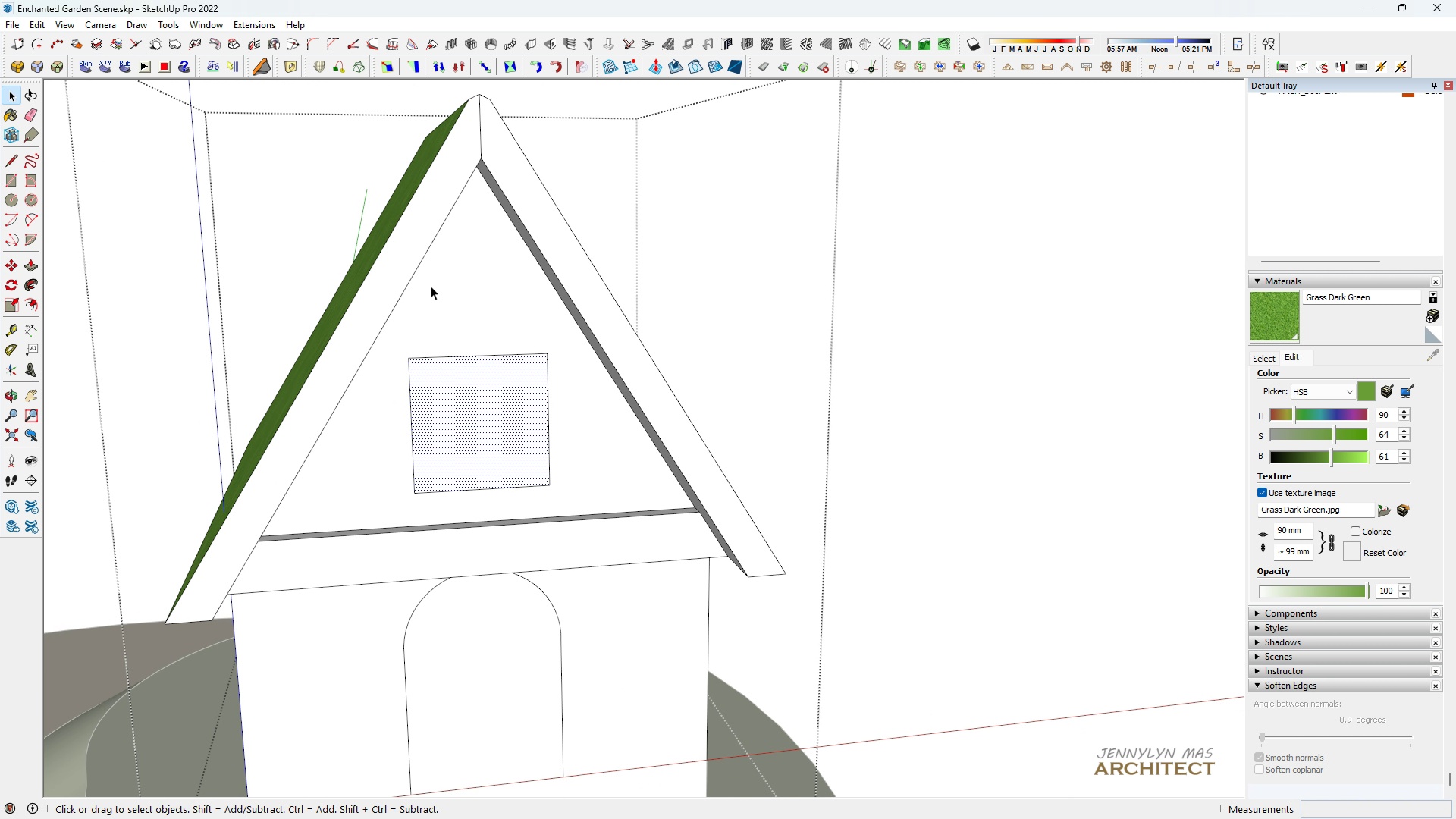 
scroll: coordinate [449, 415], scroll_direction: up, amount: 4.0
 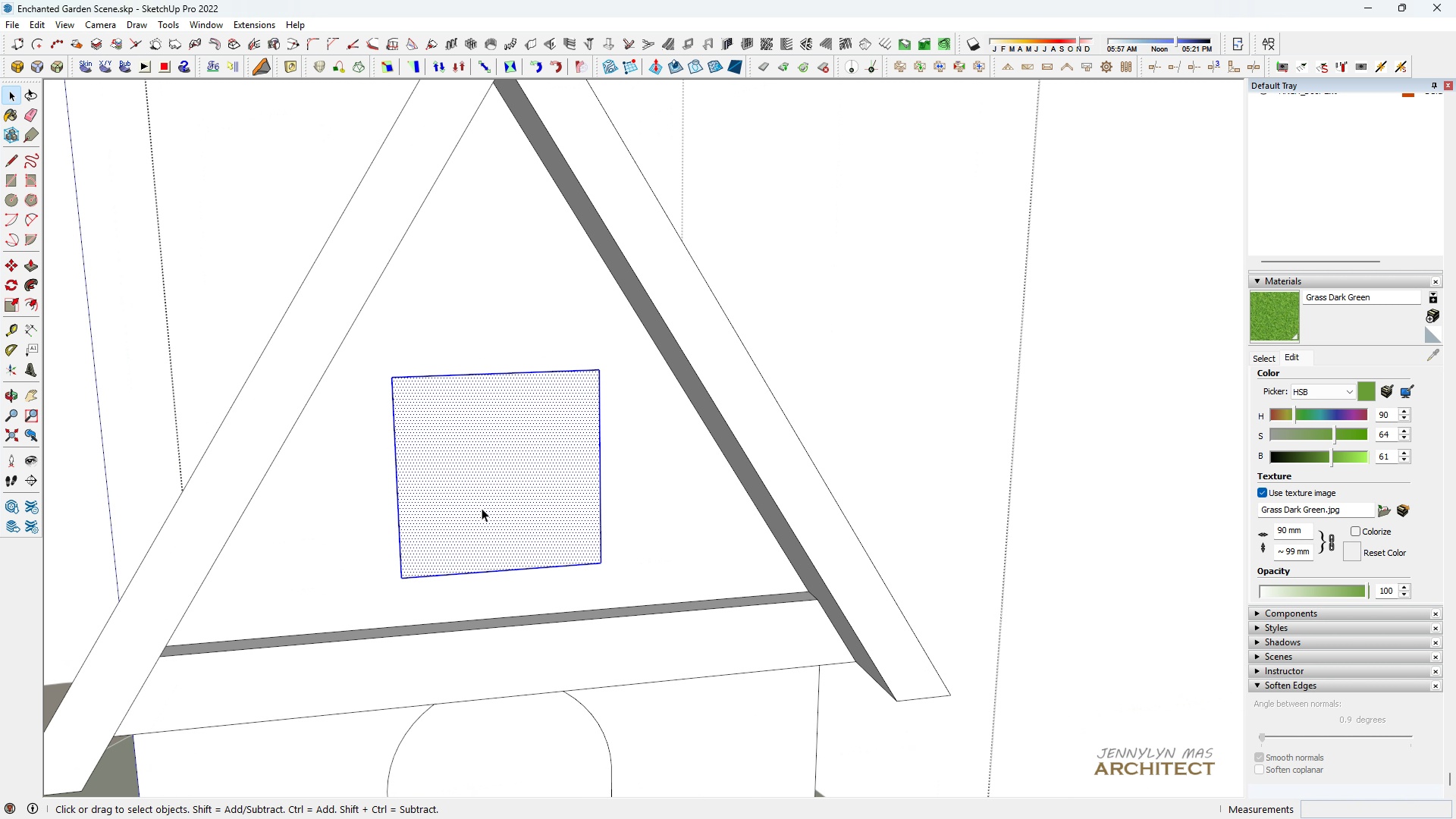 
double_click([482, 508])
 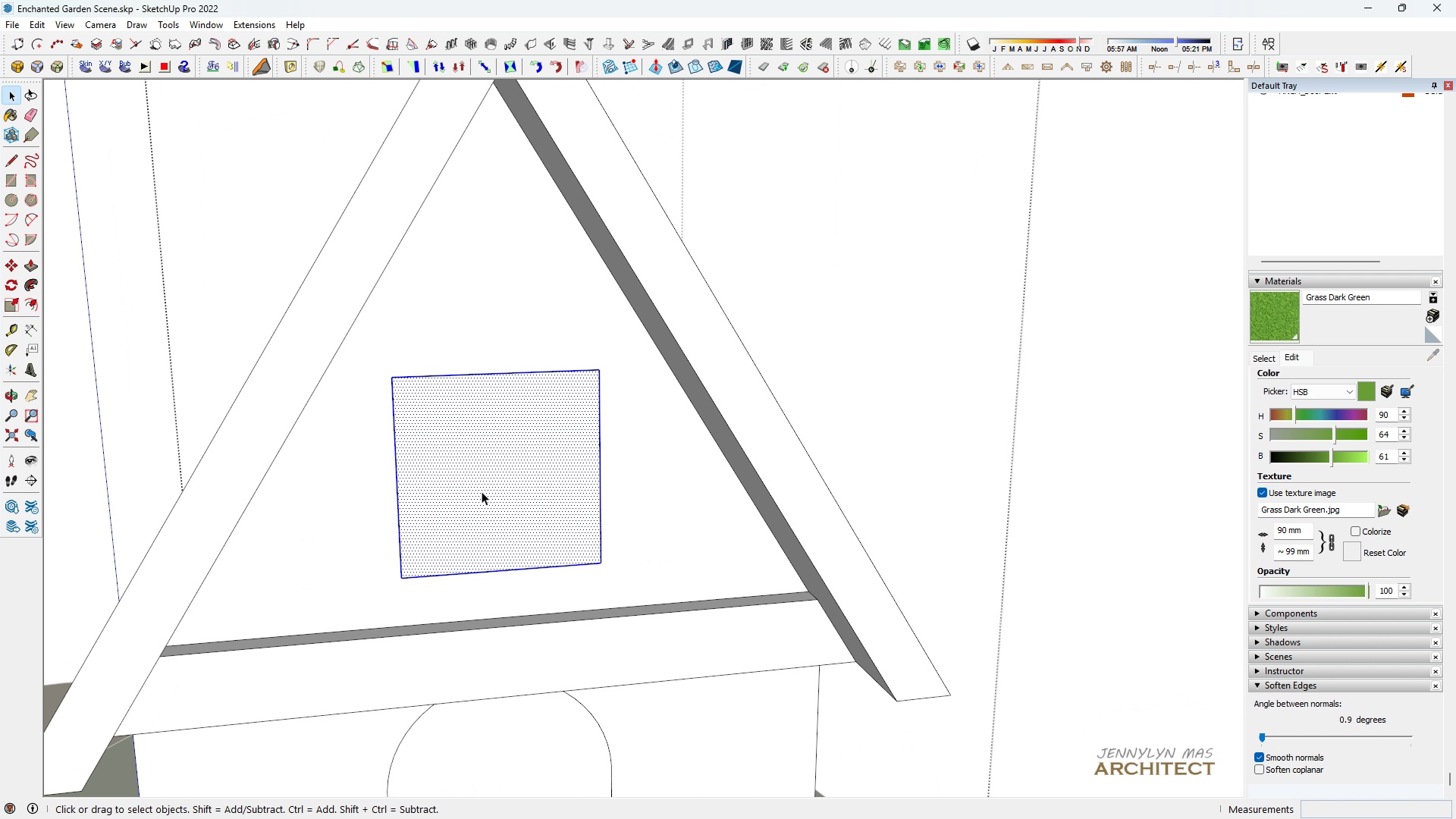 
double_click([482, 491])
 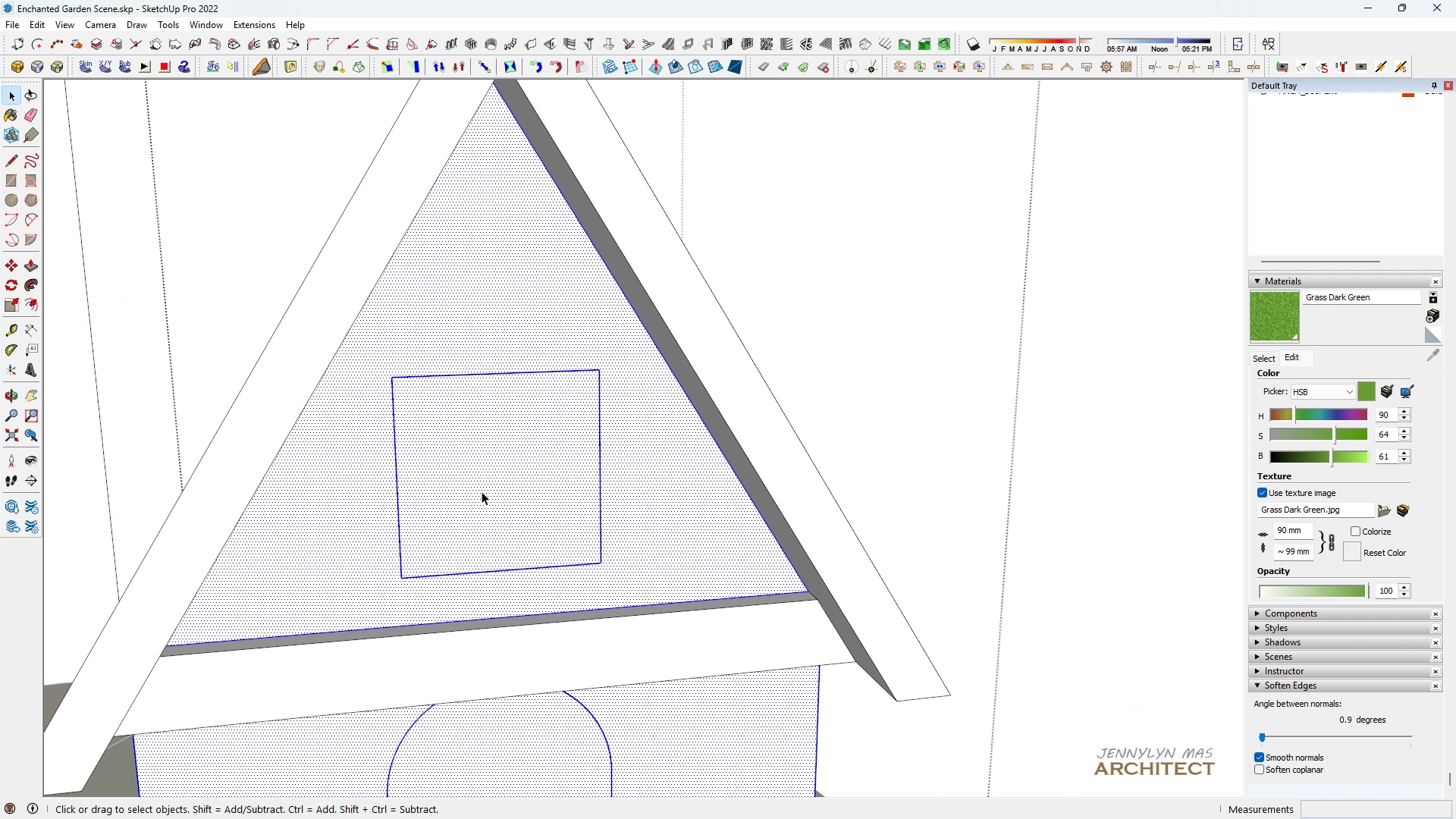 
triple_click([482, 491])
 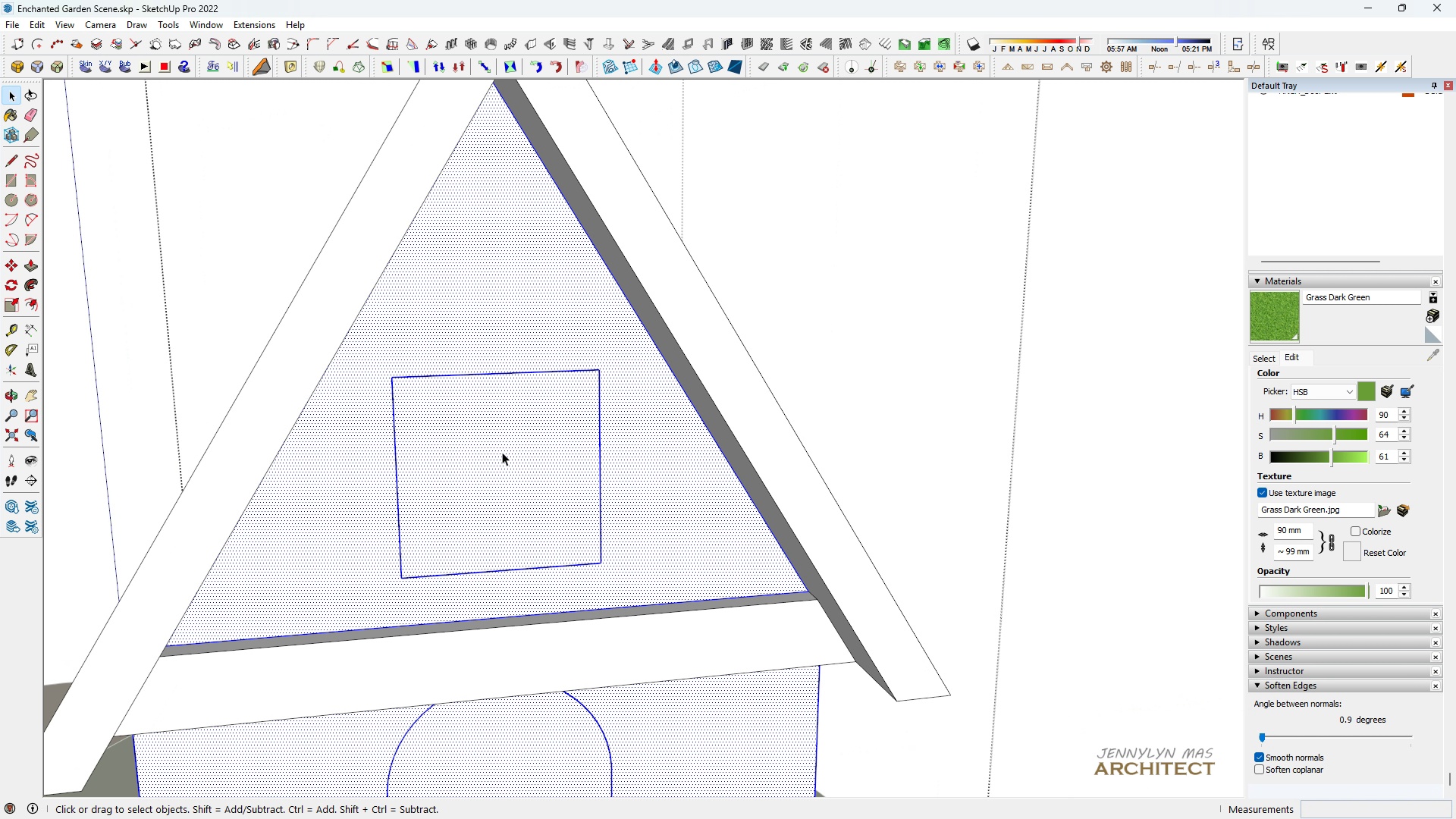 
left_click([504, 460])
 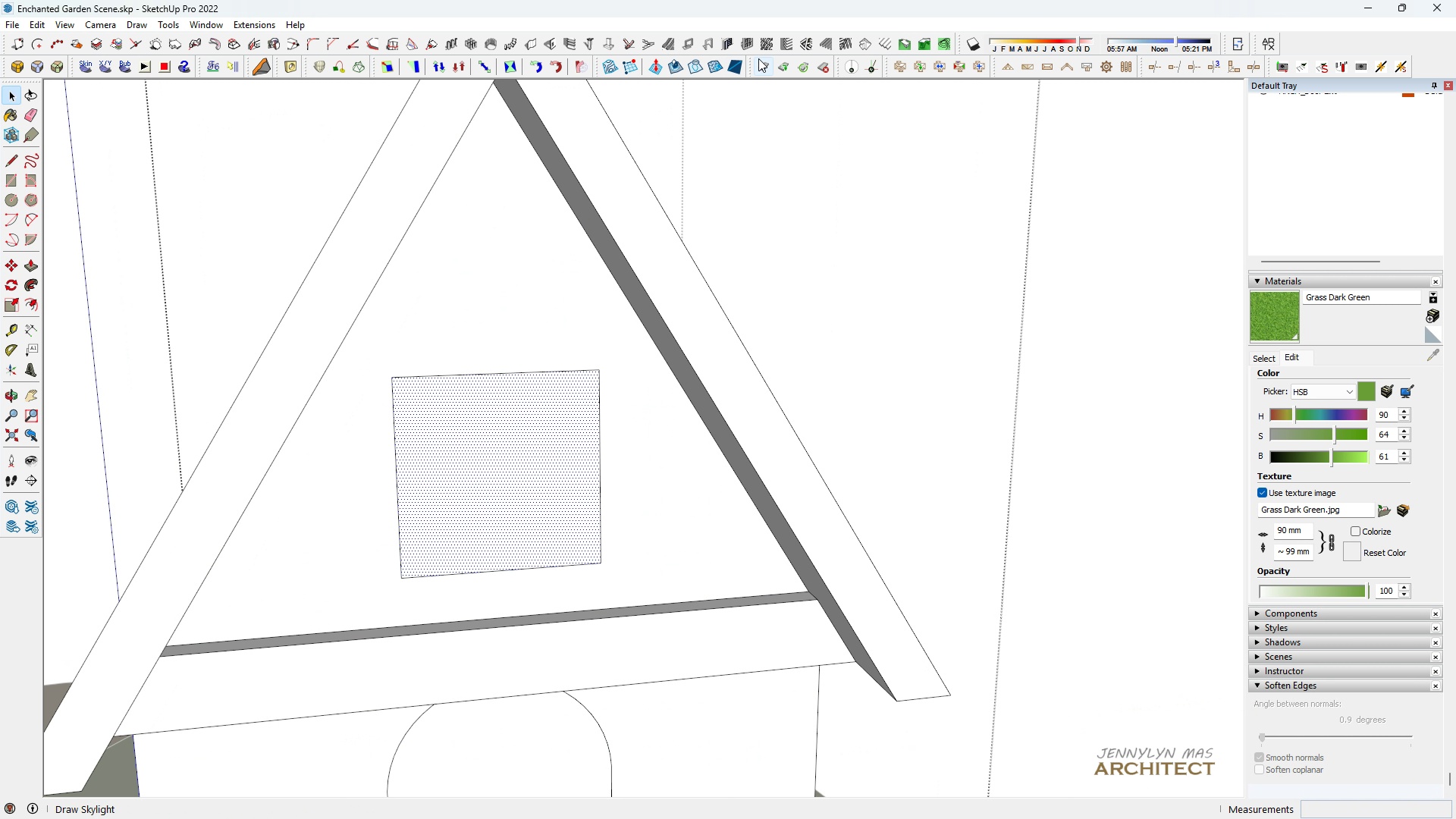 
left_click([750, 46])
 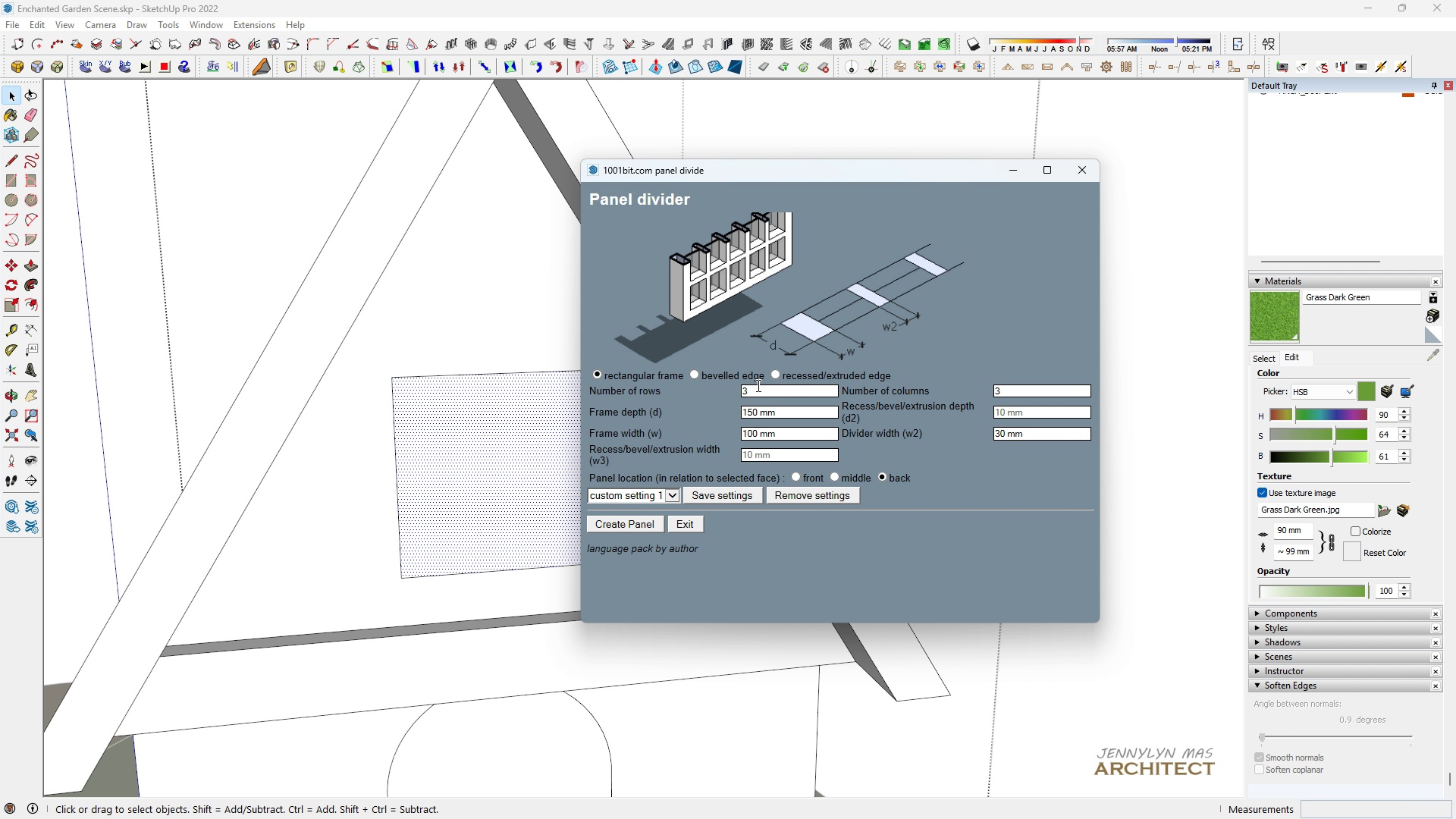 
left_click([761, 388])
 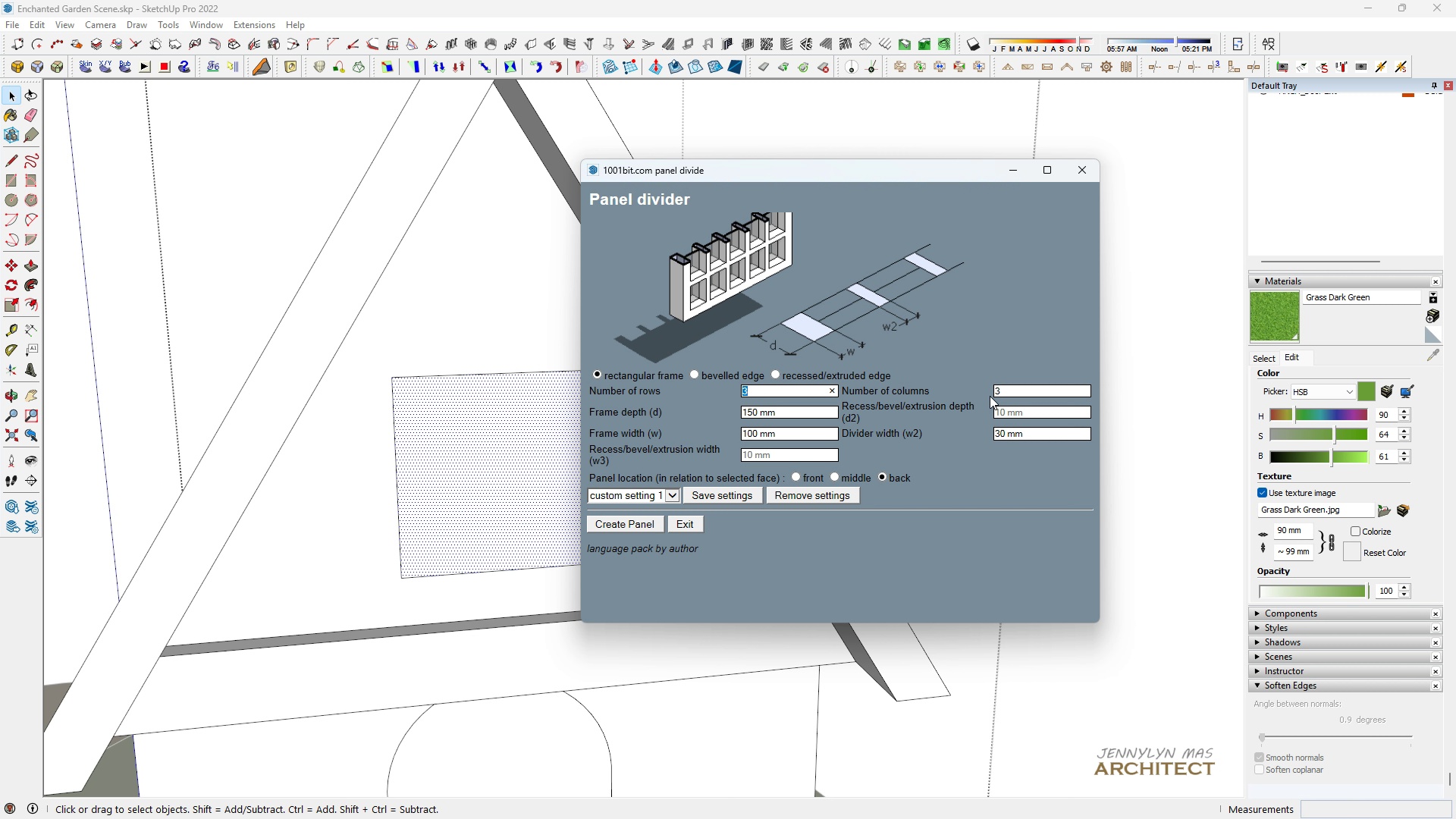 
key(2)
 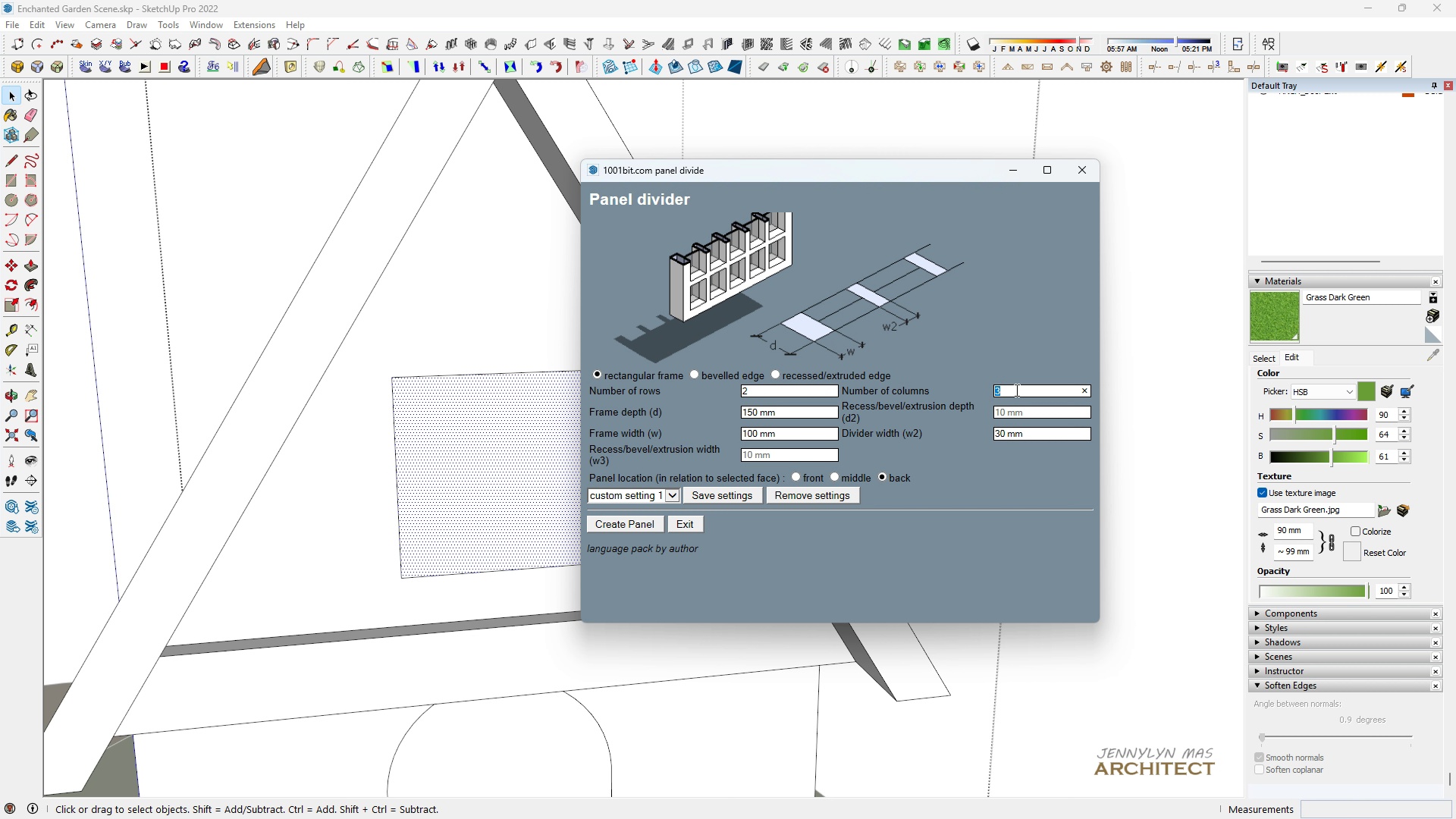 
left_click([1015, 390])
 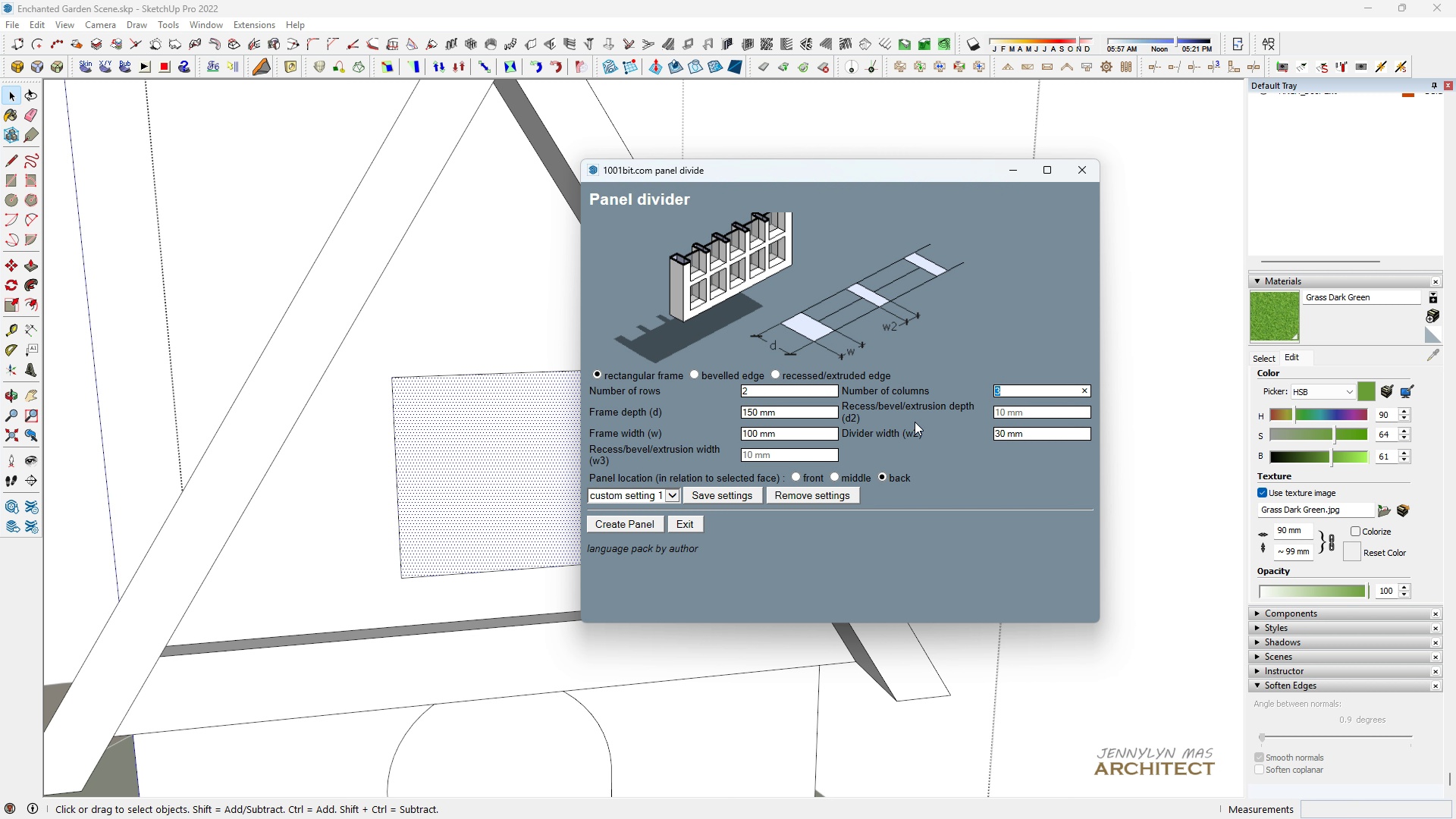 
key(2)
 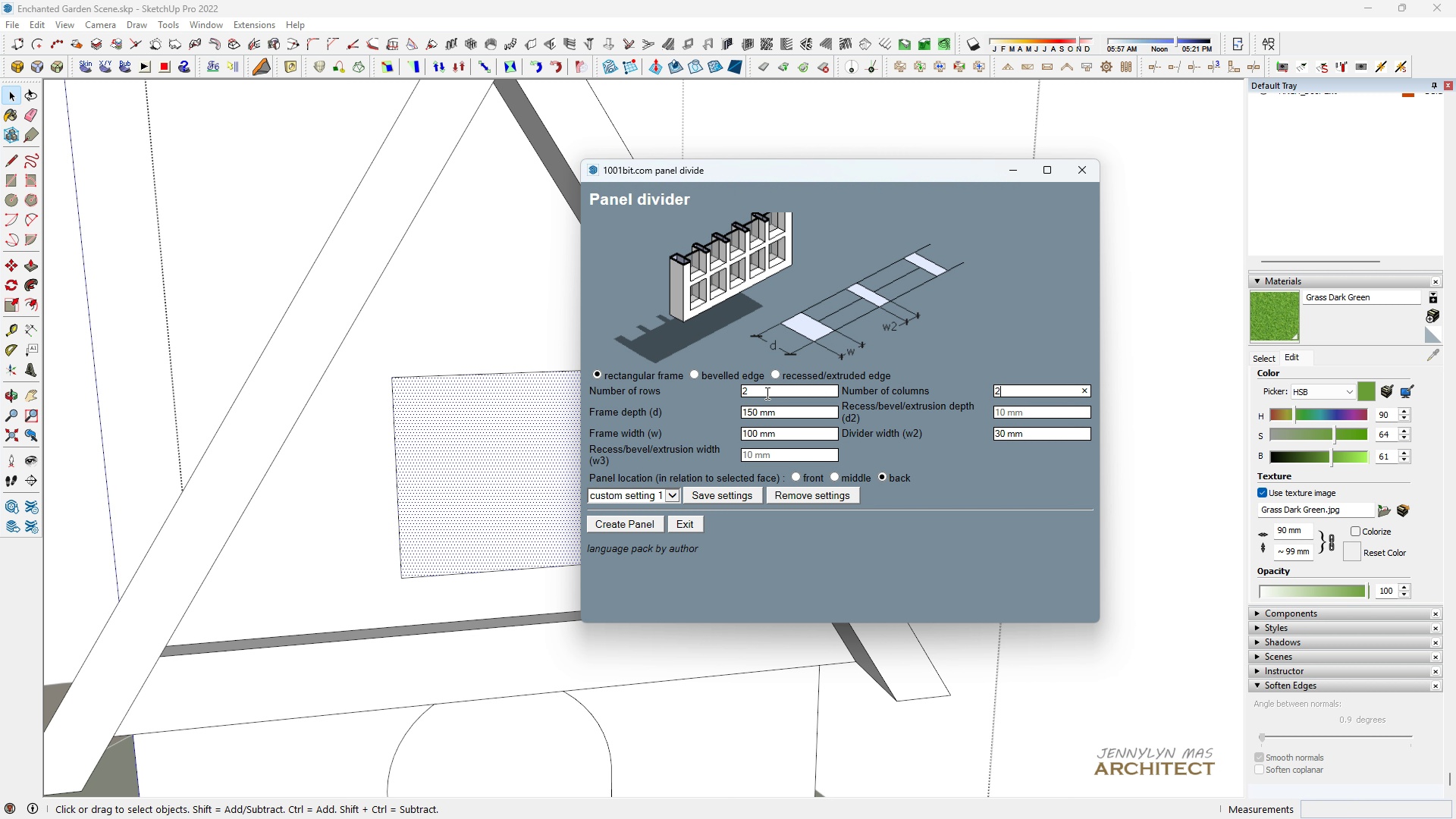 
left_click([762, 417])
 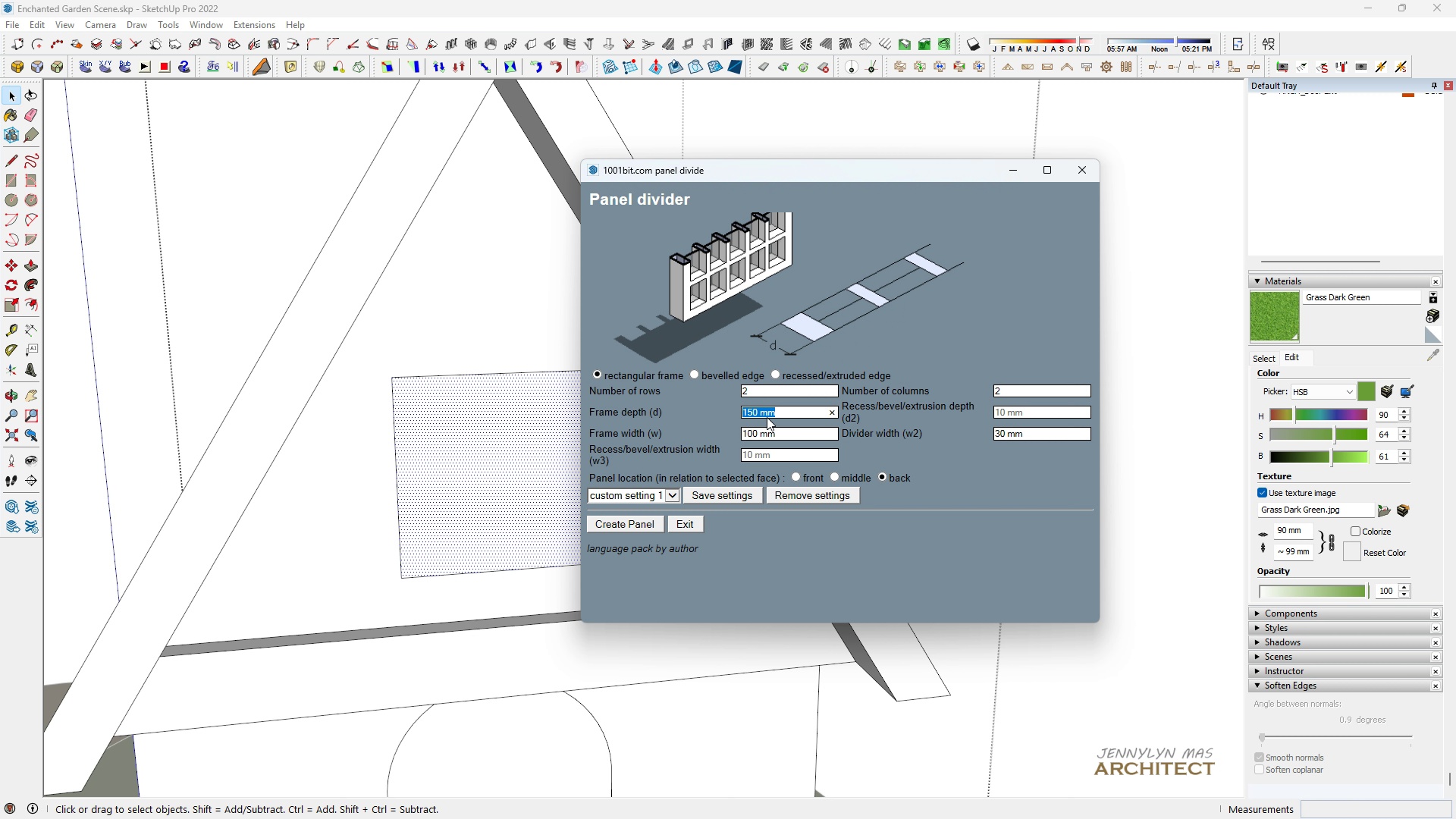 
key(5)
 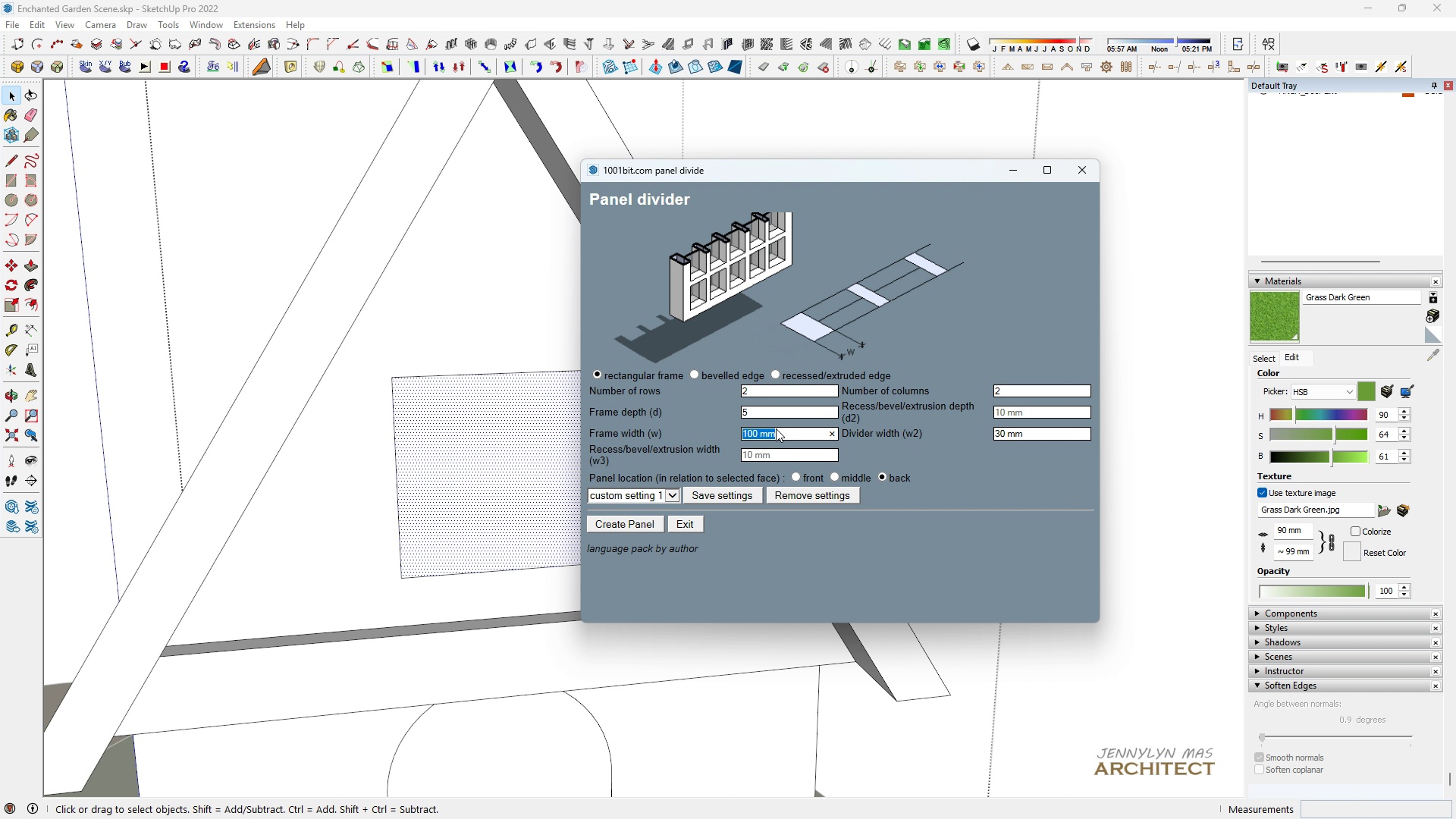 
left_click([776, 428])
 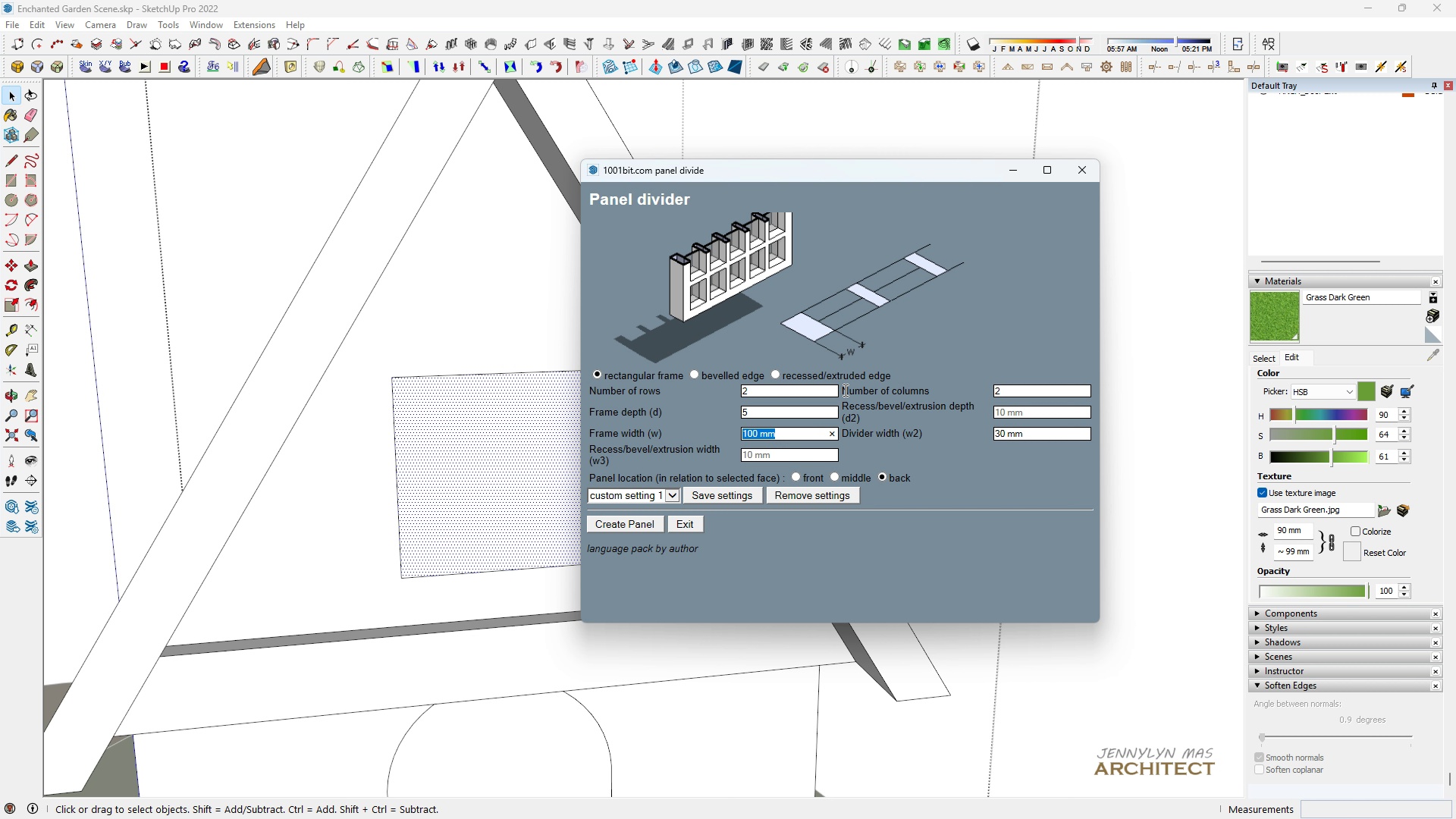 
key(5)
 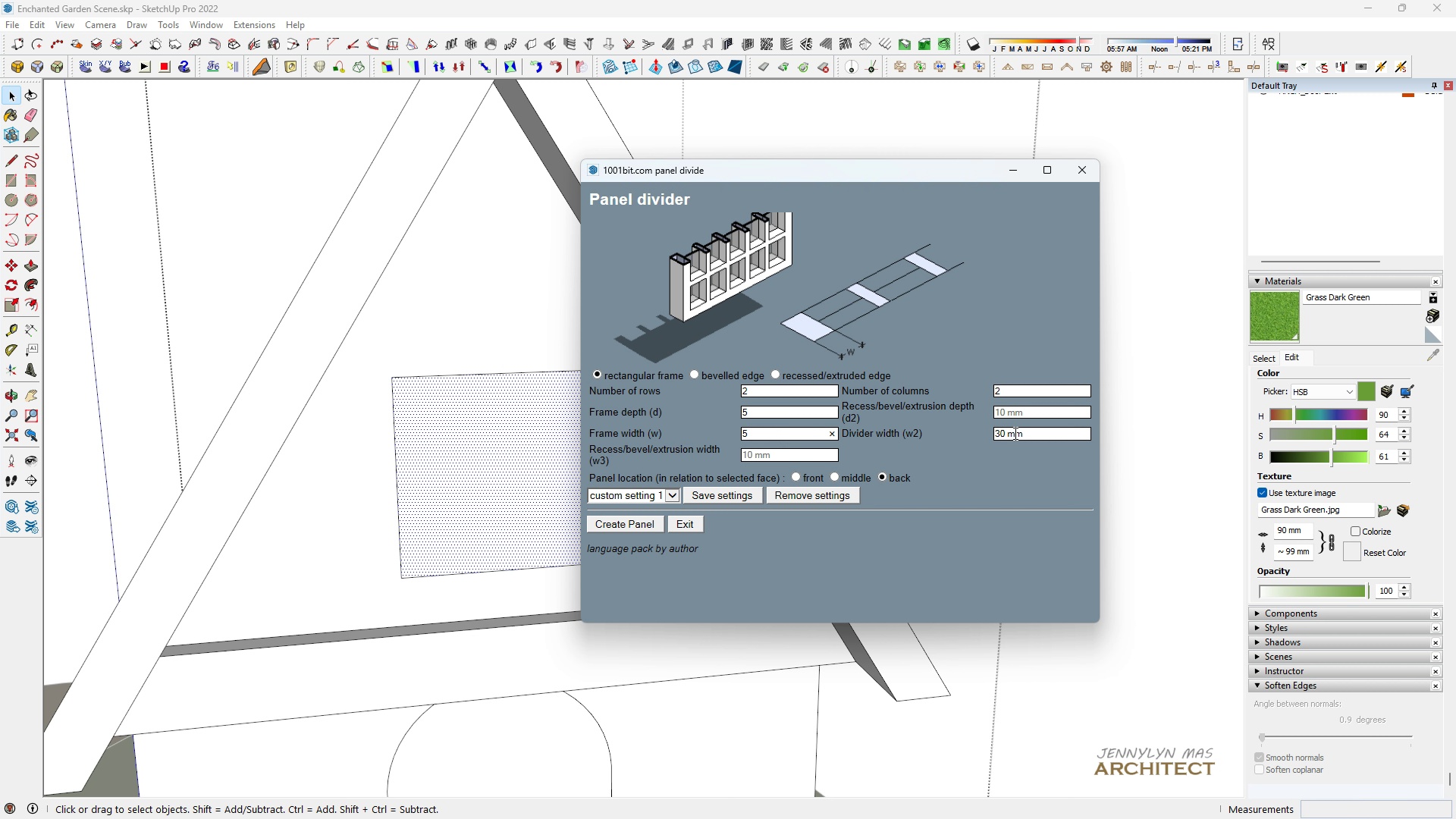 
left_click([1014, 433])
 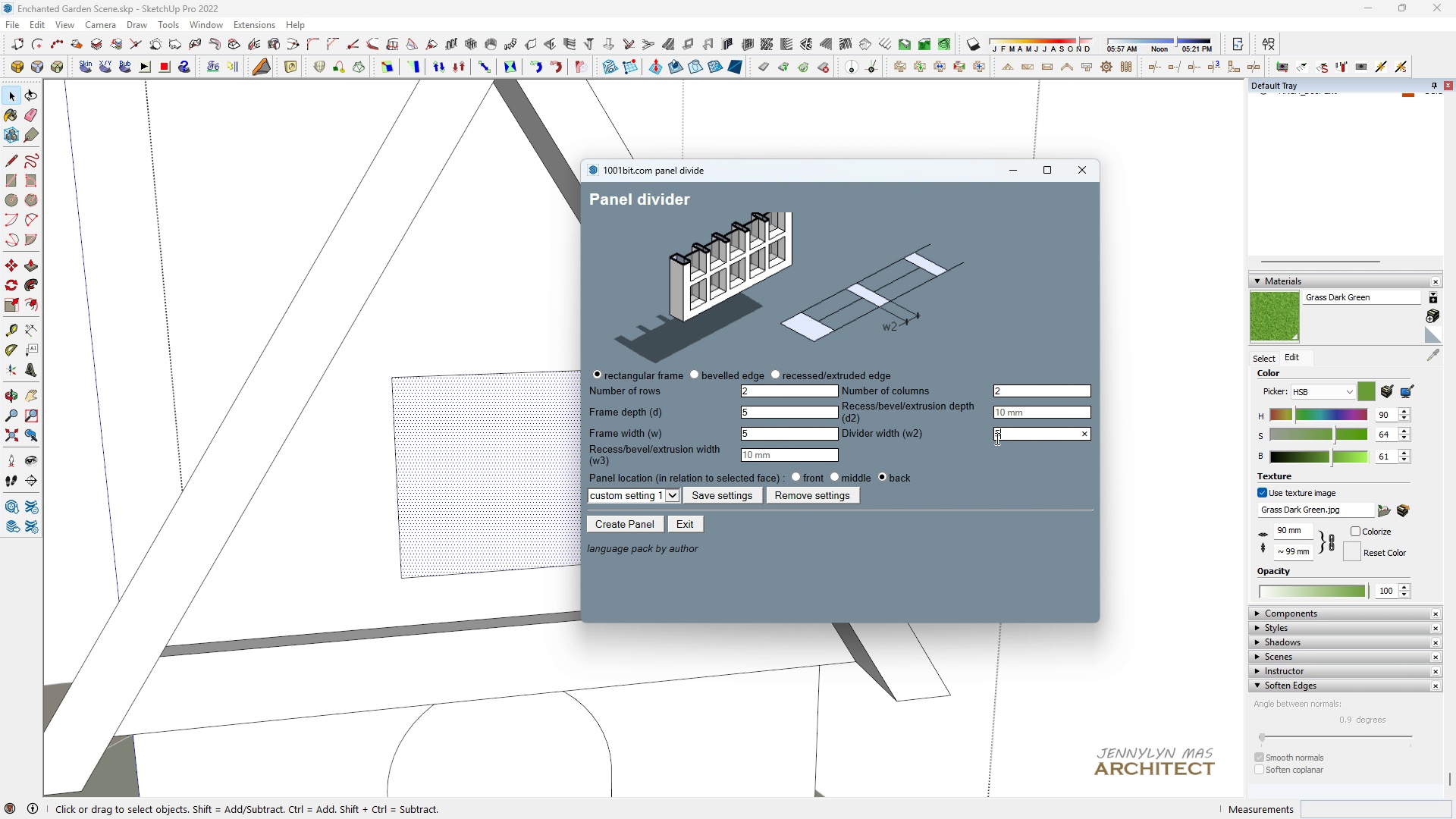 
key(5)
 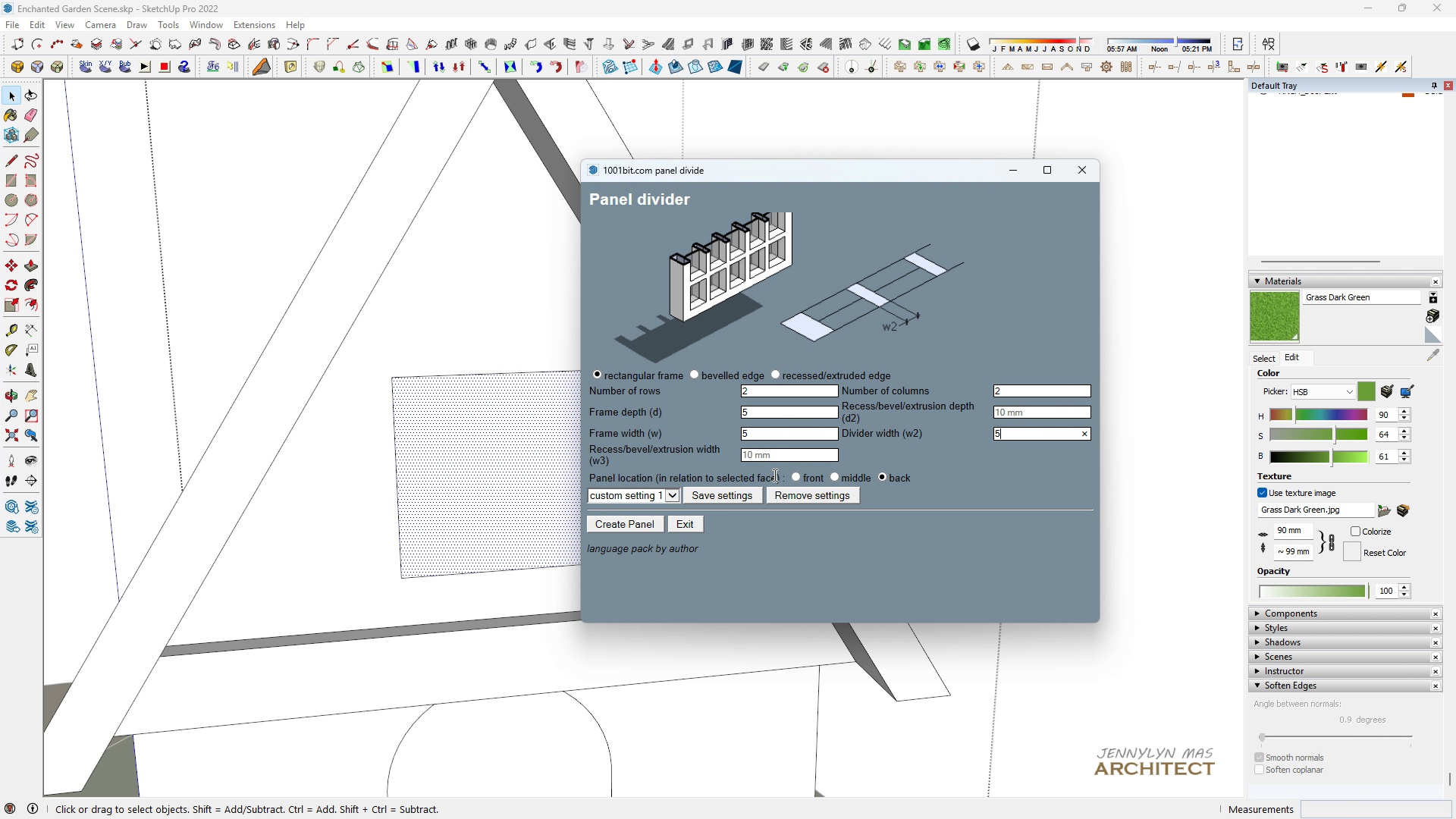 
left_click([648, 525])
 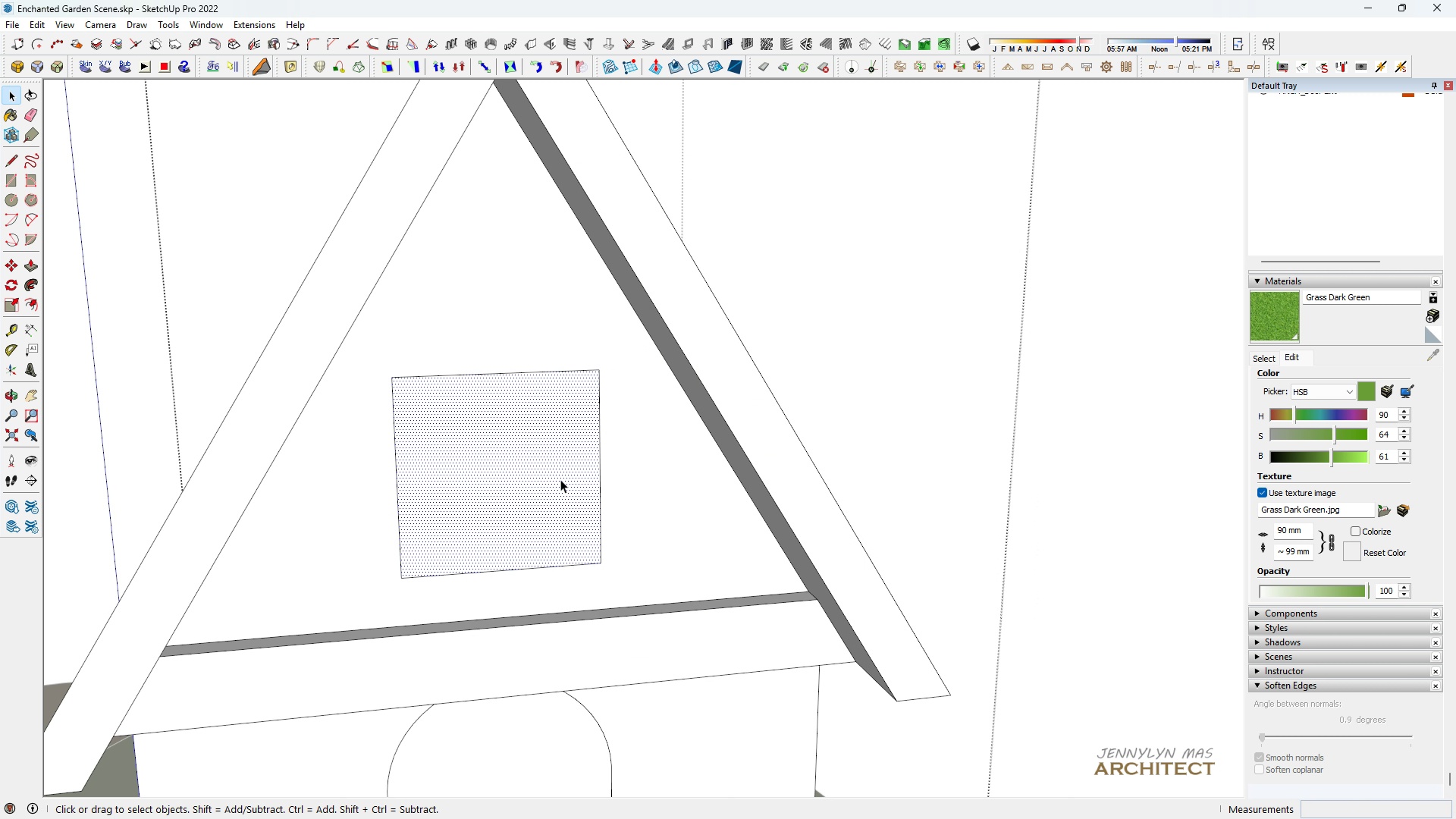 
scroll: coordinate [656, 452], scroll_direction: down, amount: 12.0
 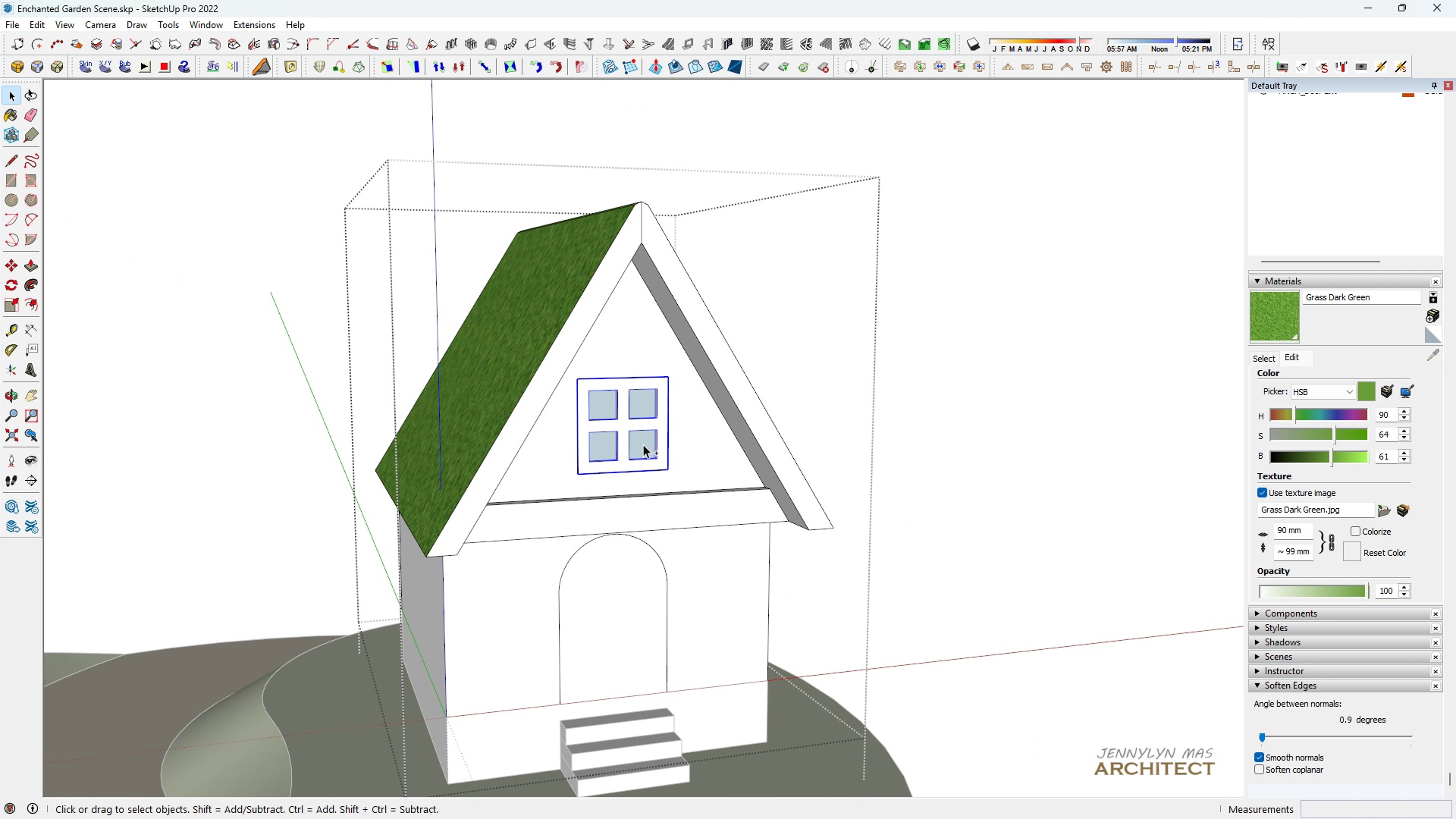 
scroll: coordinate [630, 428], scroll_direction: up, amount: 4.0
 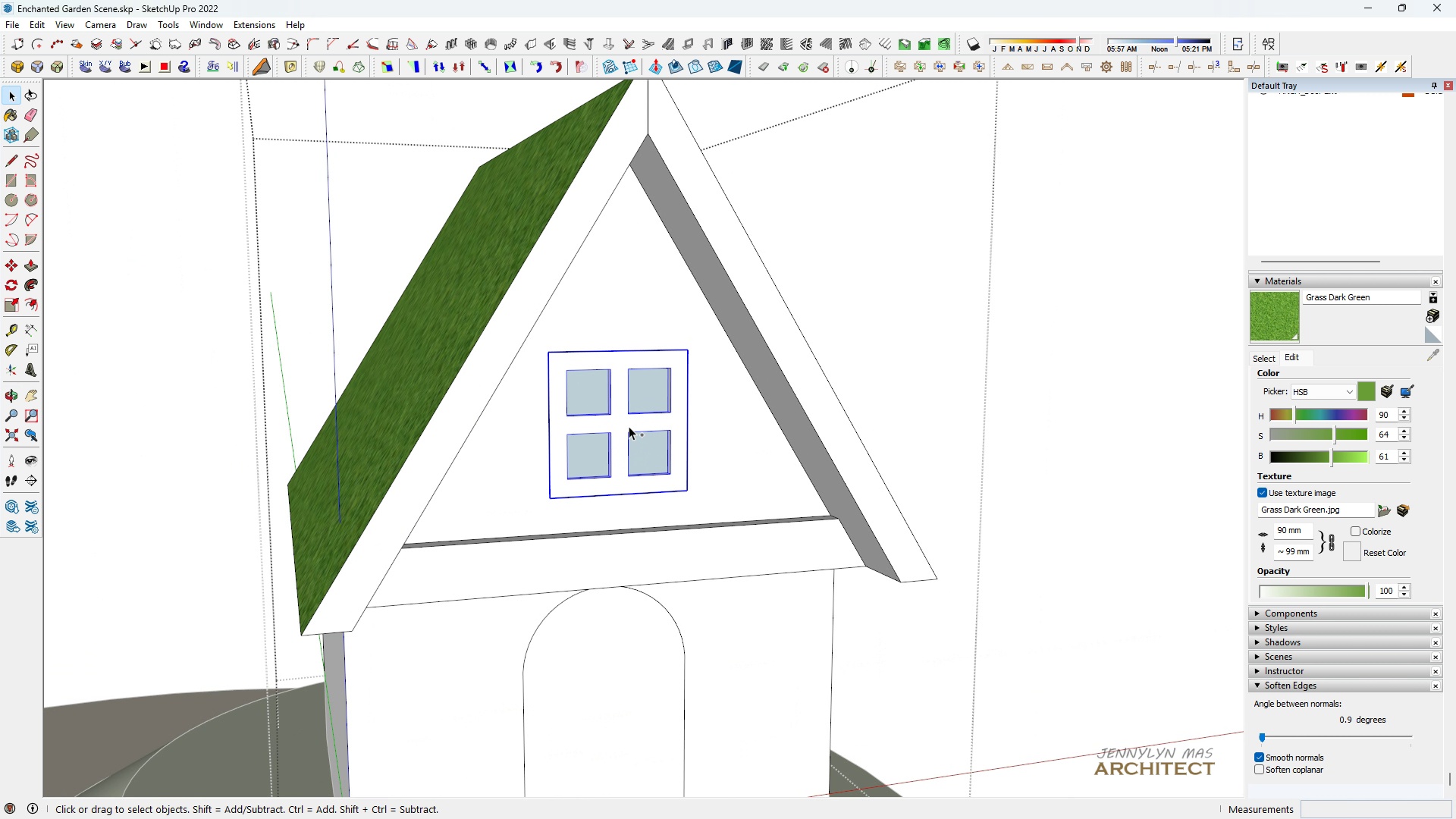 
key(Control+Z)
 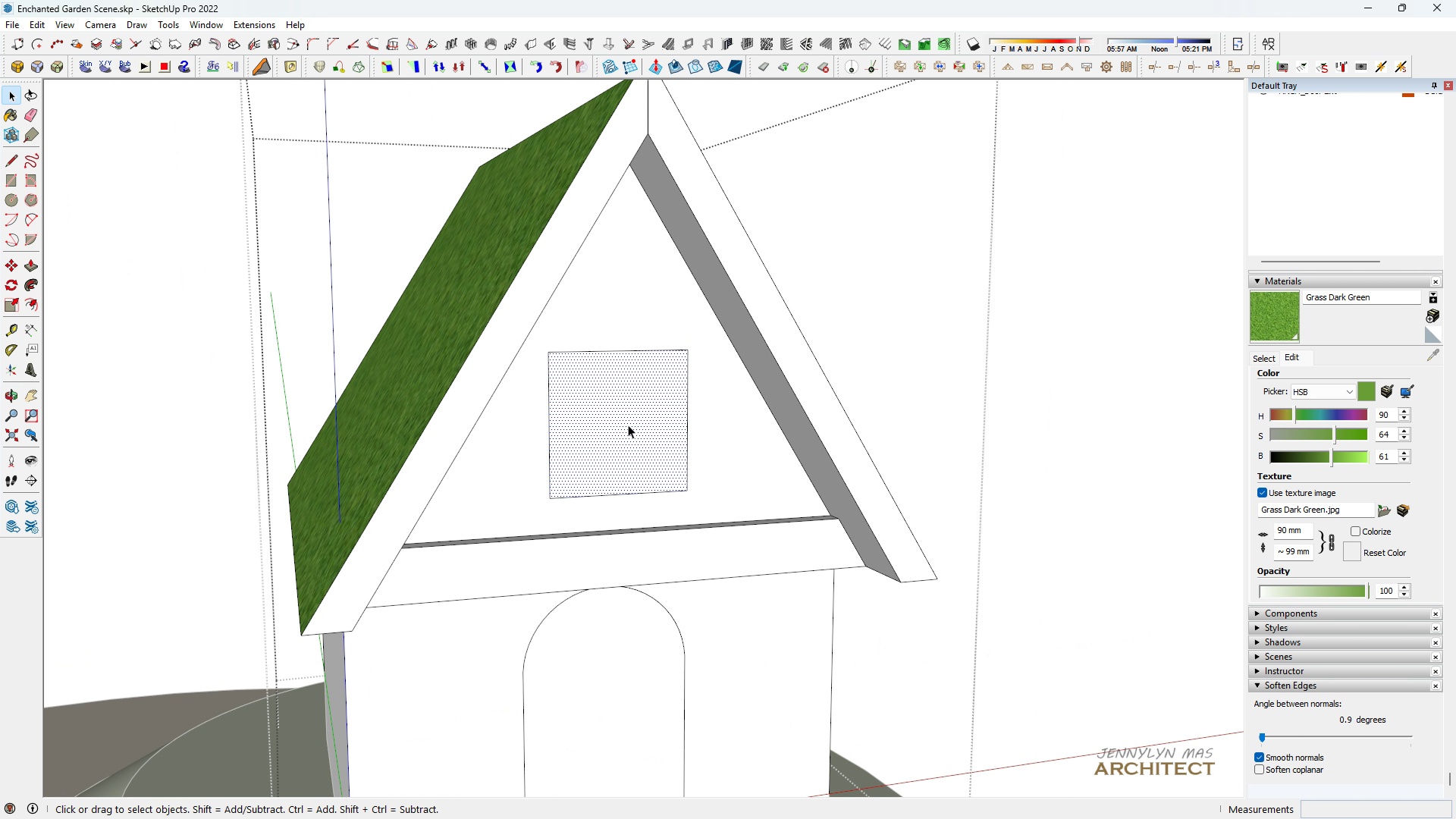 
left_click([628, 425])
 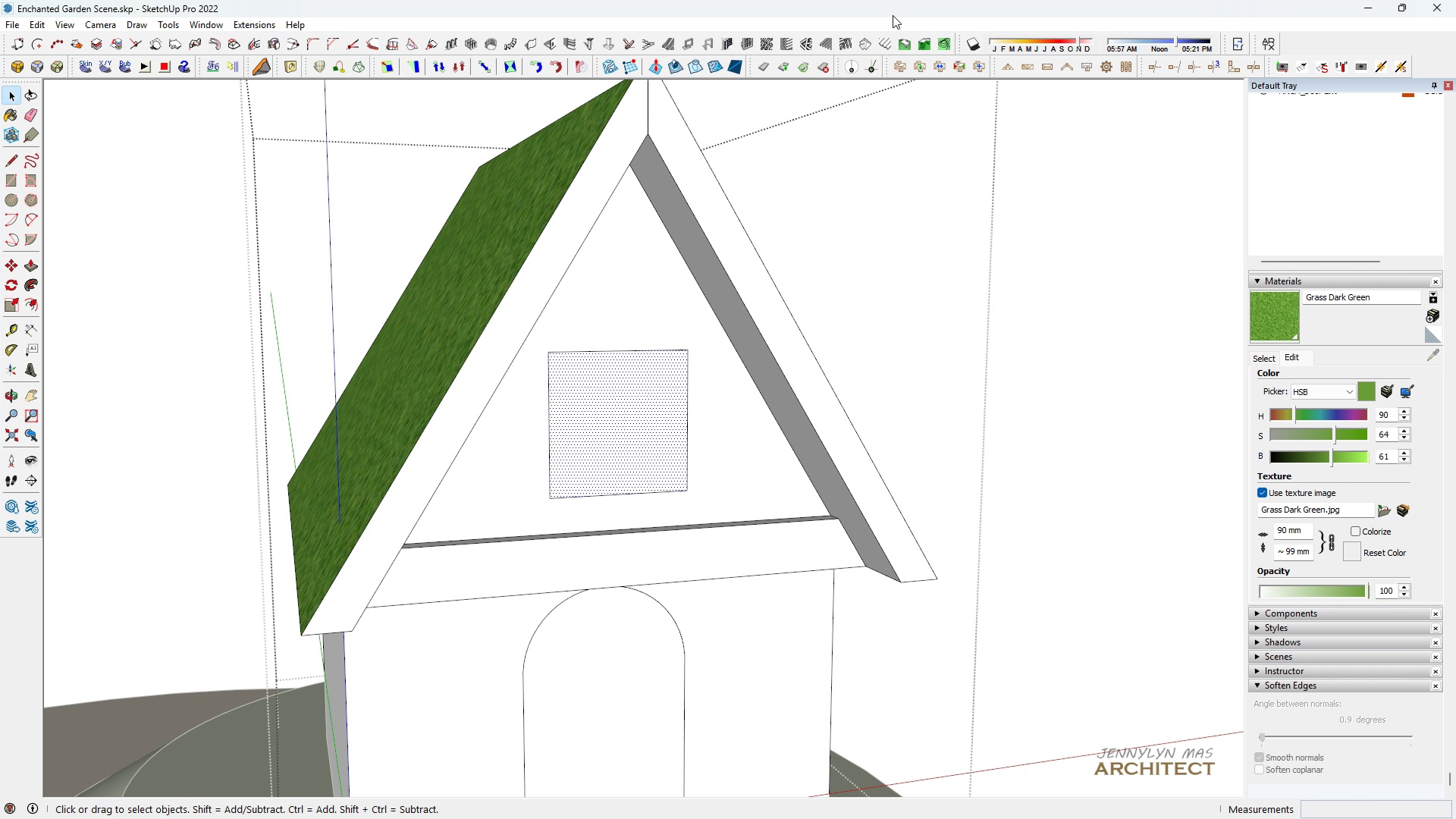 
left_click([740, 42])
 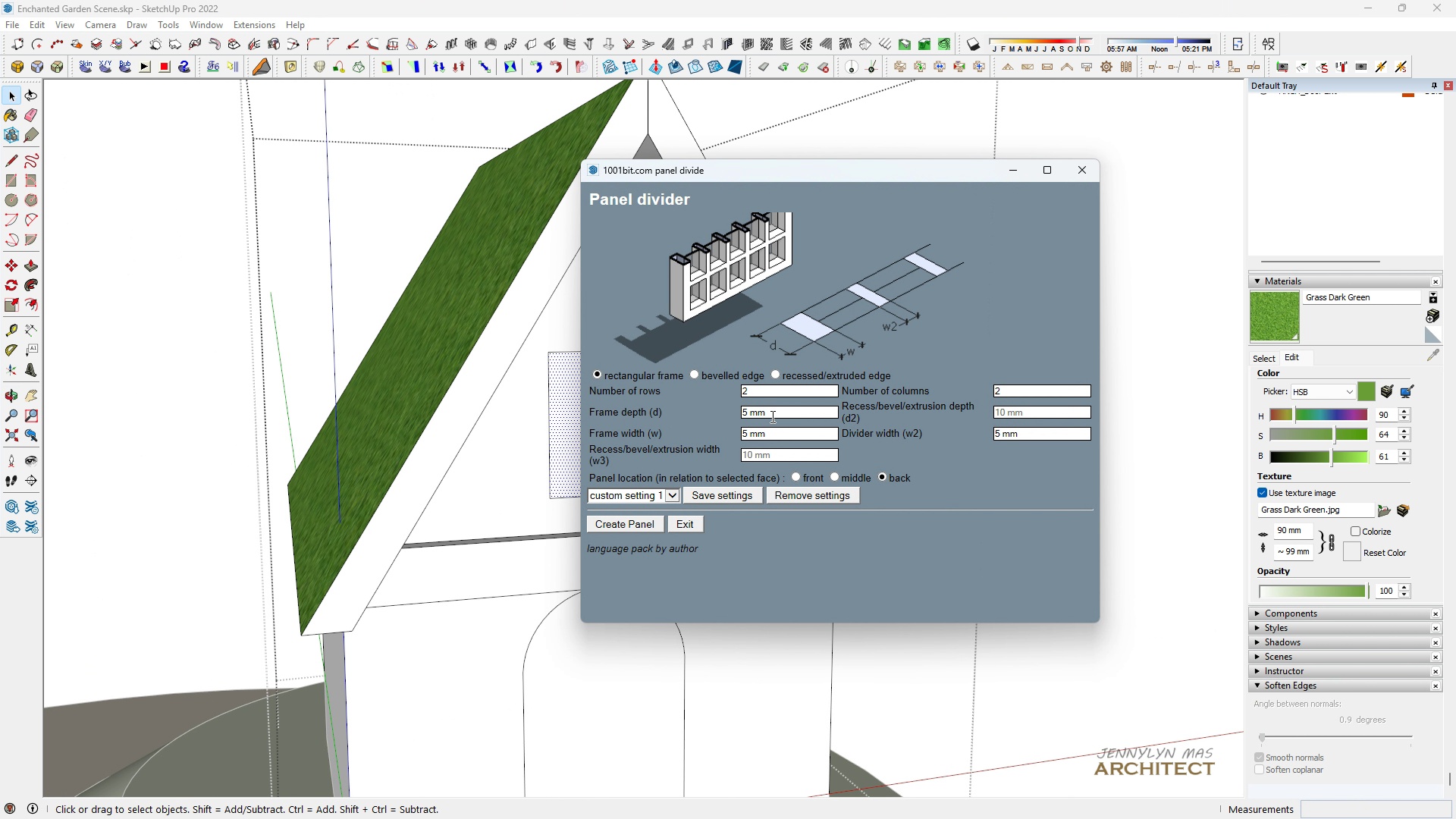 
left_click([767, 429])
 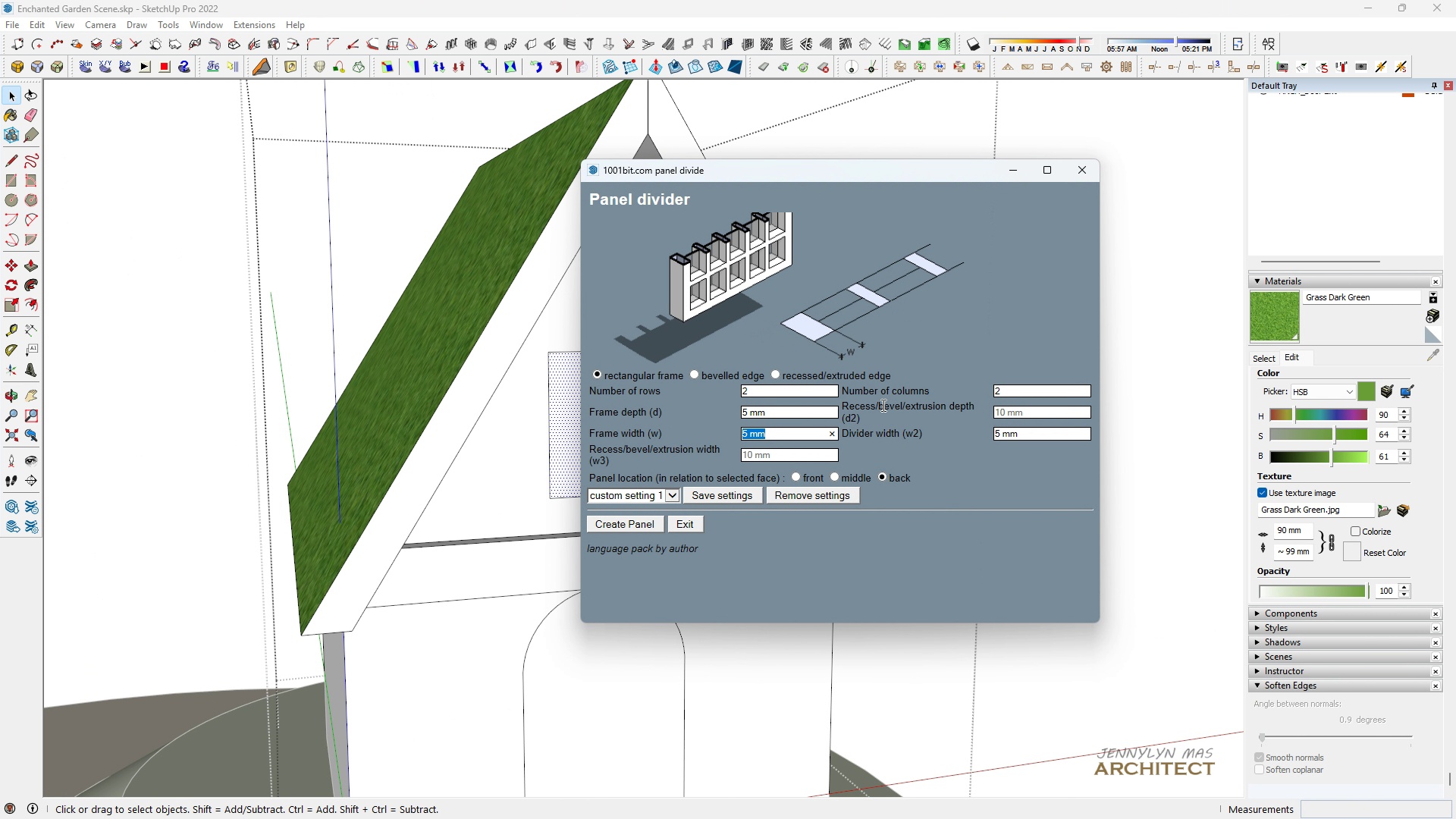 
key(2)
 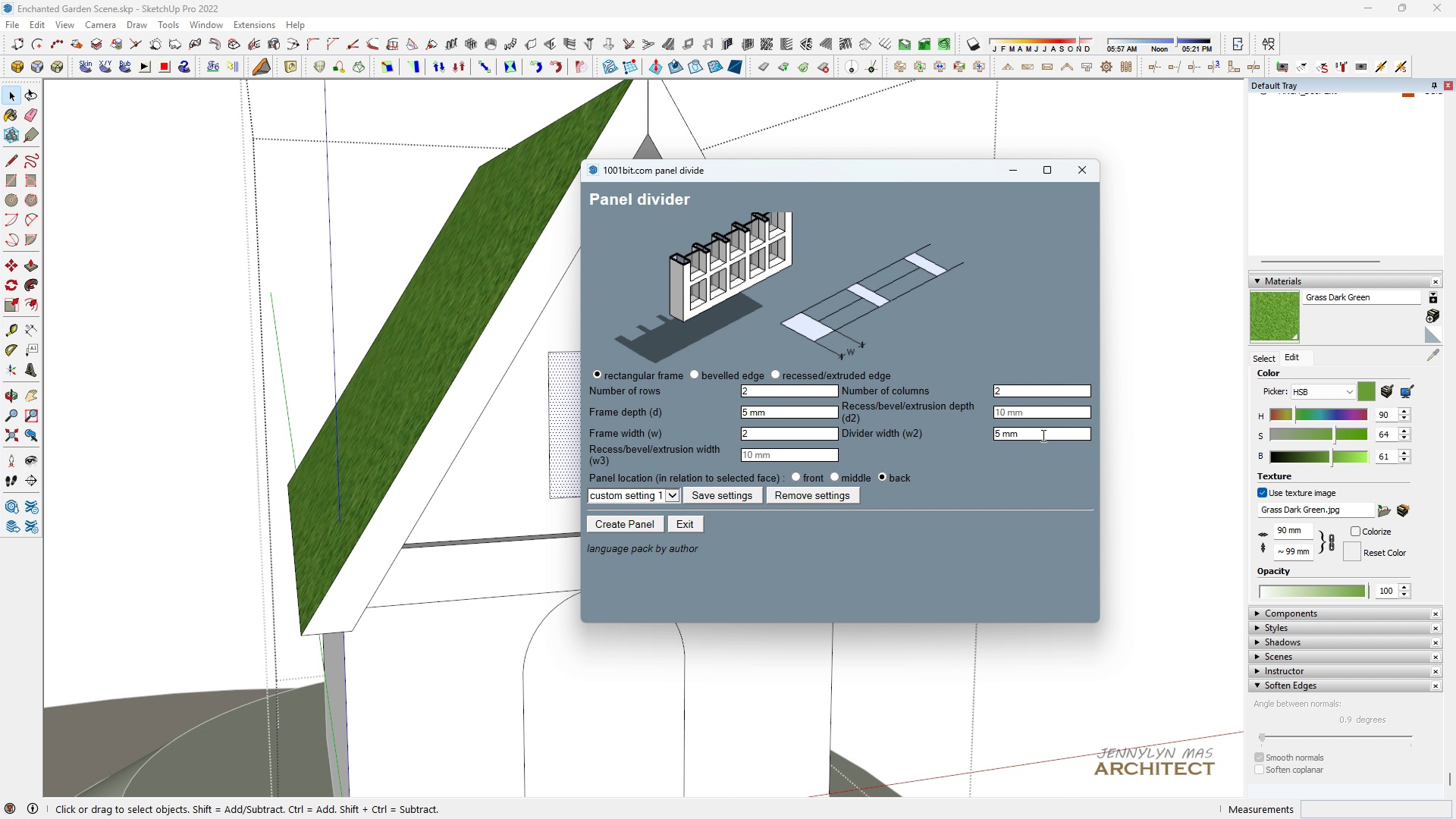 
double_click([1041, 435])
 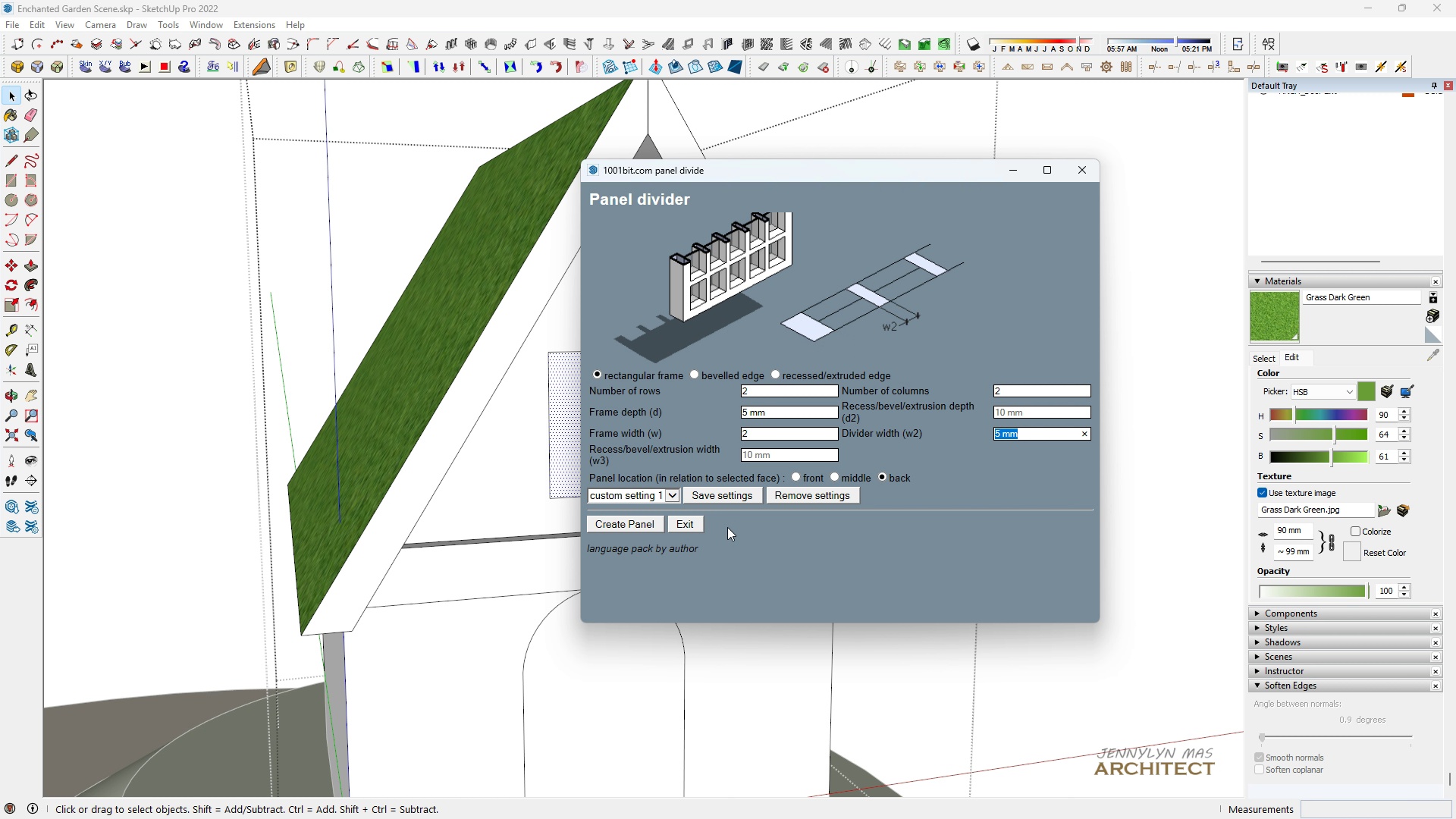 
key(2)
 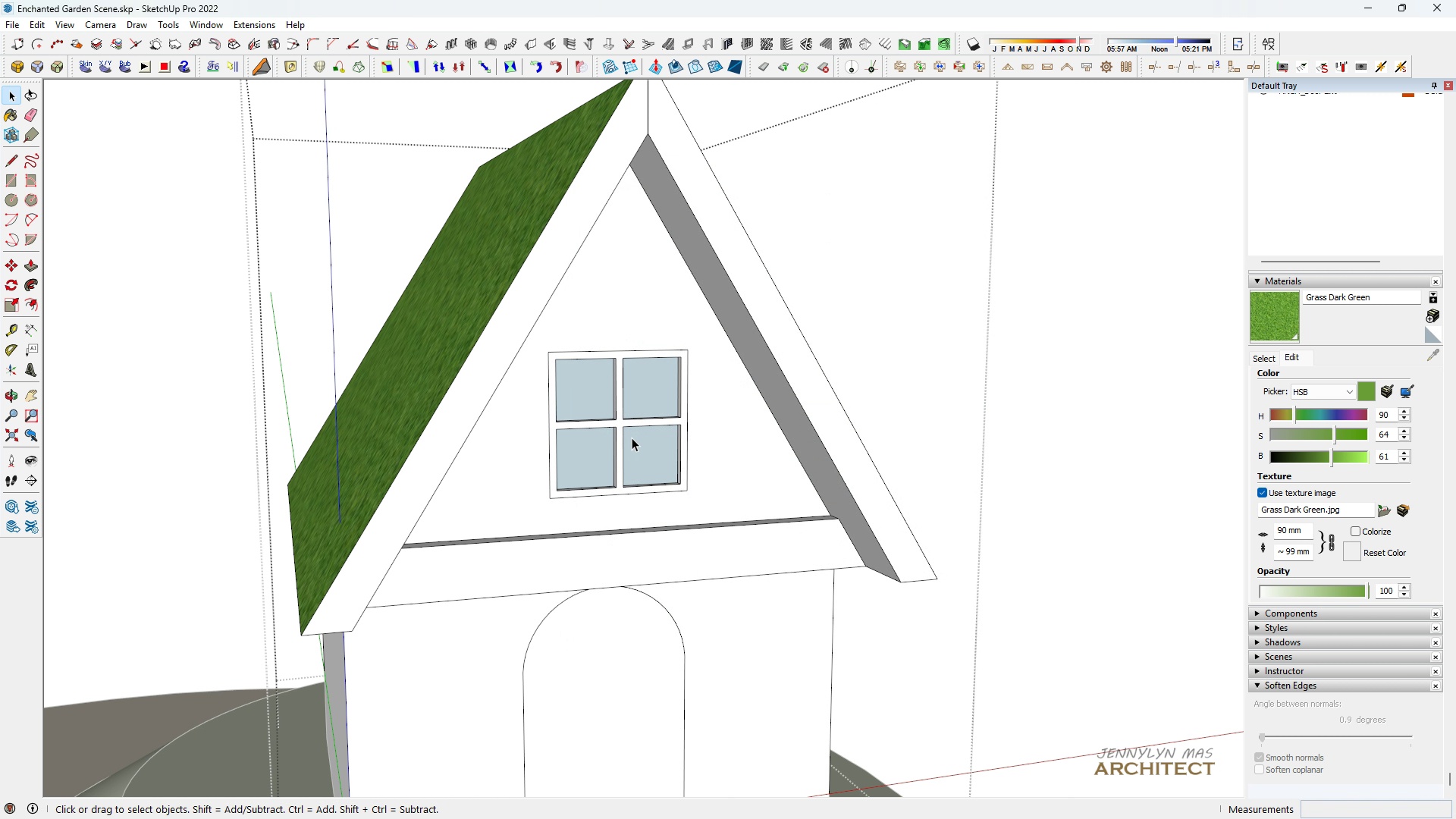 
scroll: coordinate [616, 399], scroll_direction: up, amount: 6.0
 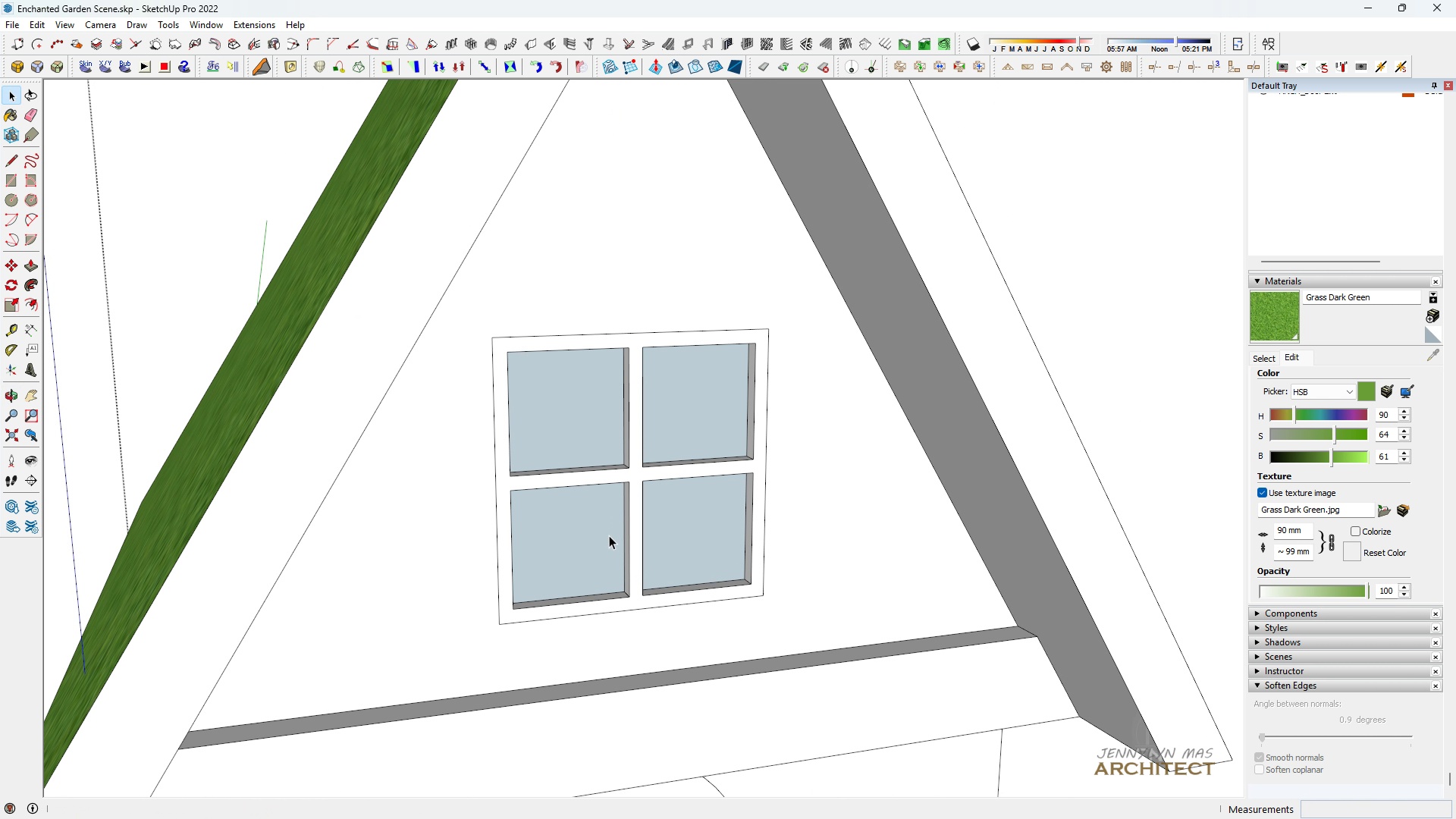 
left_click([610, 532])
 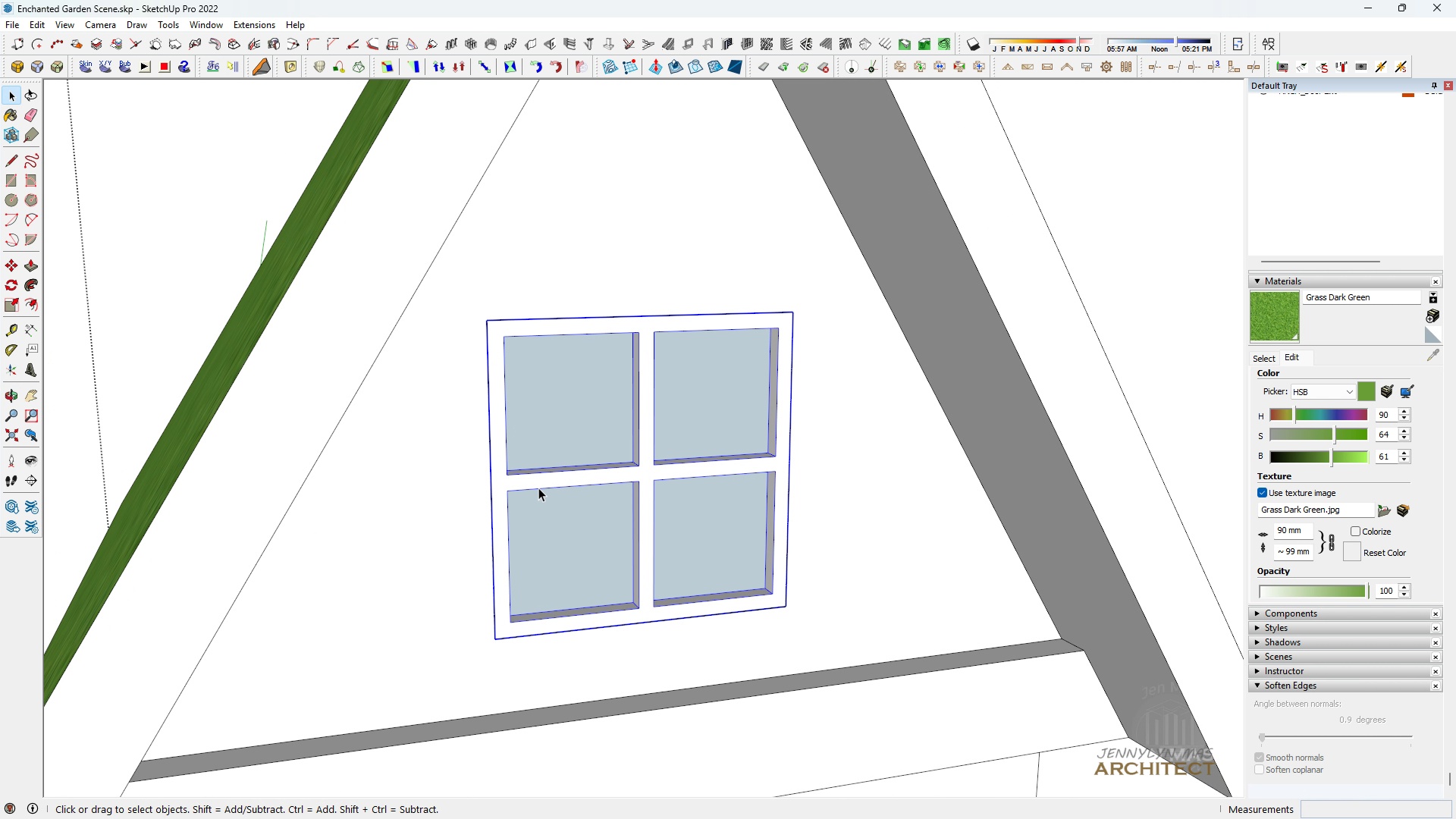 
scroll: coordinate [623, 570], scroll_direction: up, amount: 6.0
 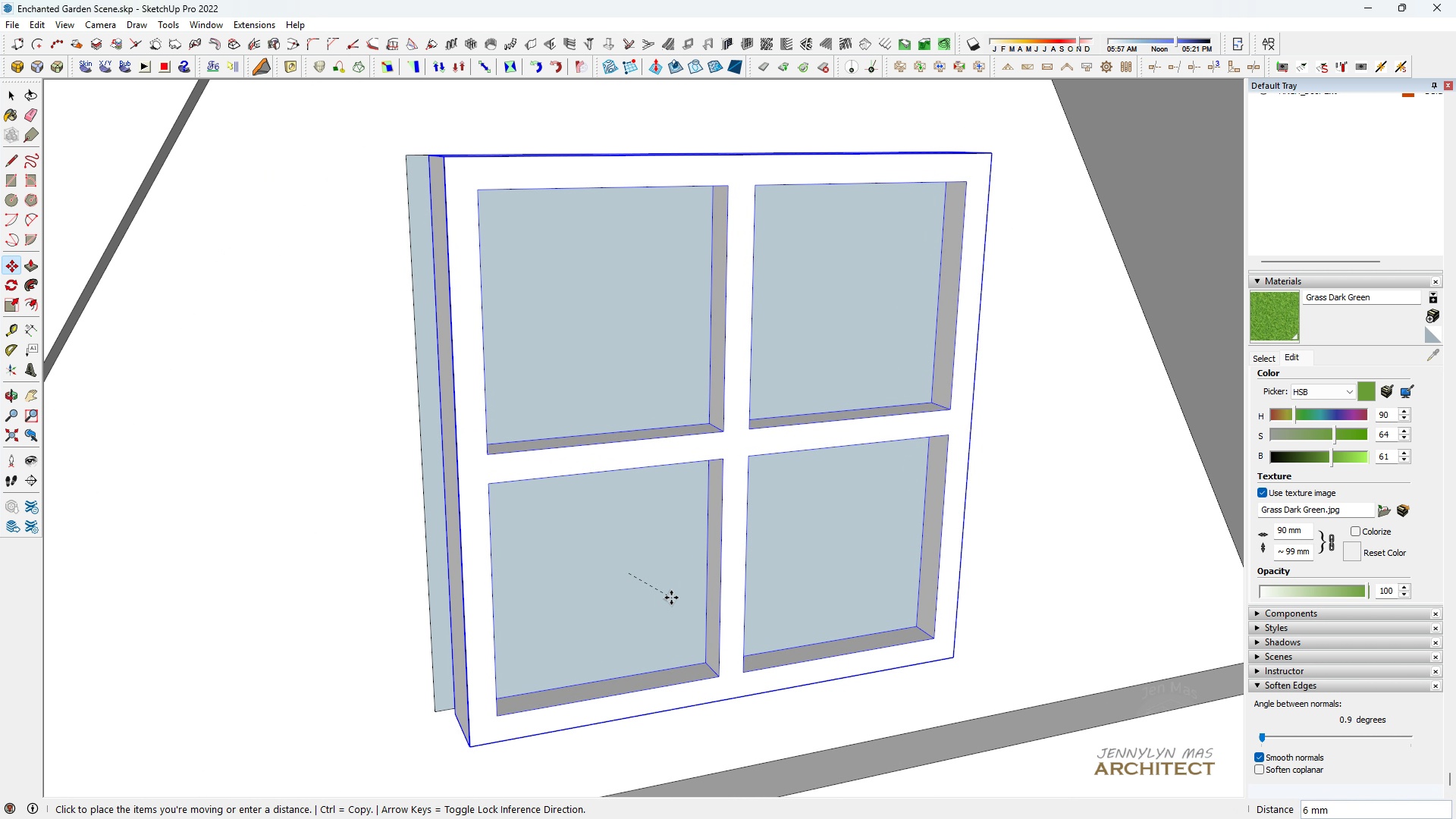 
type( m2)
 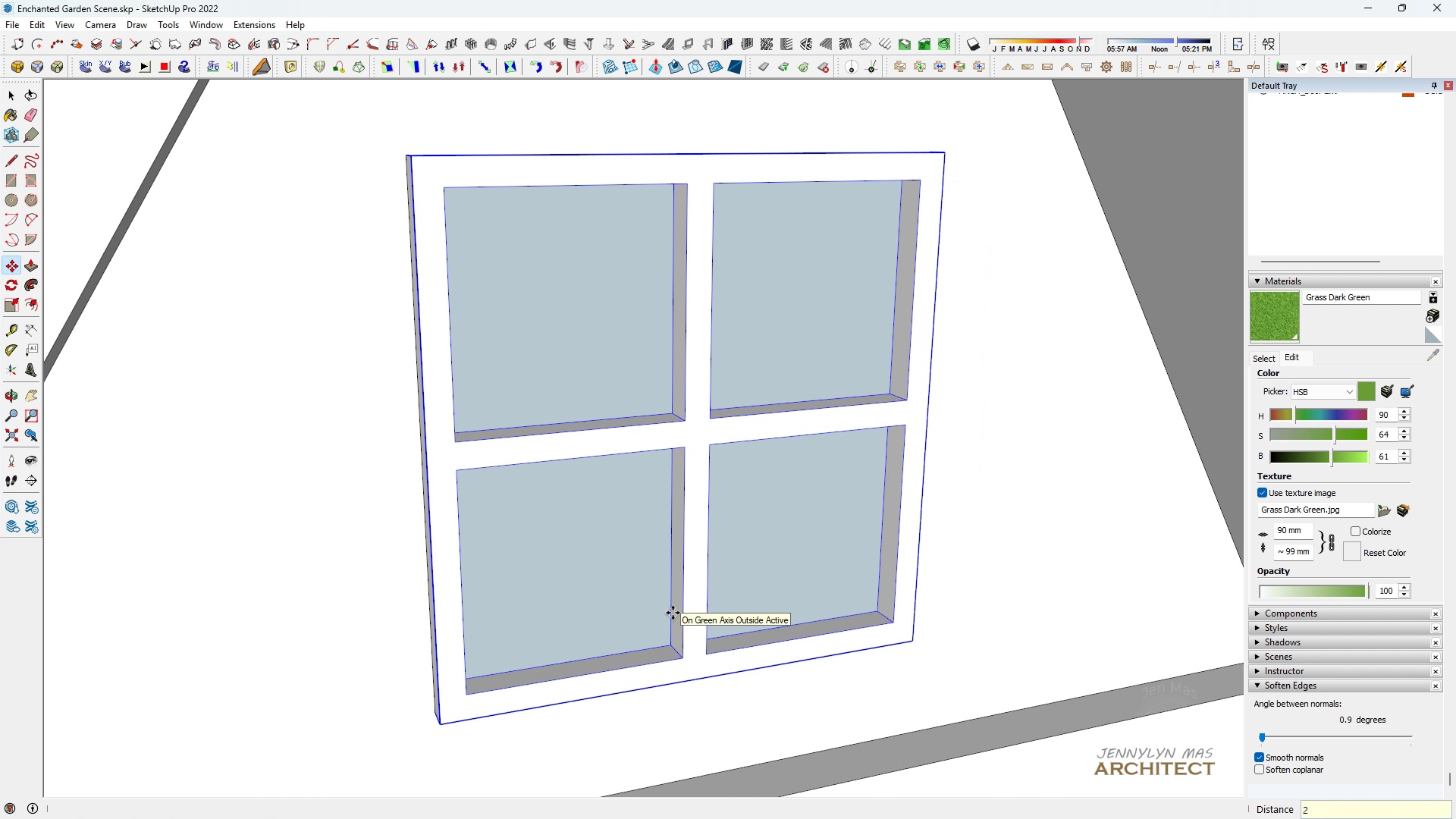 
key(Enter)
 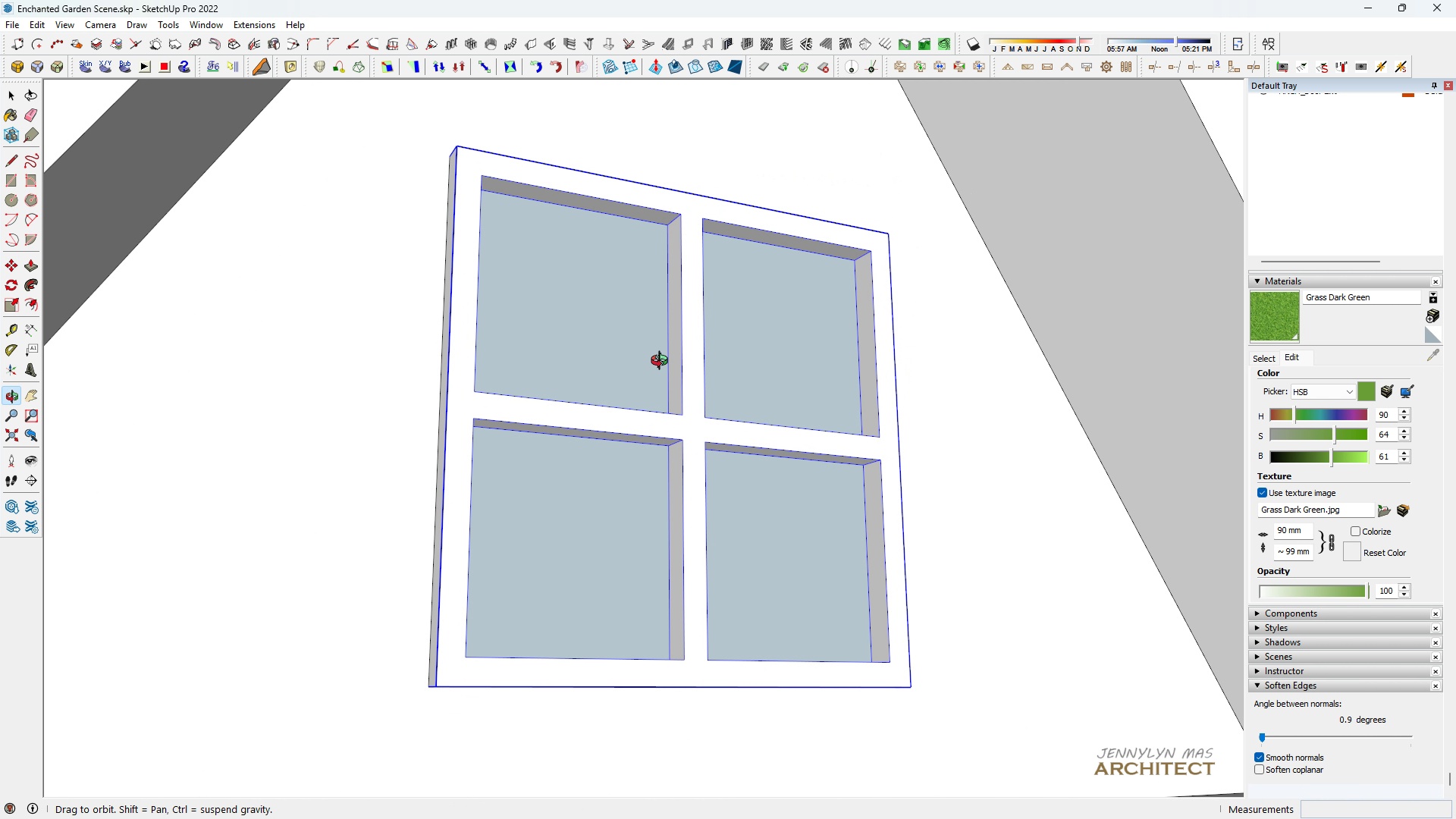 
scroll: coordinate [661, 401], scroll_direction: down, amount: 3.0
 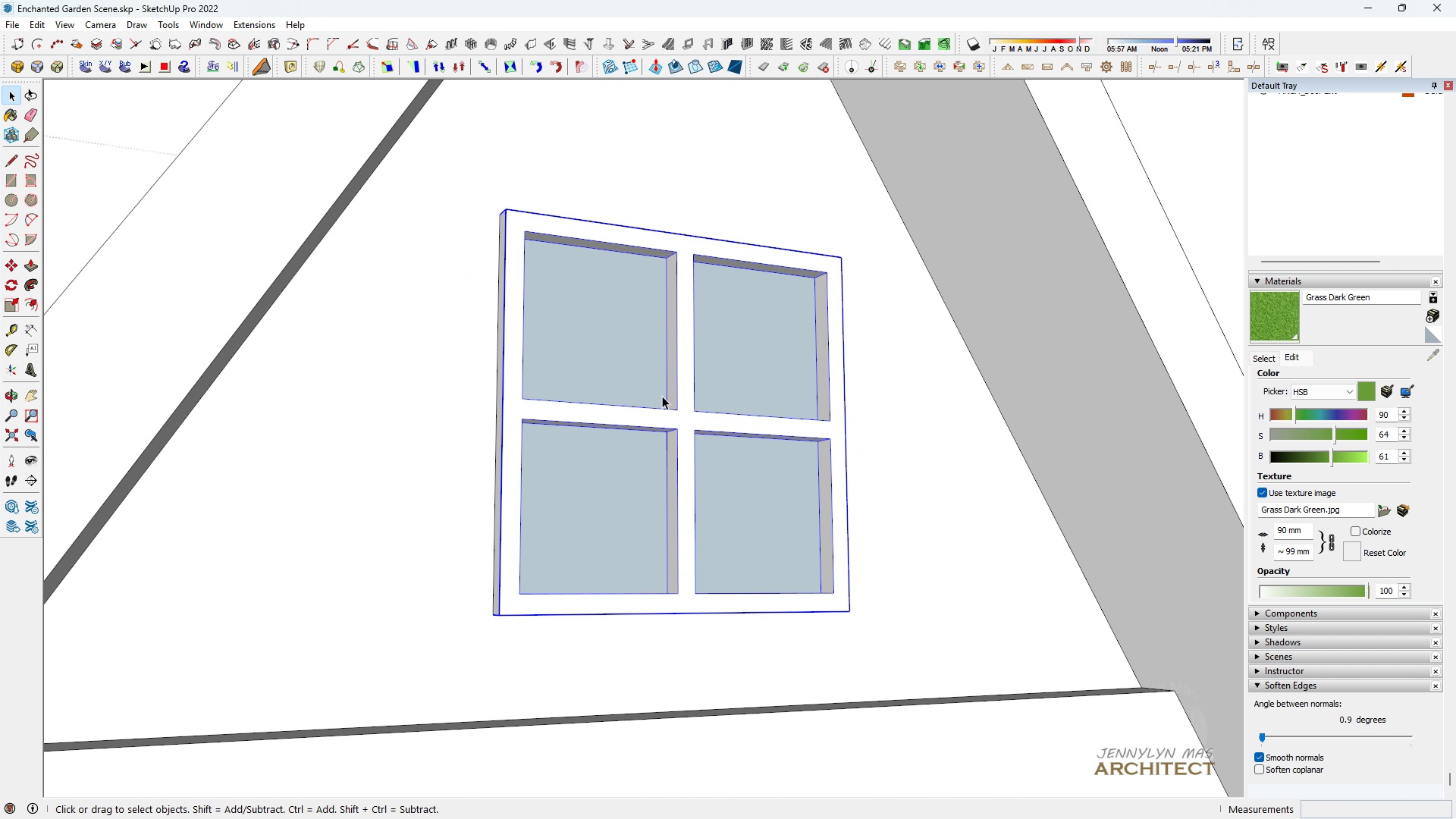 
key(Space)
 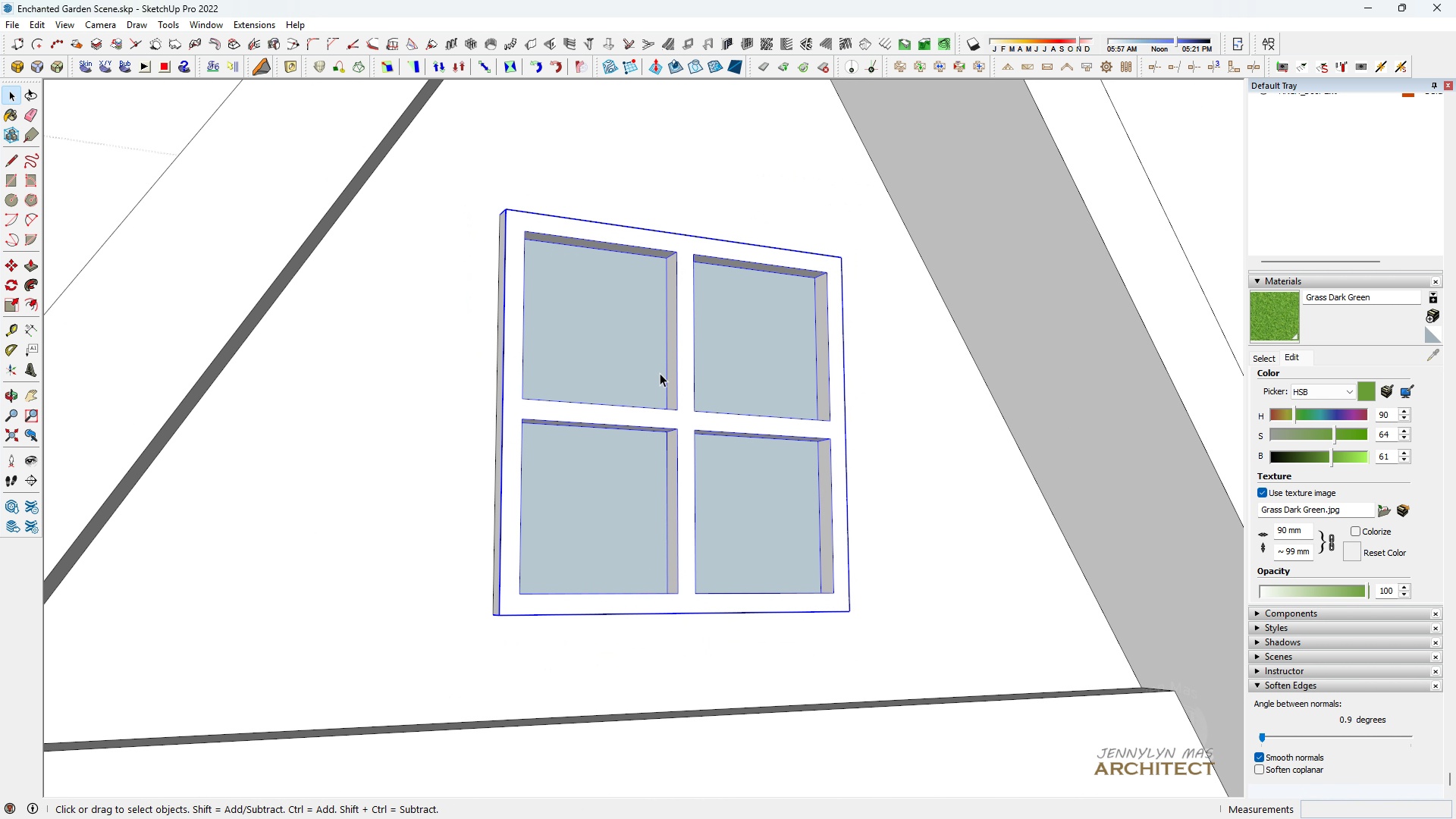 
left_click([660, 373])
 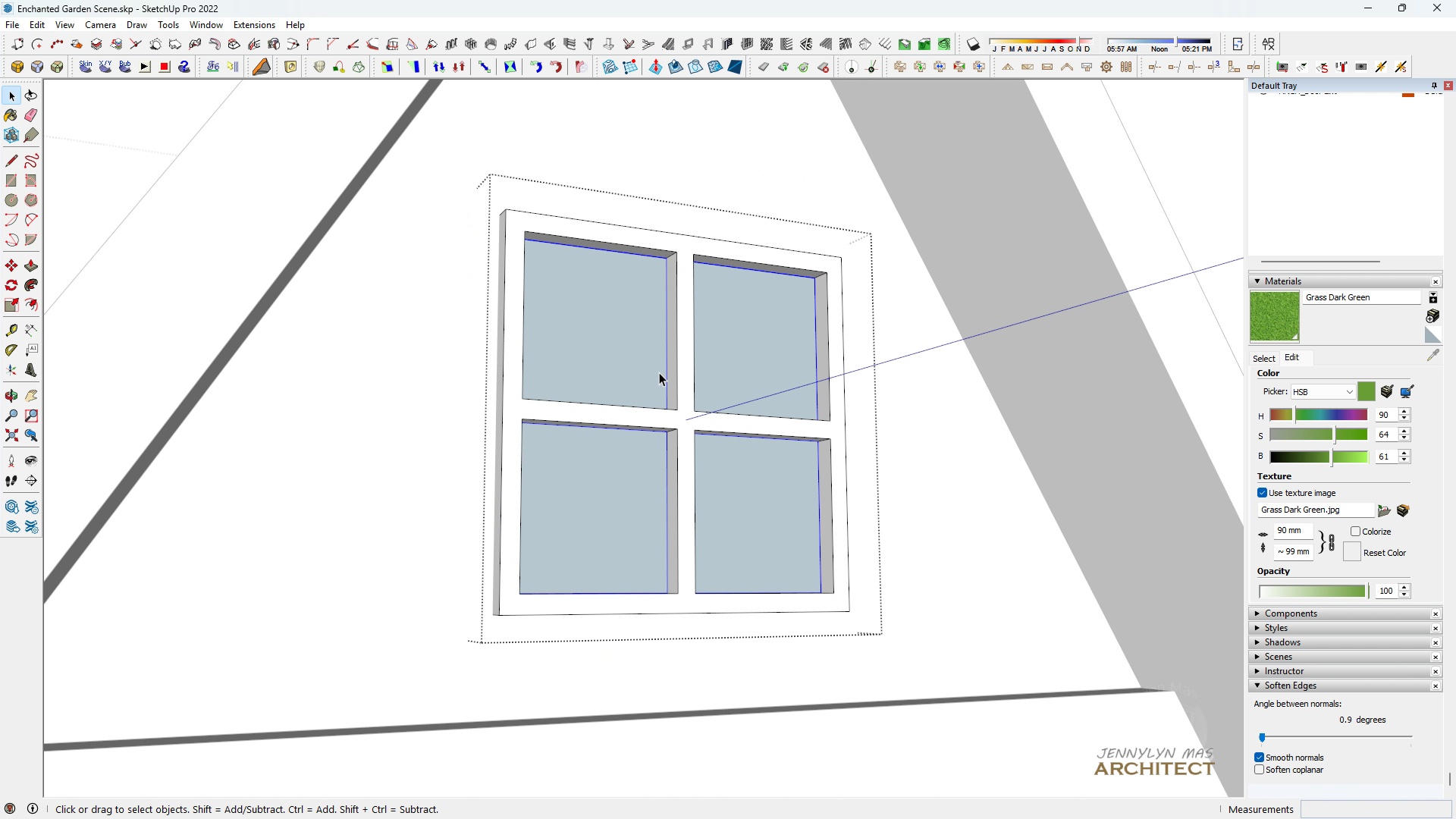 
triple_click([659, 372])
 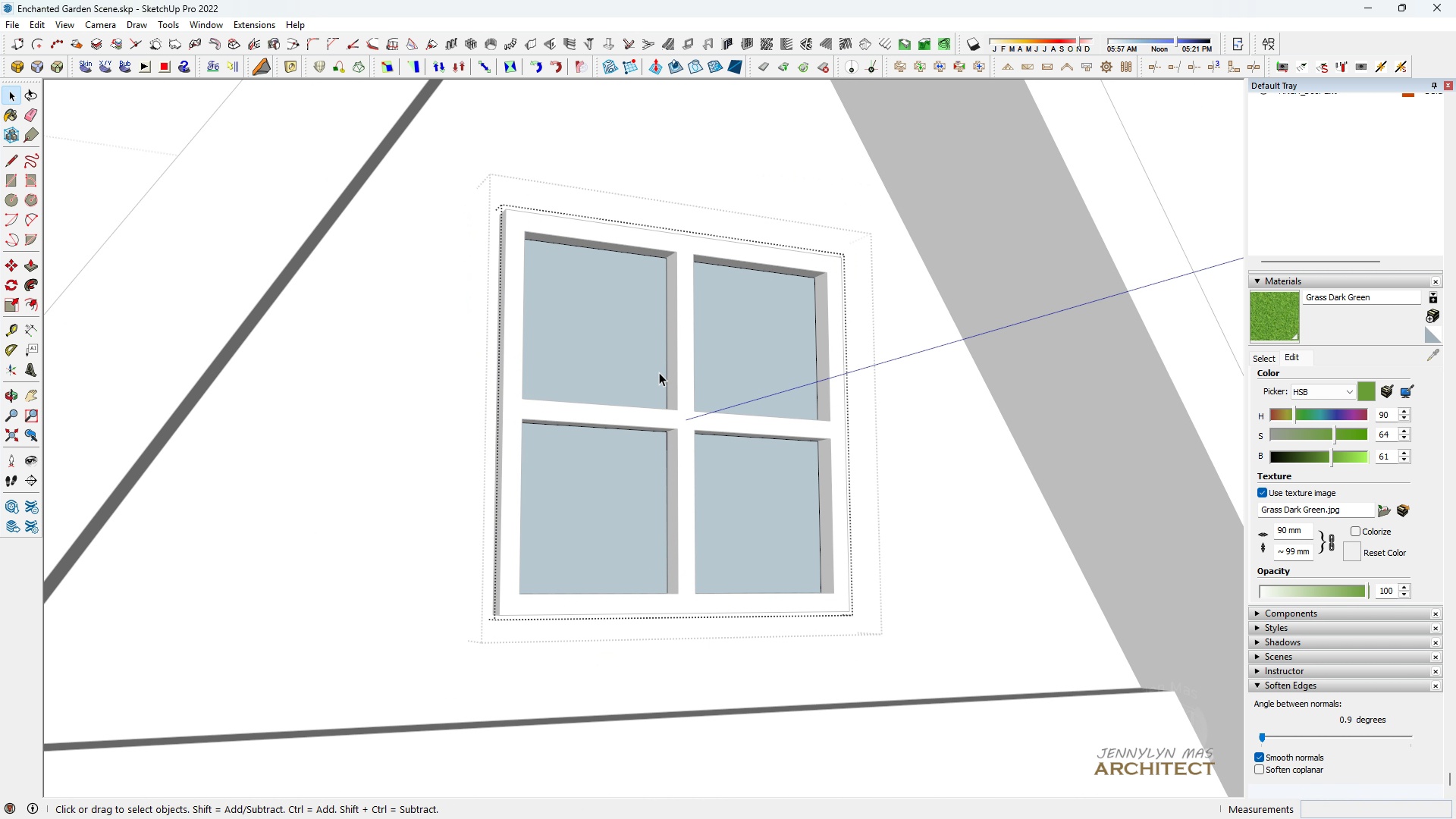 
triple_click([659, 372])
 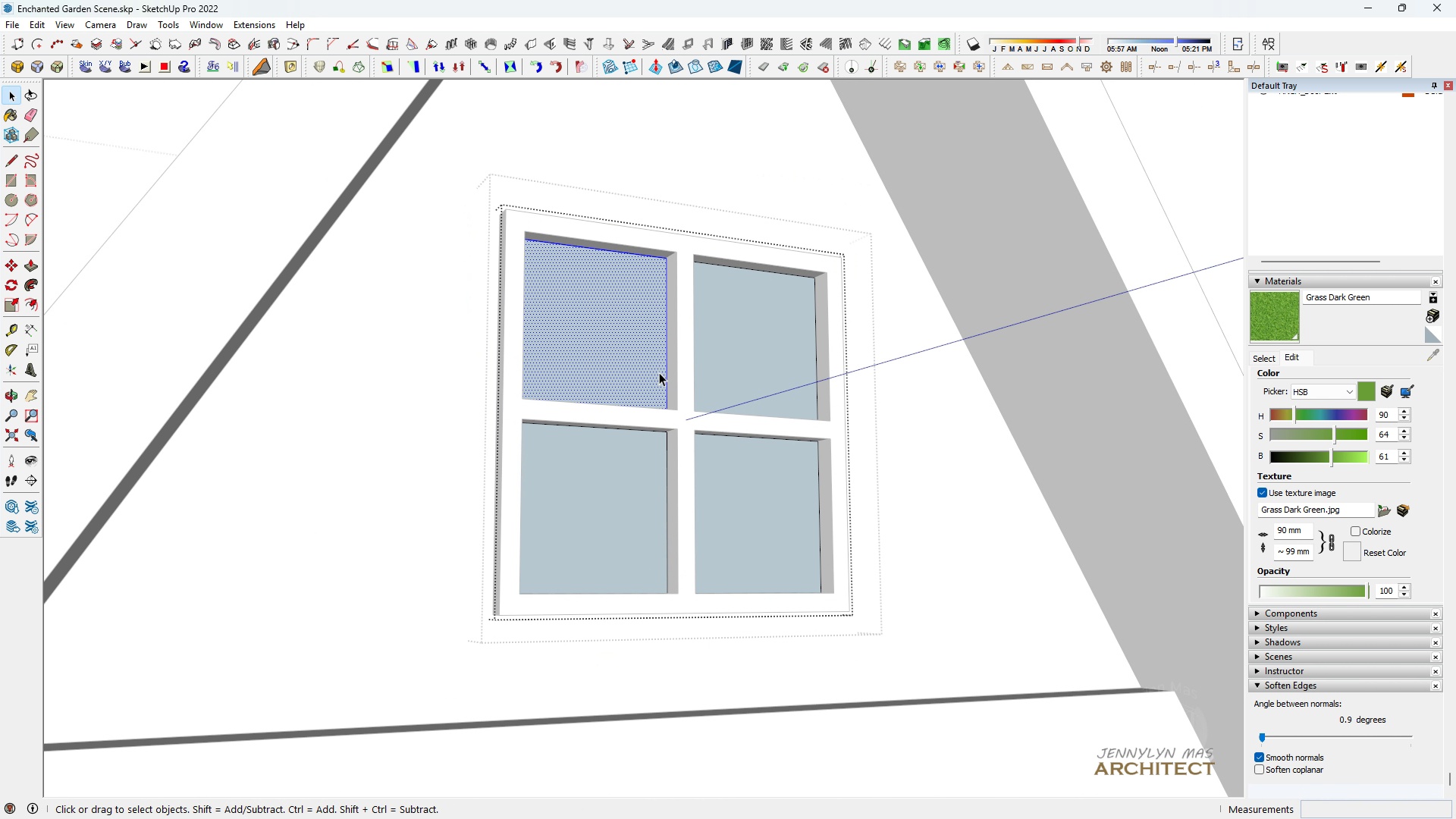 
triple_click([659, 372])
 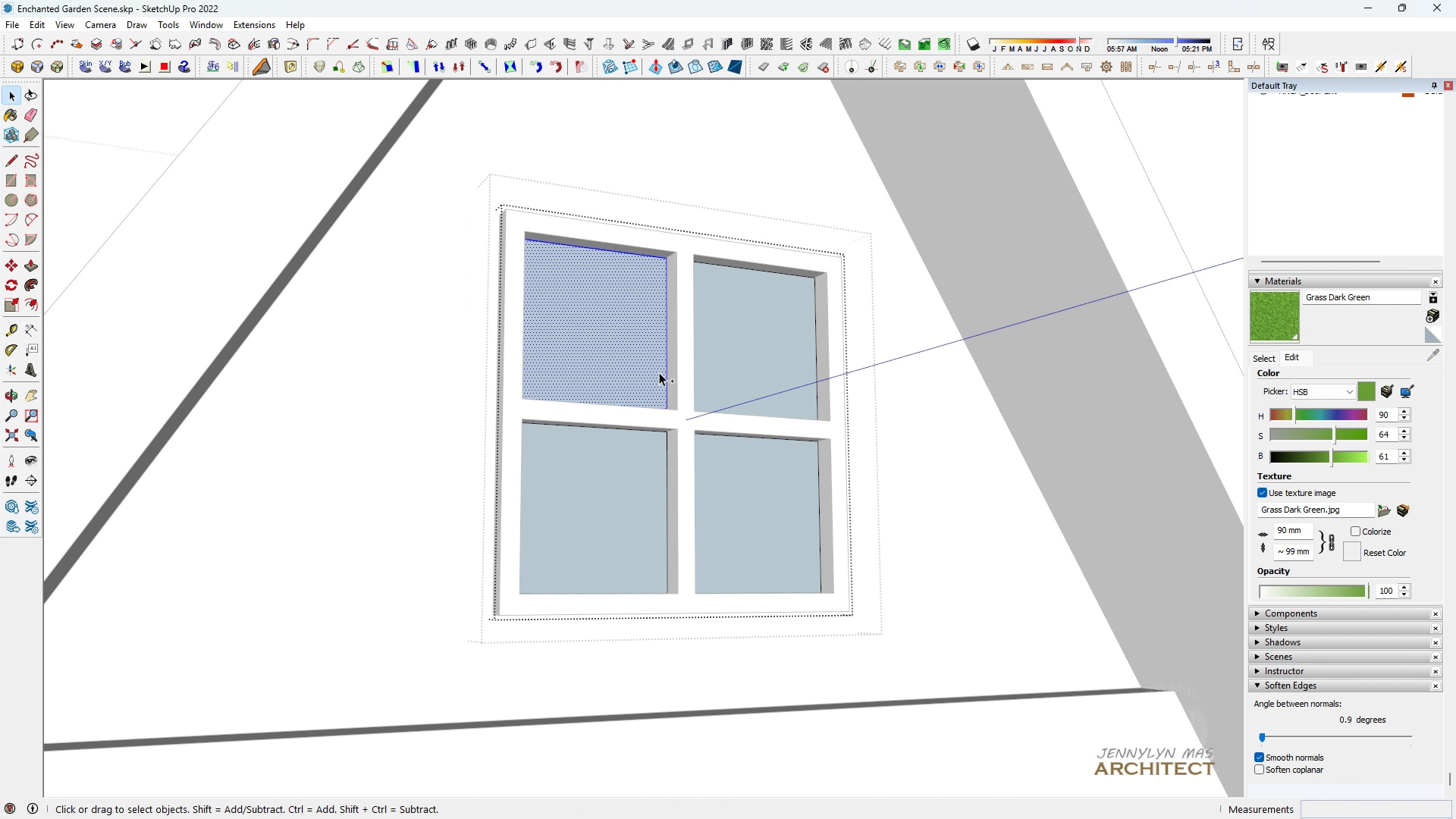 
key(Control+ControlLeft)
 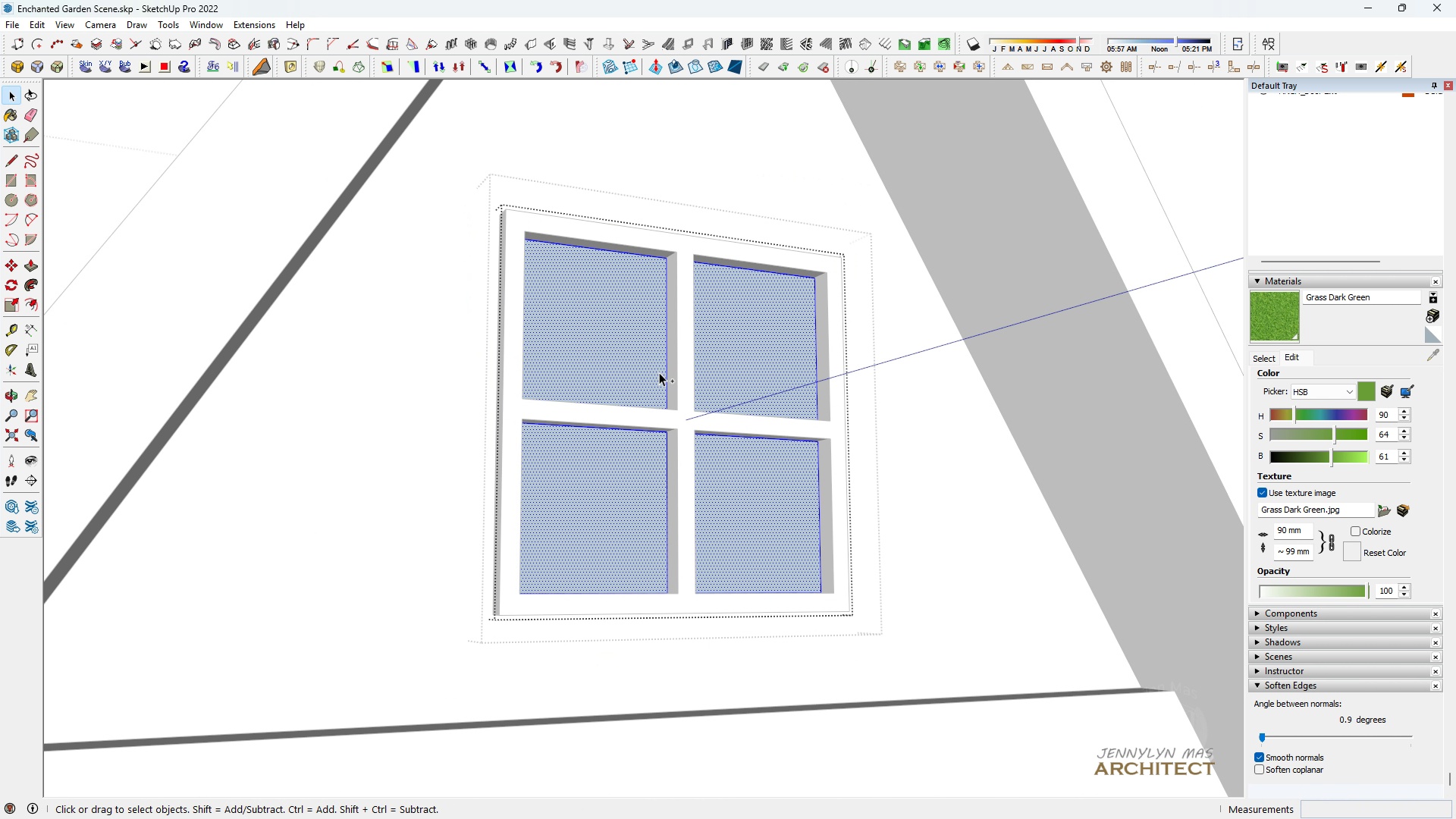 
key(Control+A)
 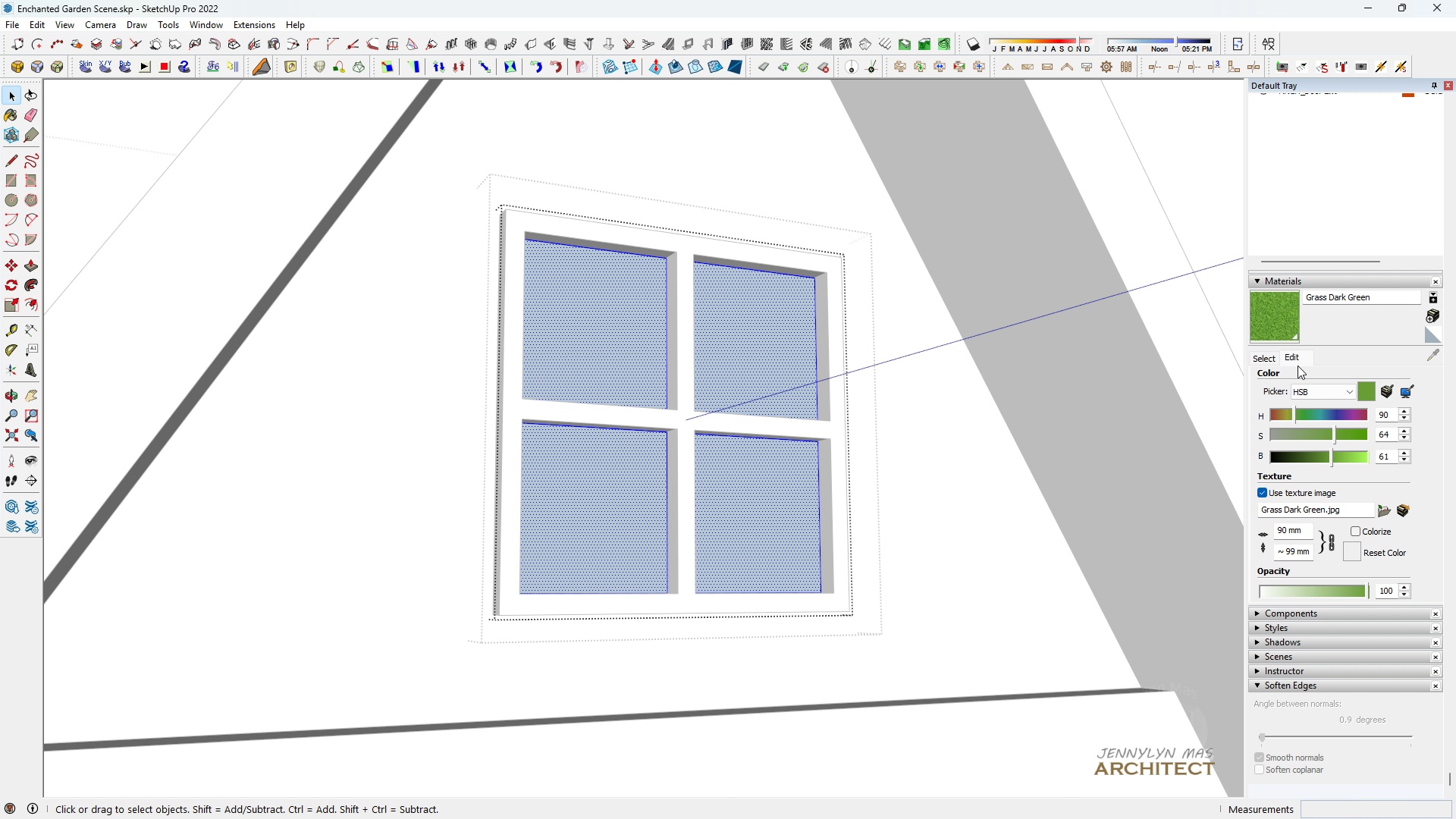 
left_click([1279, 359])
 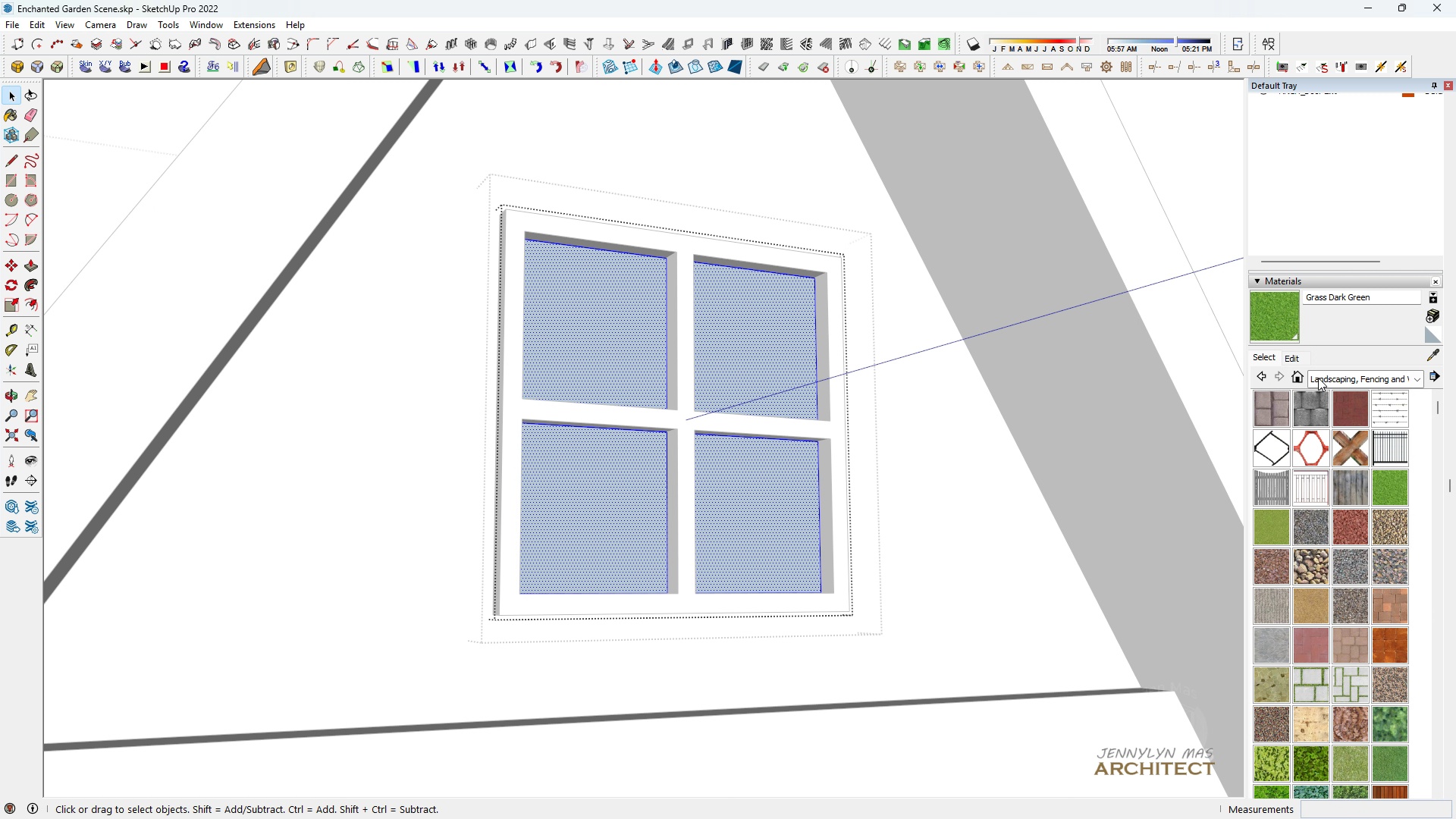 
left_click([1318, 378])
 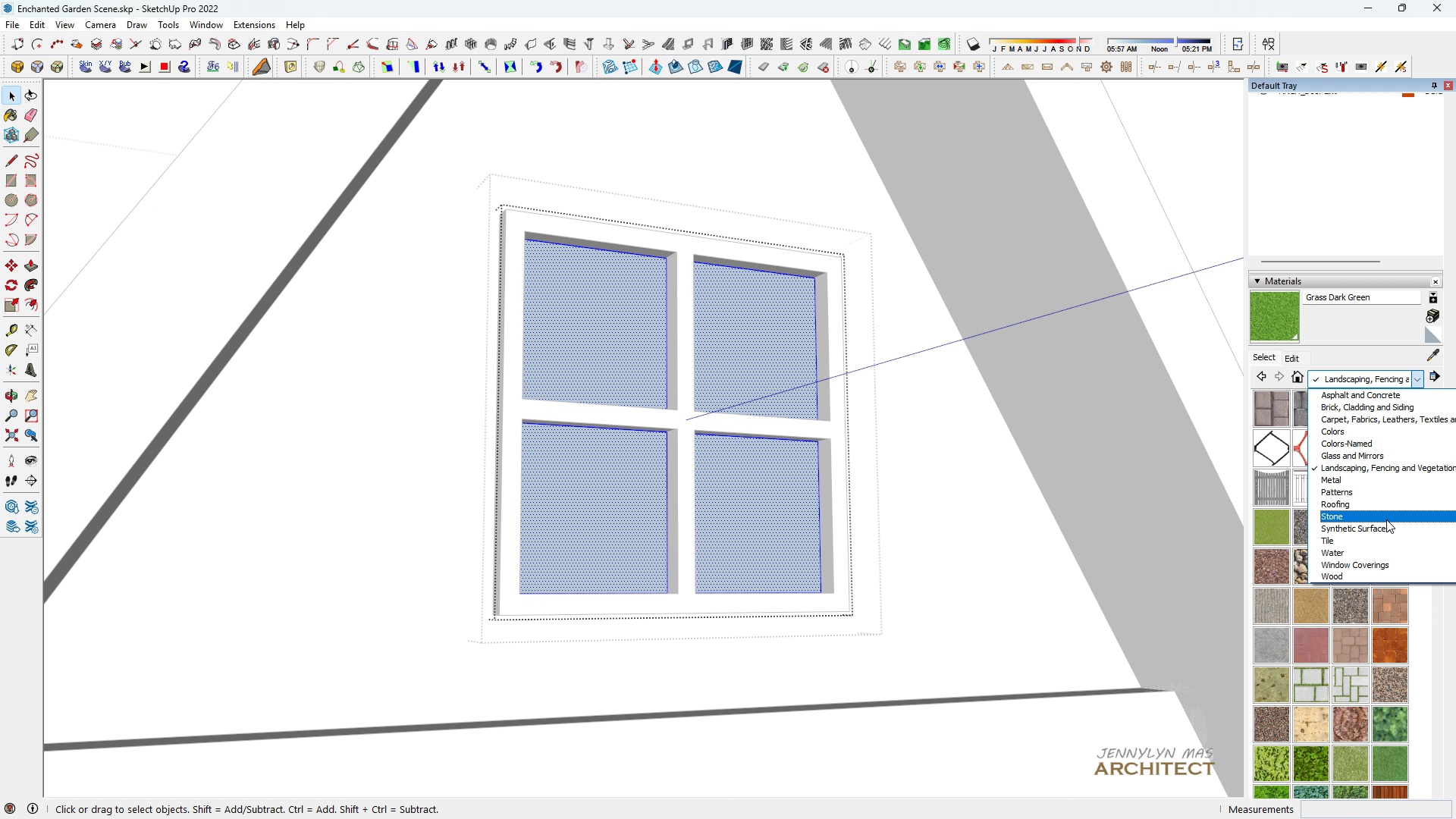 
scroll: coordinate [1386, 517], scroll_direction: down, amount: 2.0
 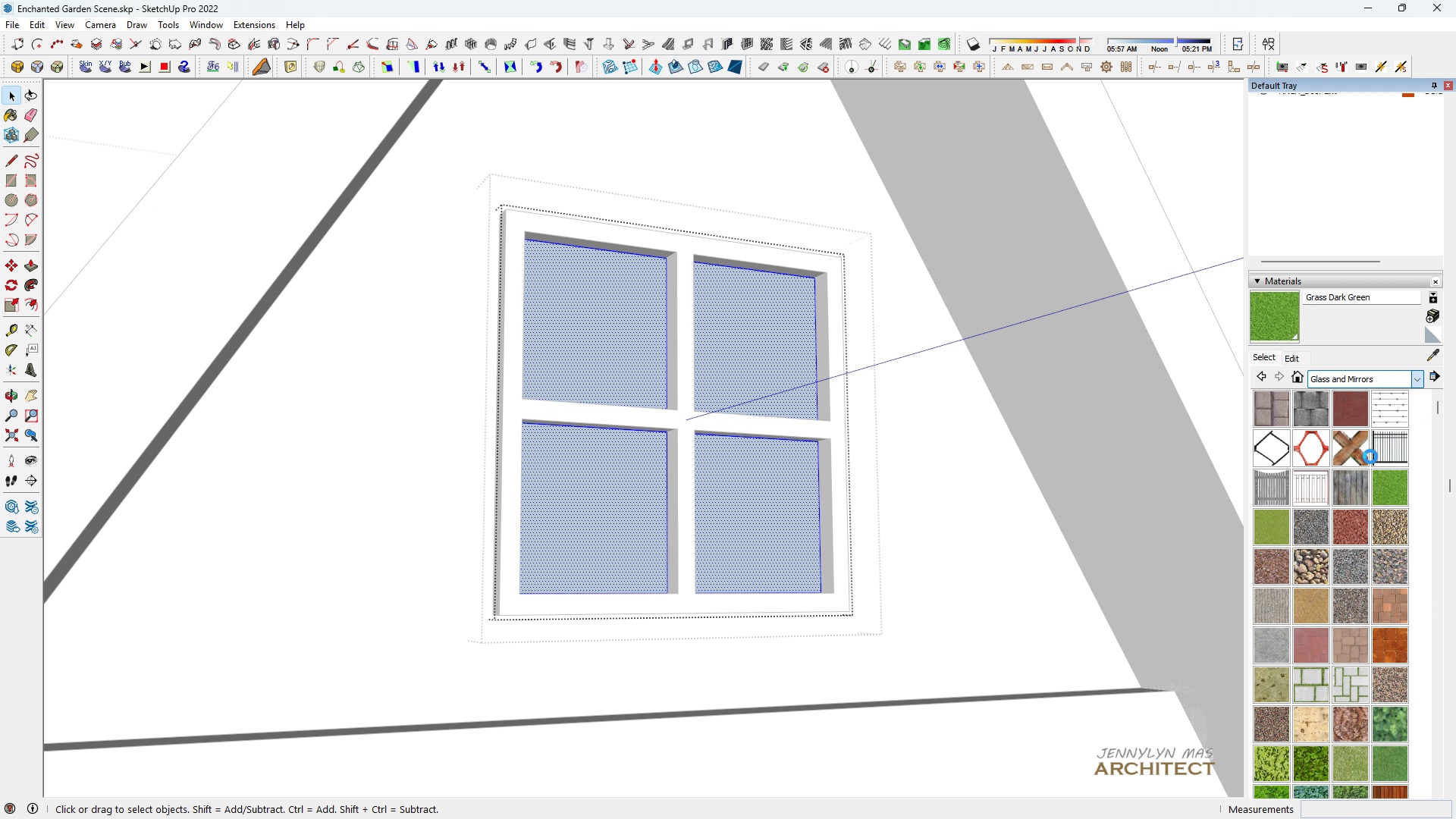 
left_click([1370, 457])
 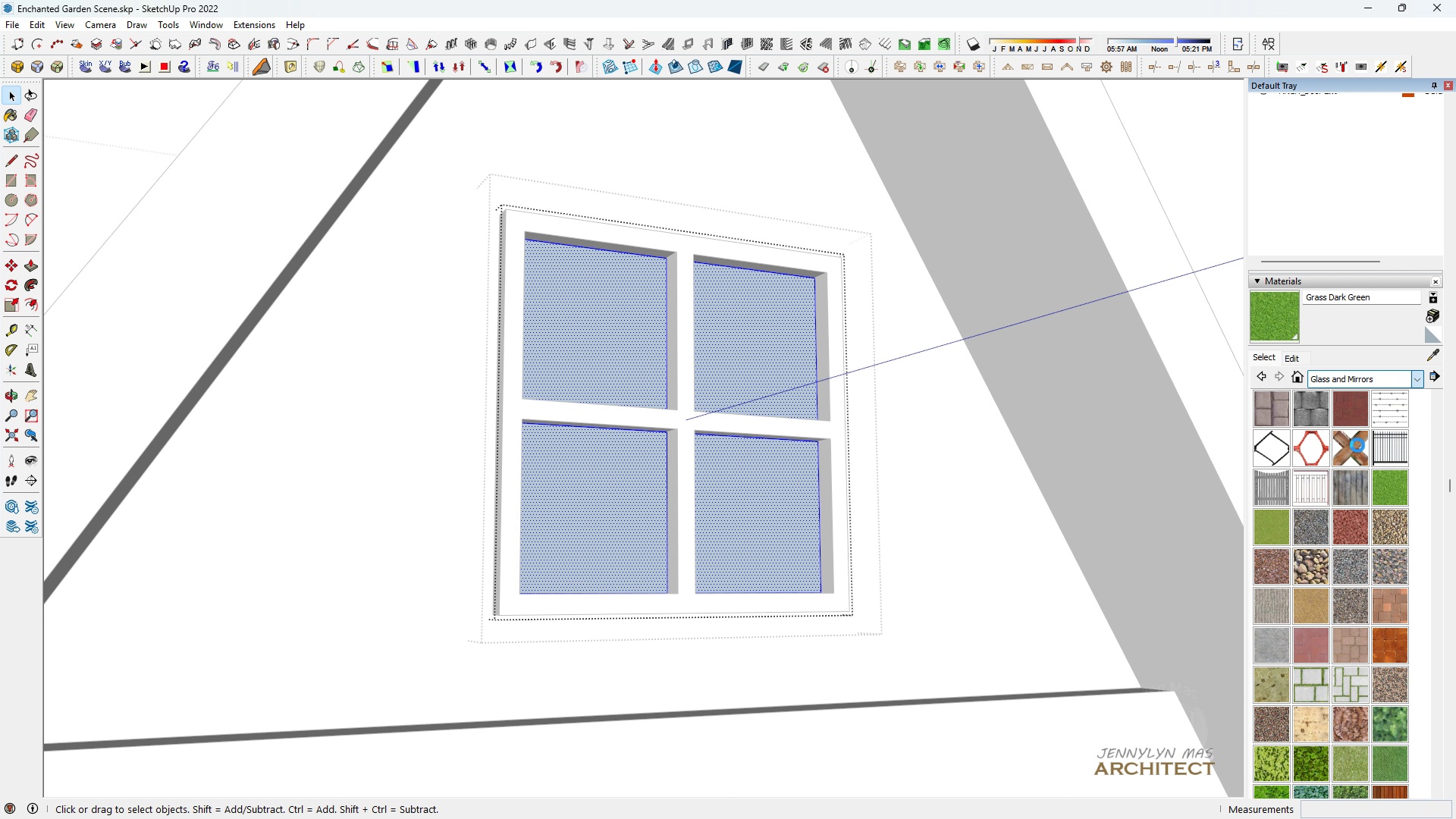 
mouse_move([1374, 444])
 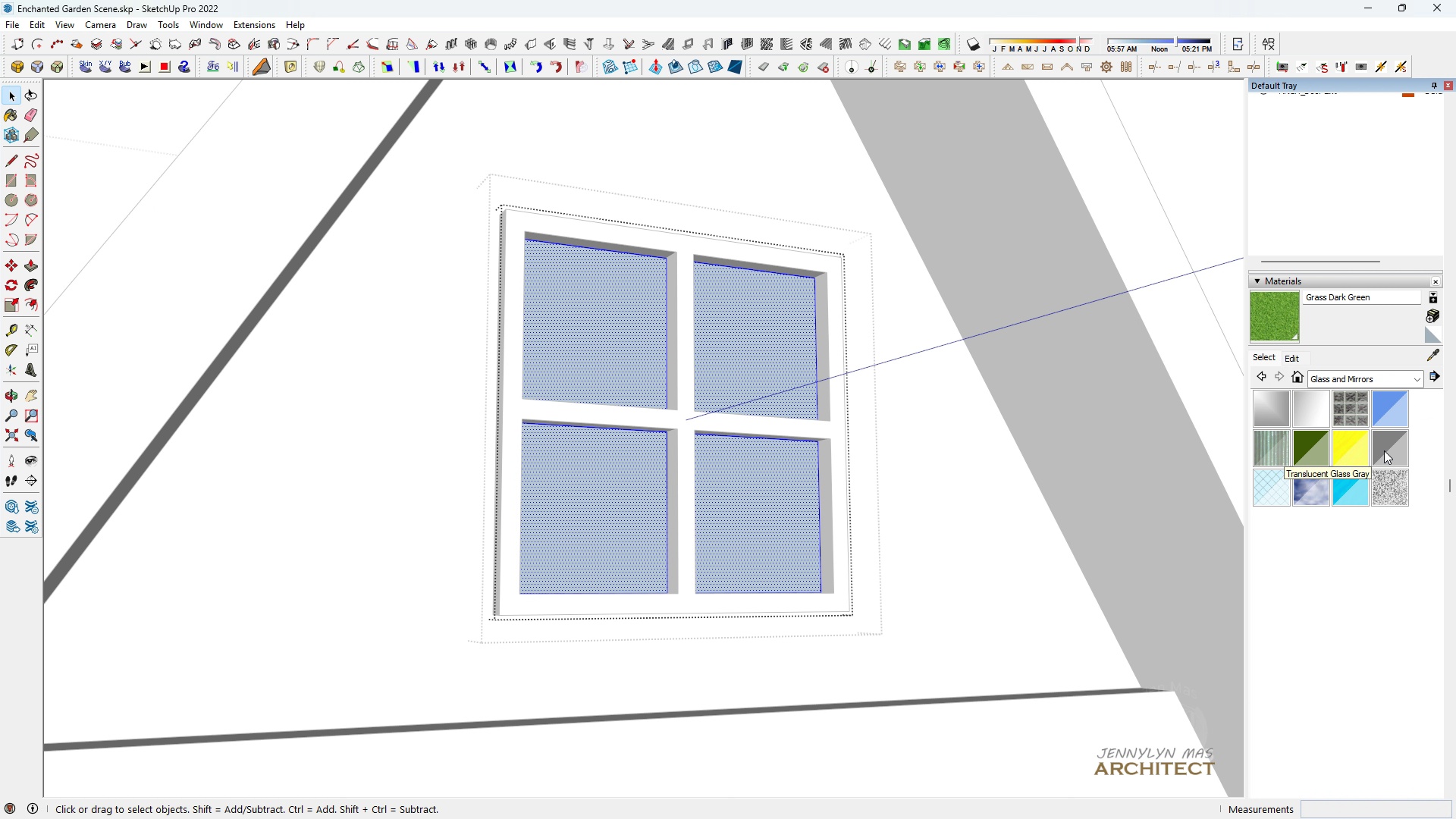 
left_click([1384, 450])
 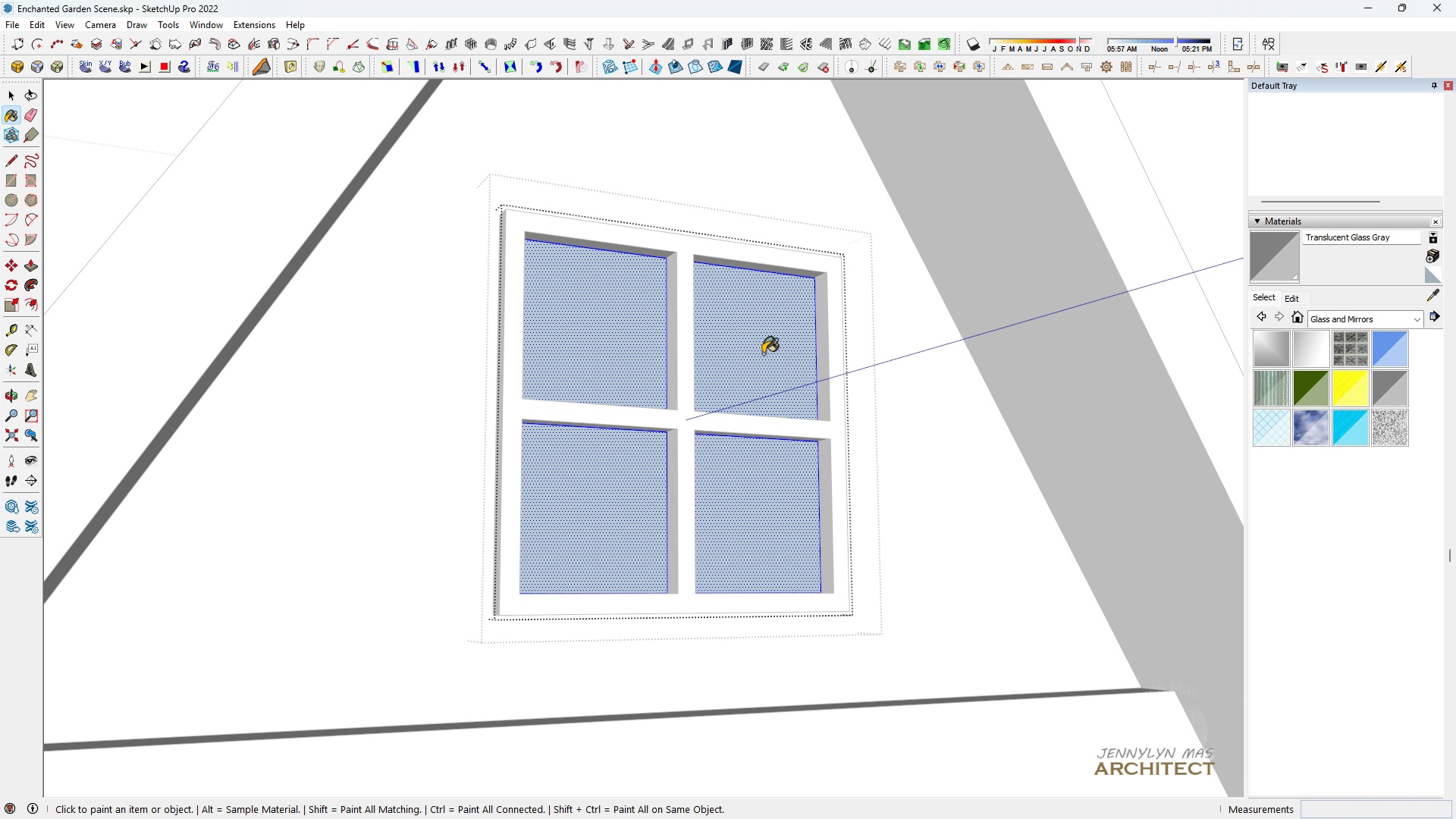 
left_click([763, 353])
 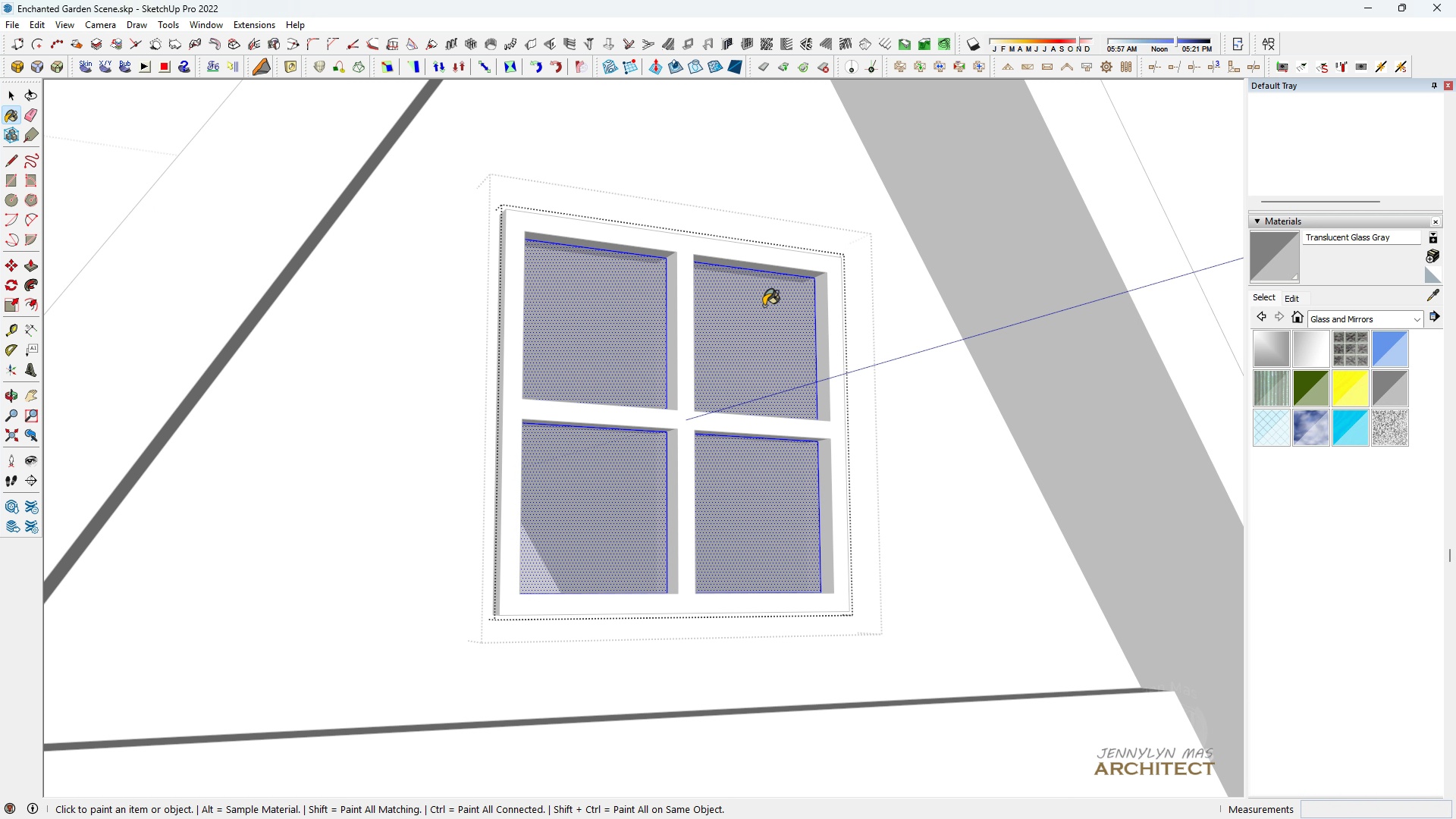 
scroll: coordinate [726, 303], scroll_direction: down, amount: 5.0
 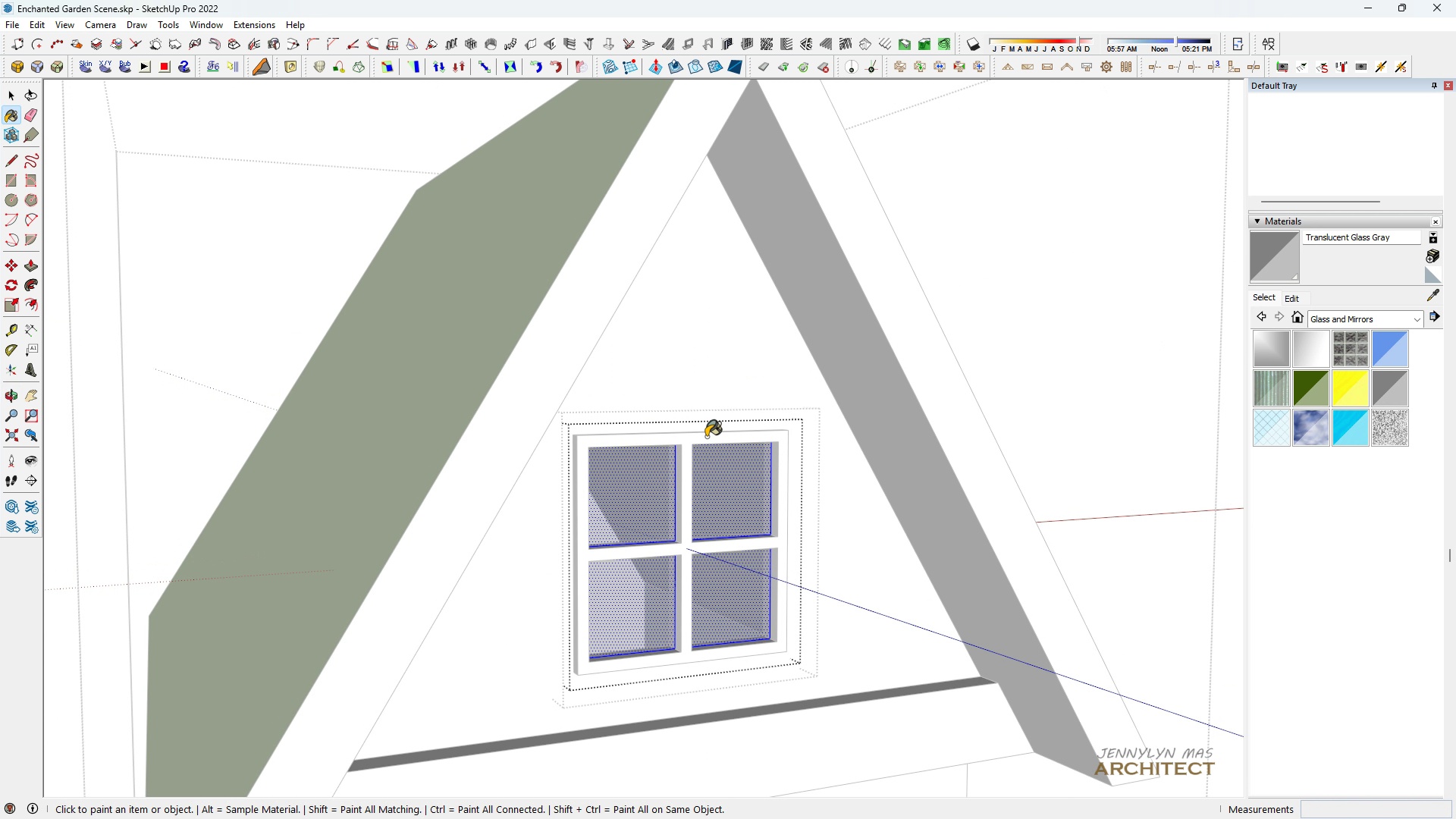 
scroll: coordinate [741, 497], scroll_direction: up, amount: 4.0
 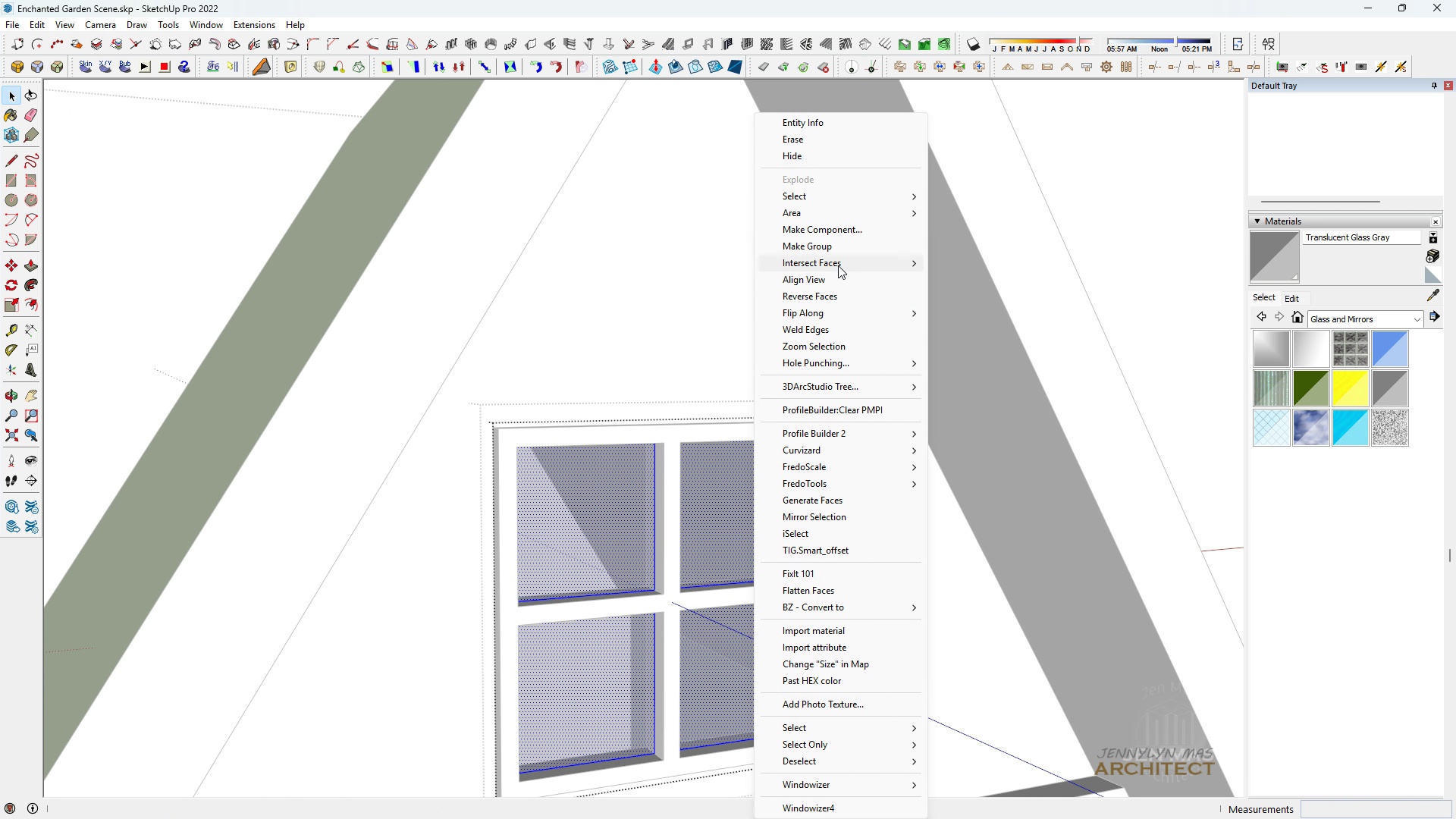 
key(Space)
 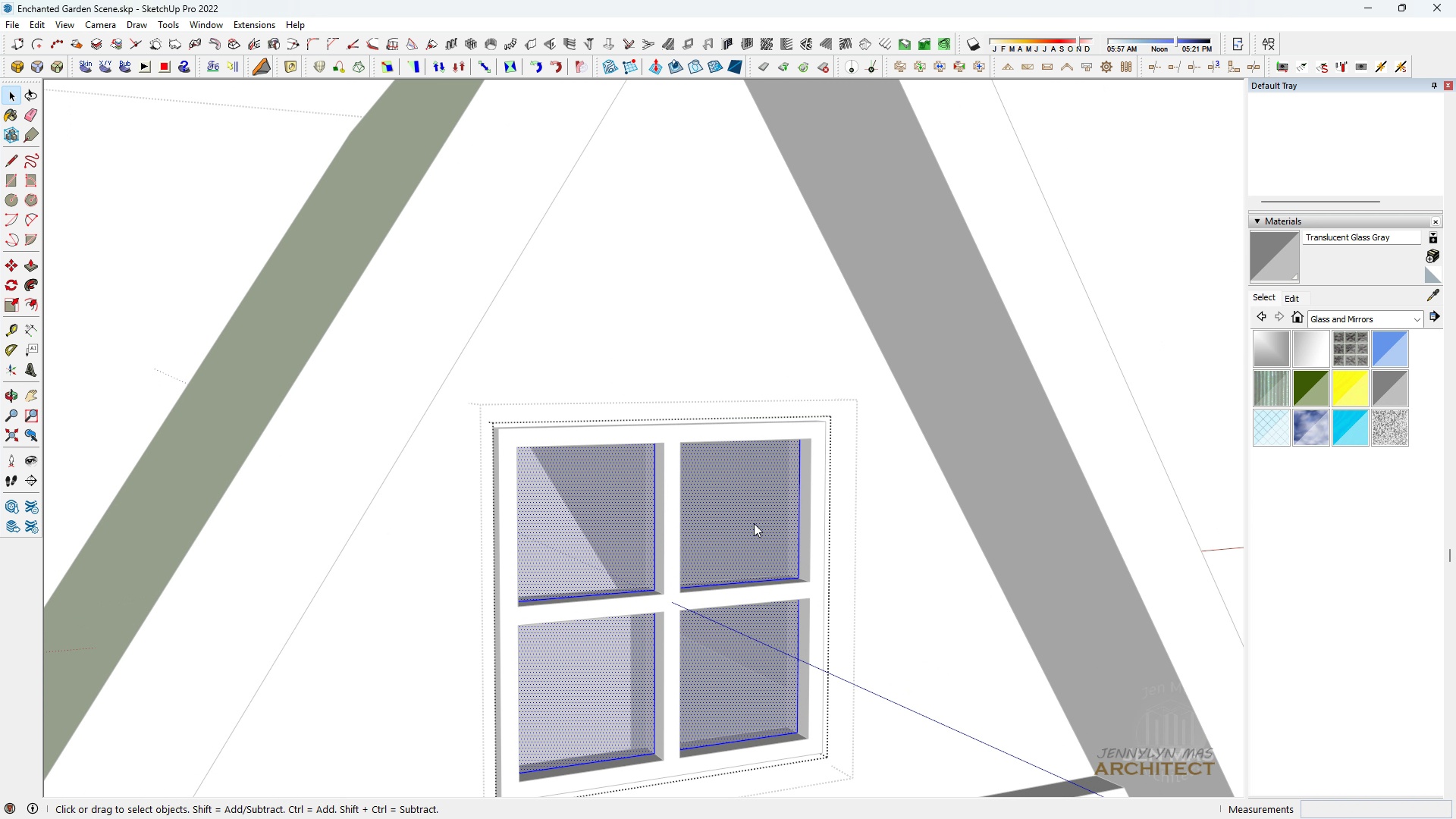 
right_click([754, 523])
 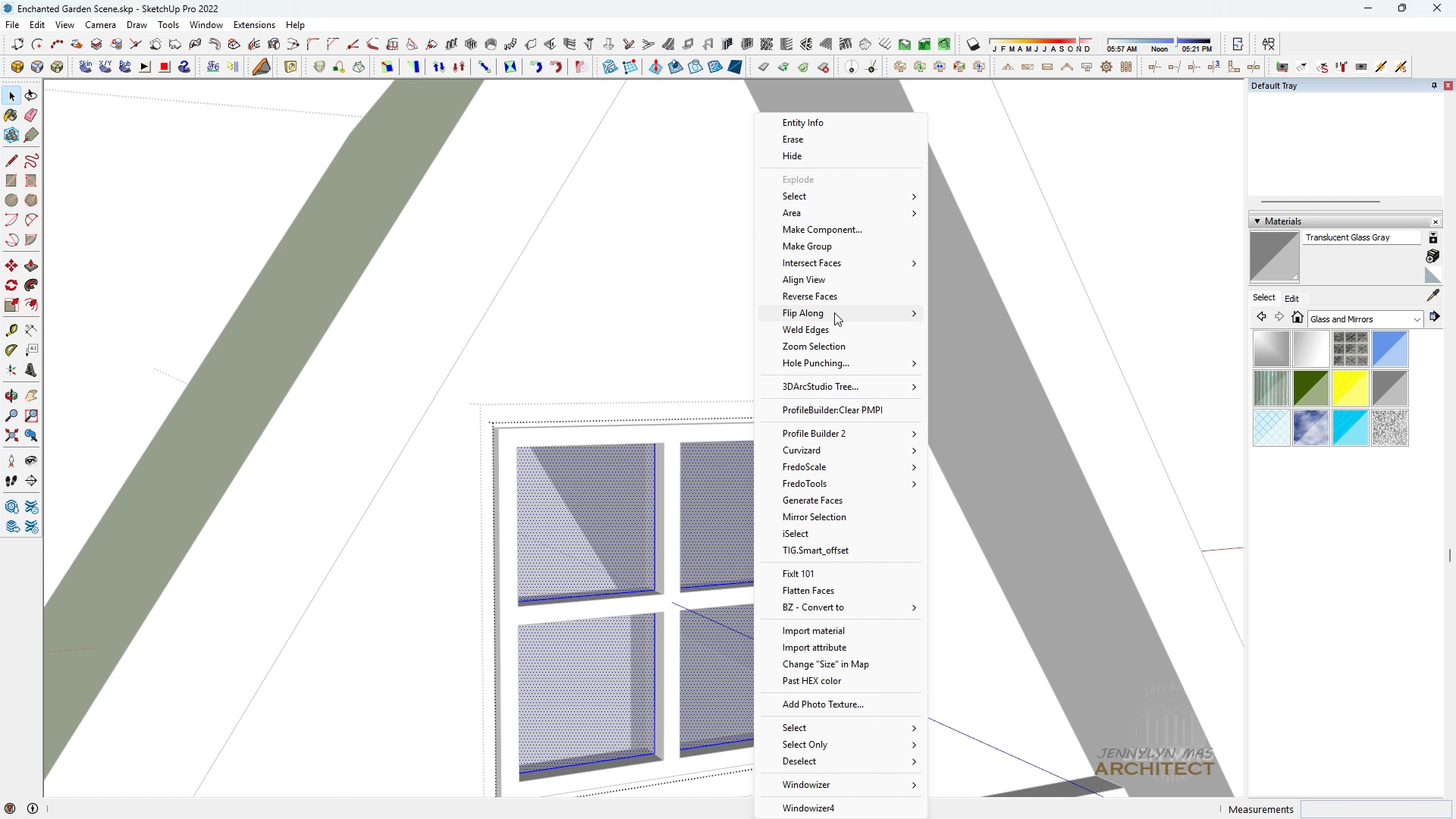 
left_click([827, 300])
 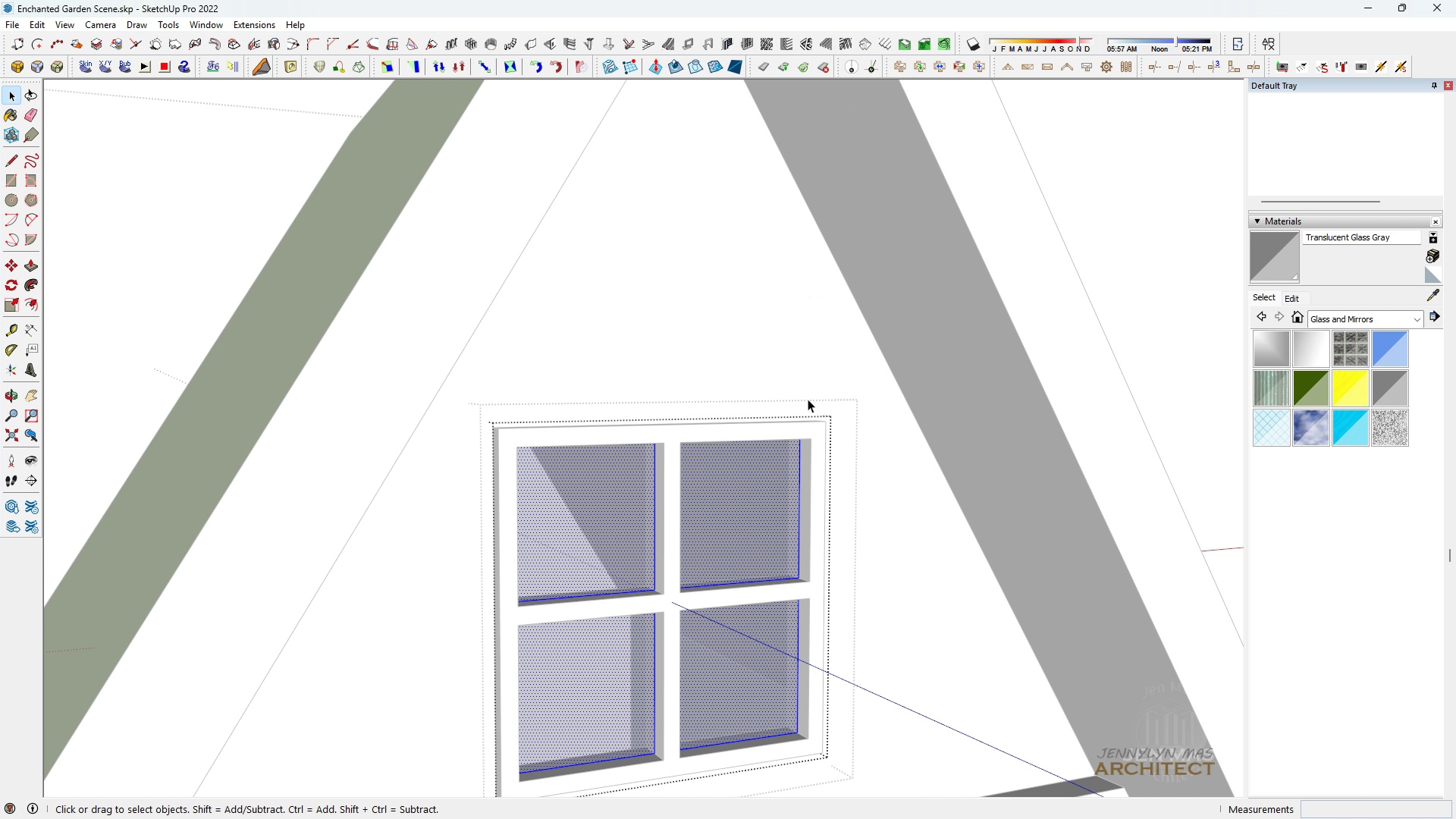 
scroll: coordinate [806, 400], scroll_direction: down, amount: 9.0
 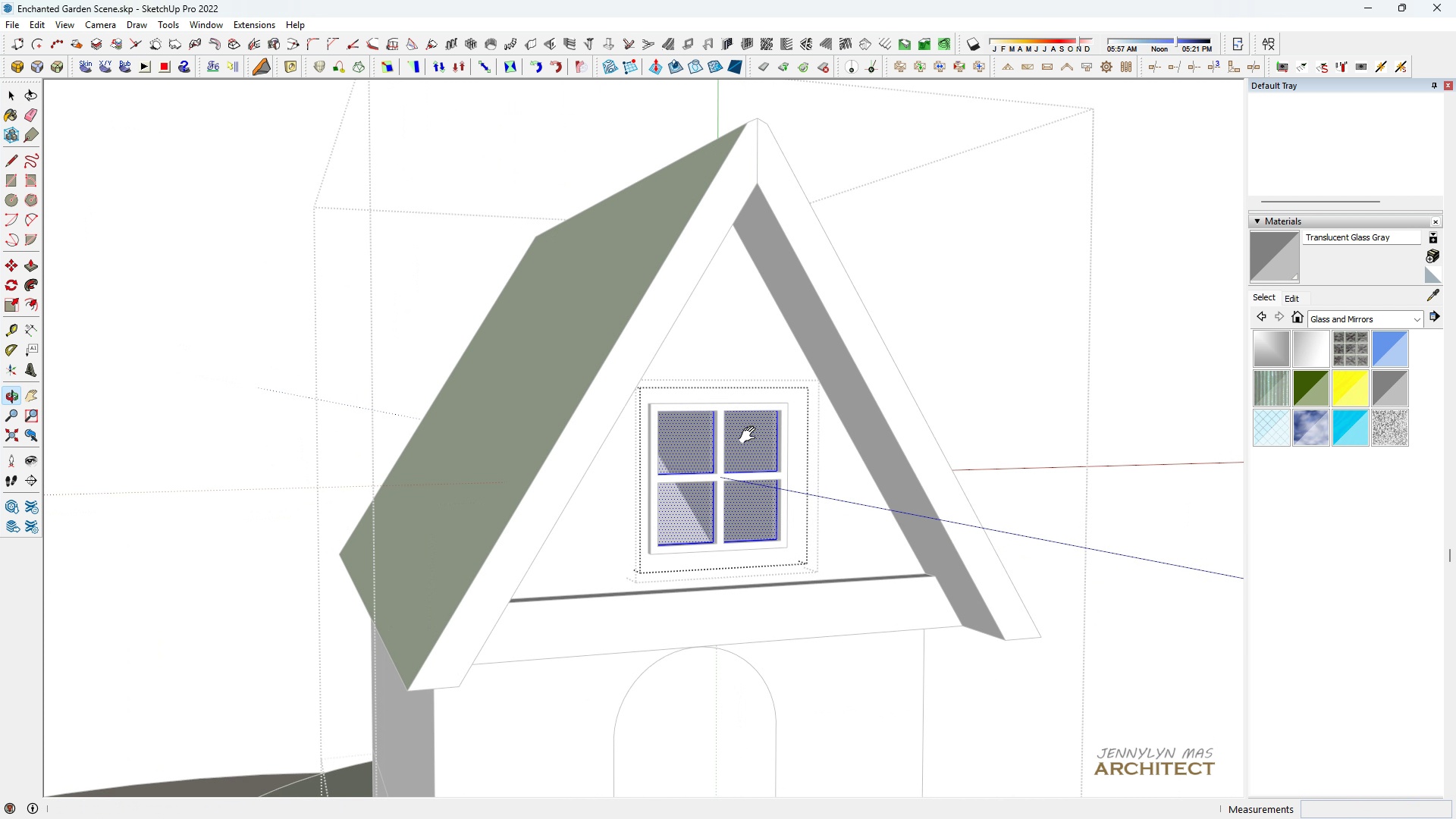 
key(Space)
 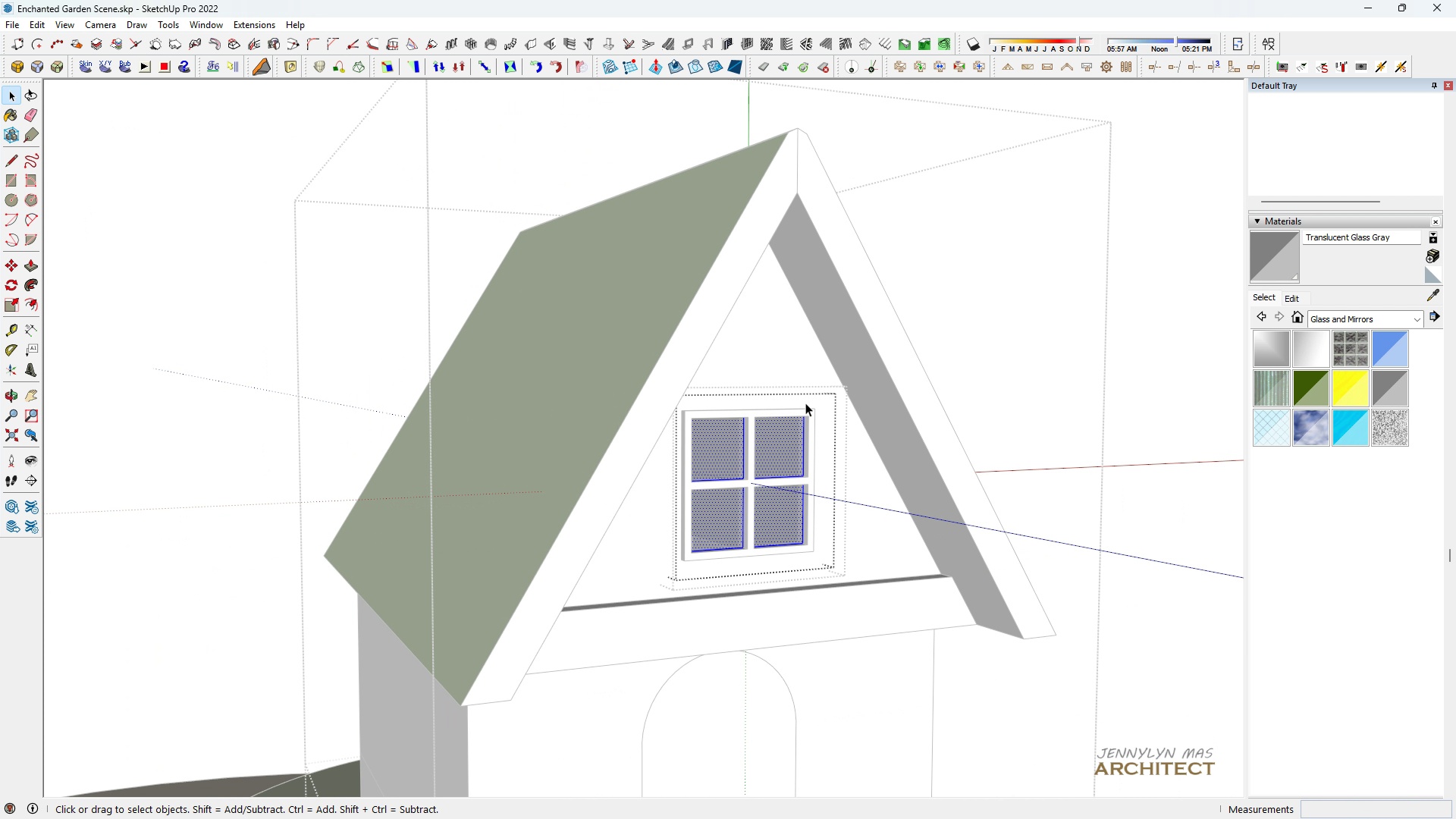 
key(H)
 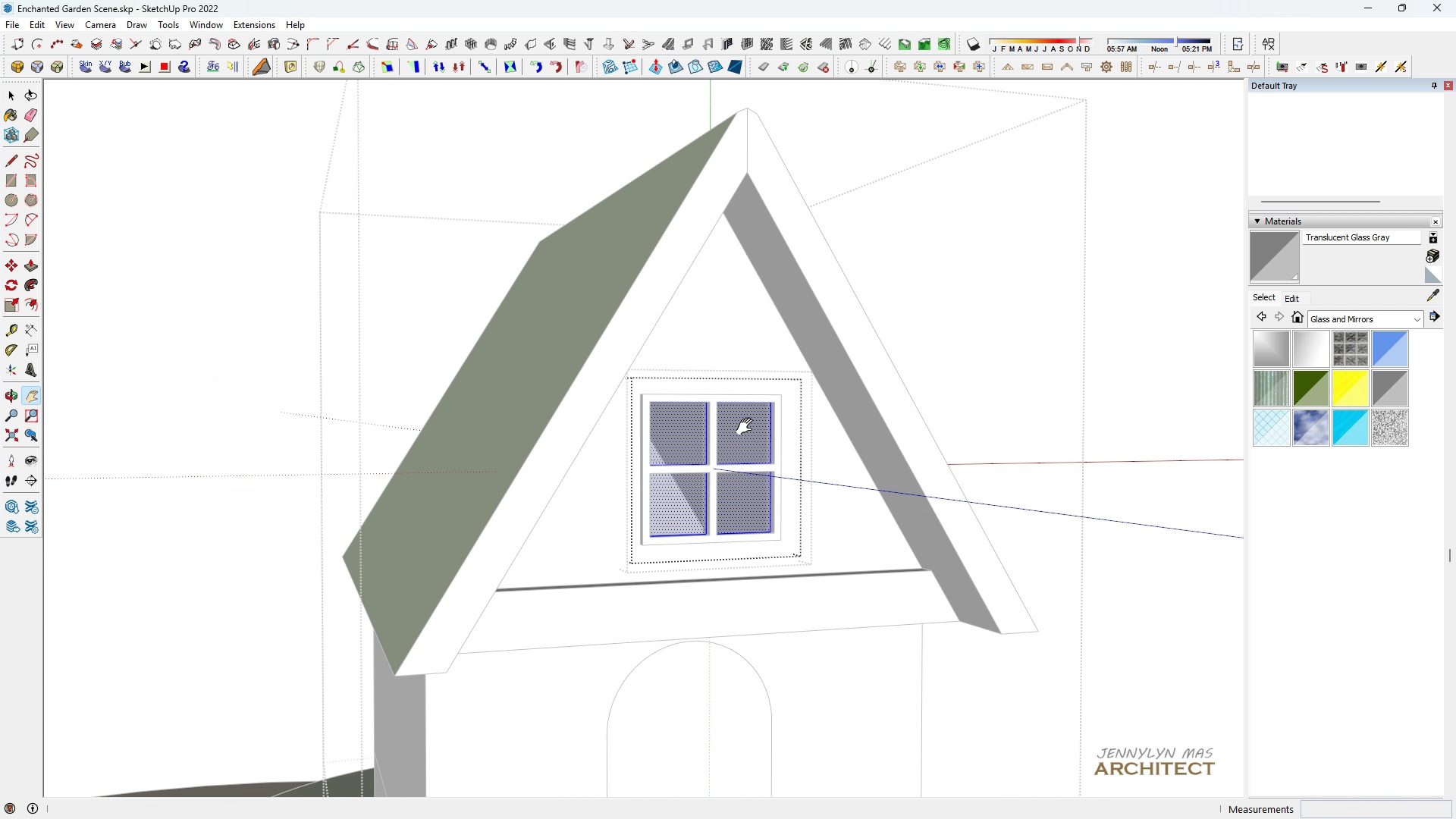 
key(Space)
 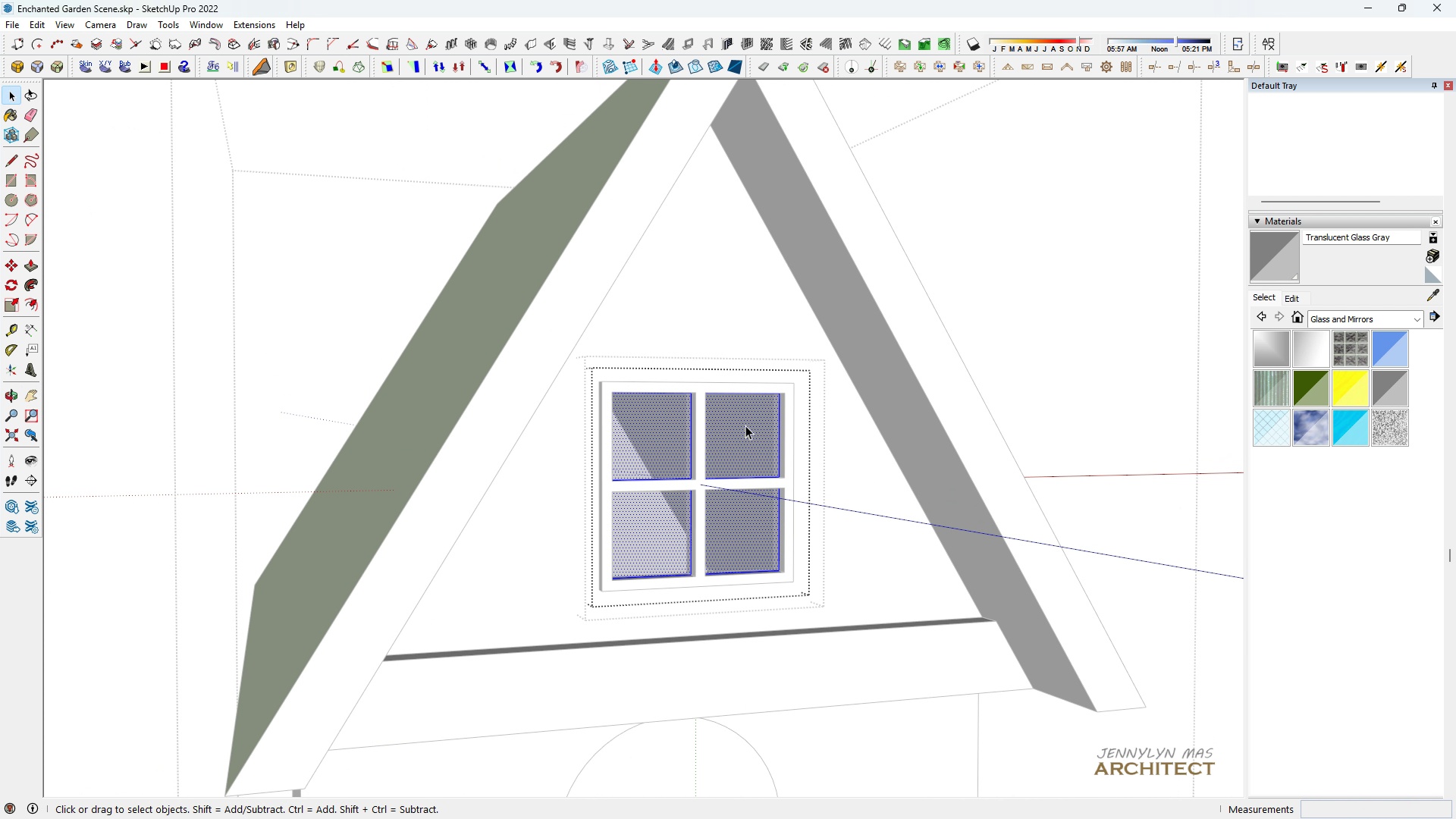 
scroll: coordinate [692, 388], scroll_direction: up, amount: 7.0
 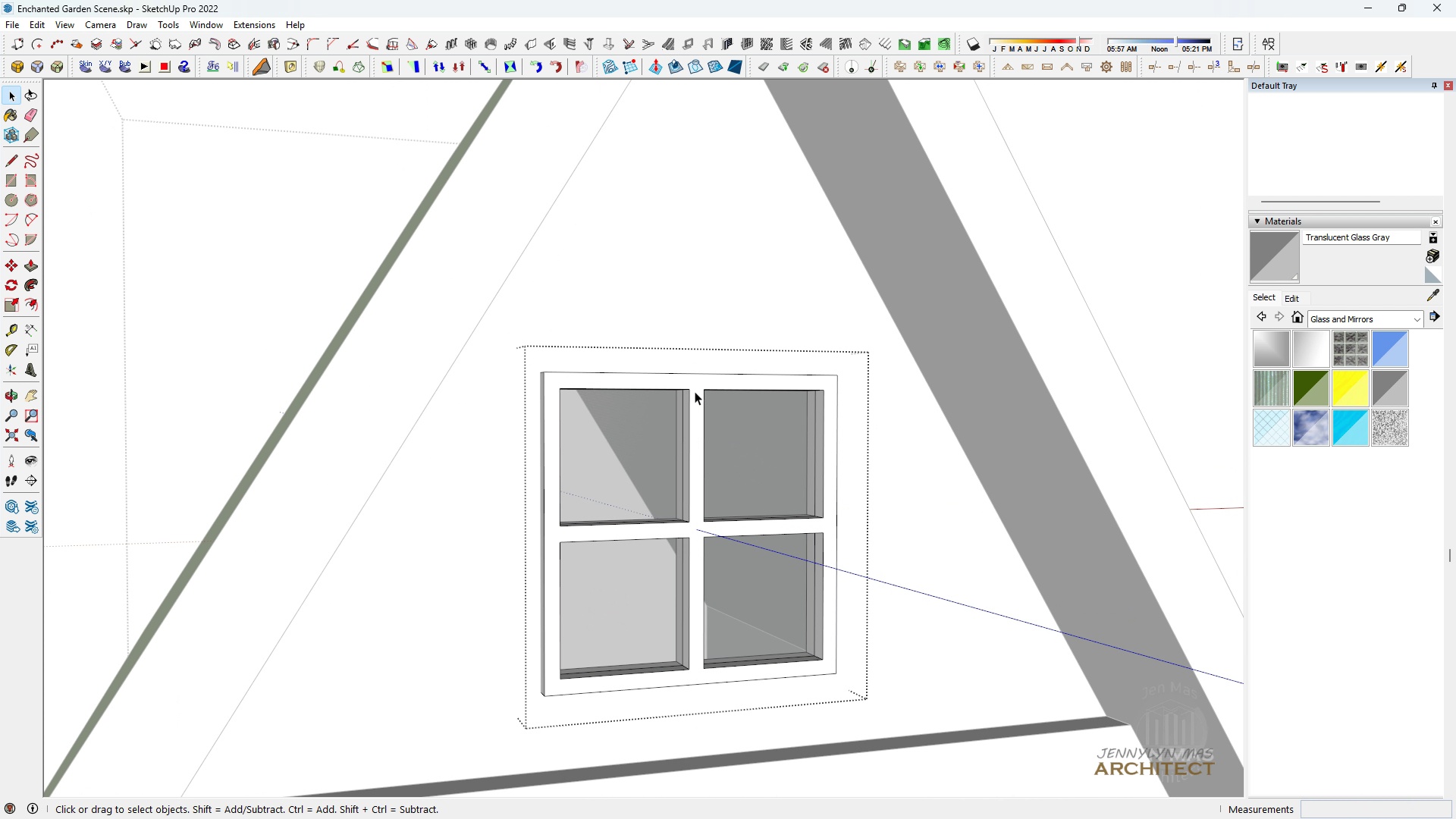 
key(Escape)
 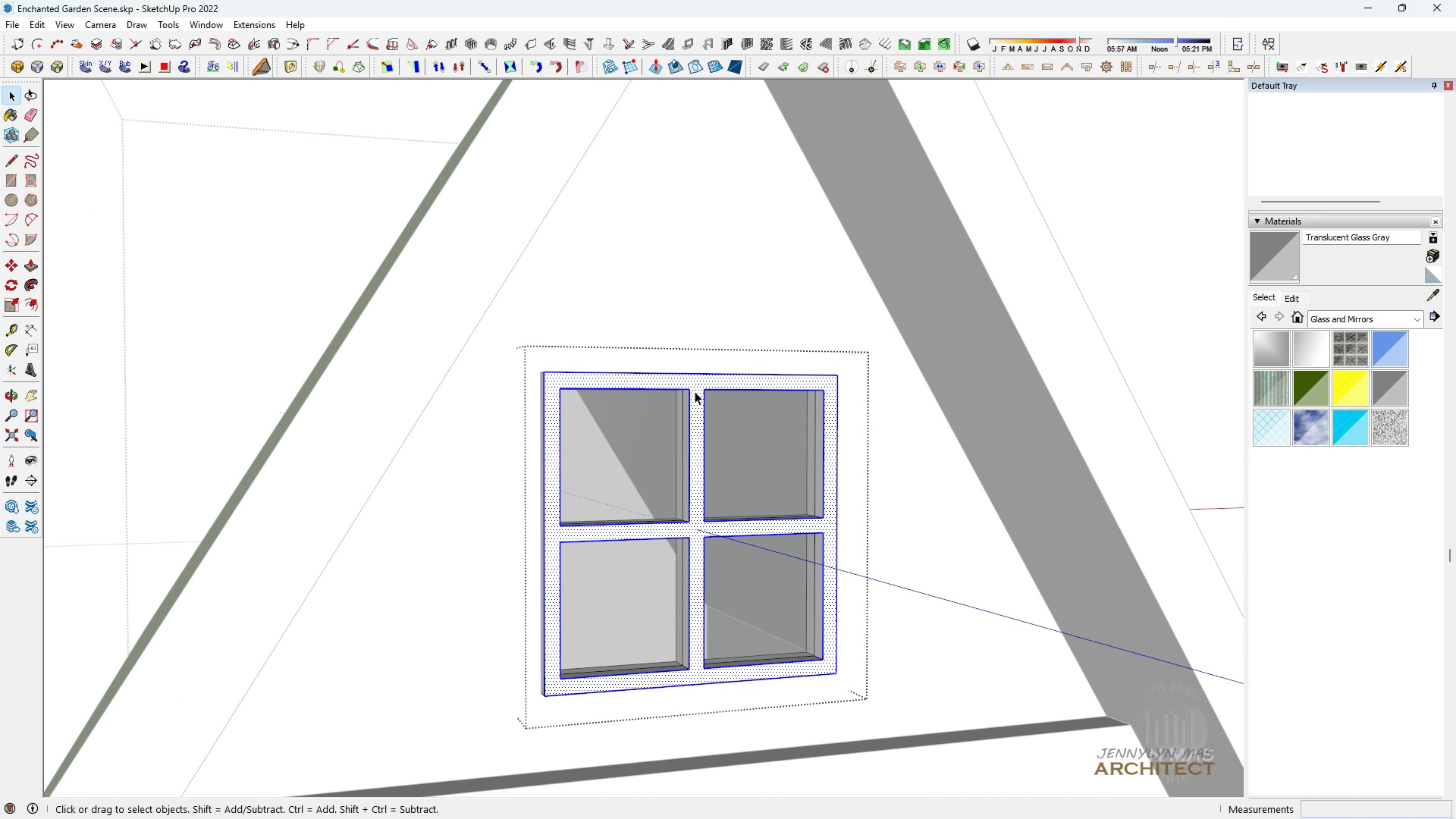 
double_click([695, 391])
 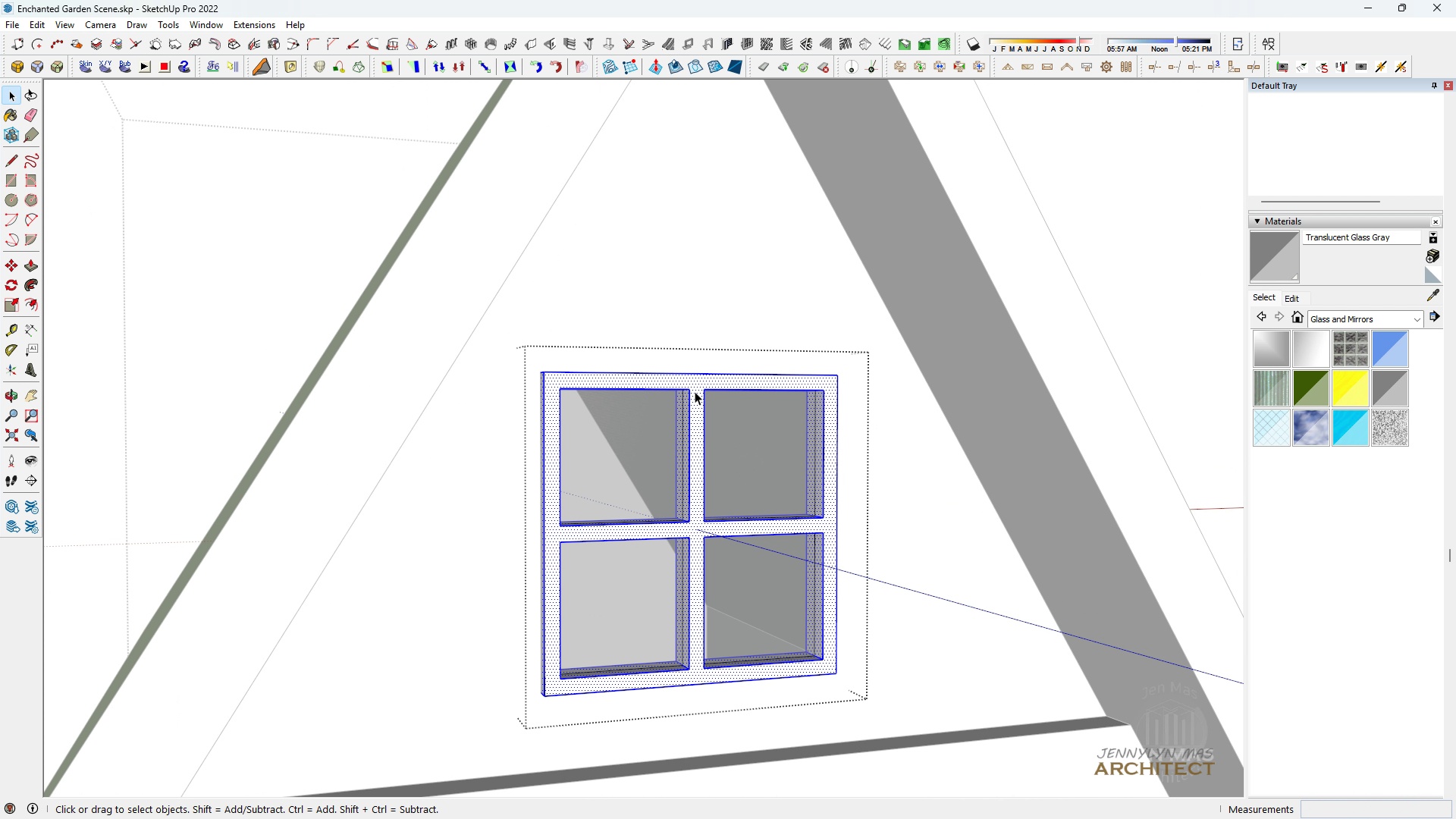 
triple_click([695, 391])
 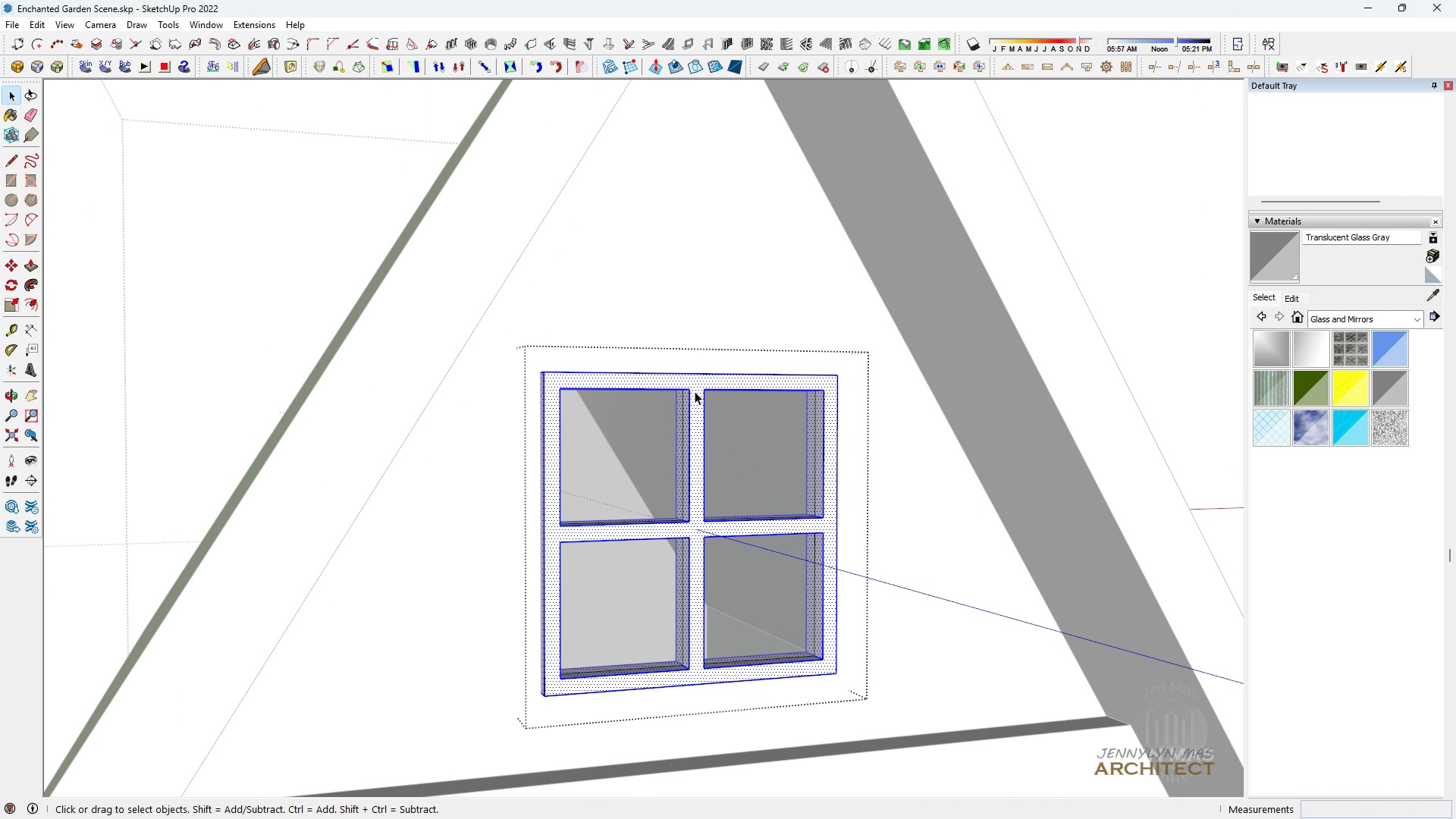 
triple_click([695, 391])
 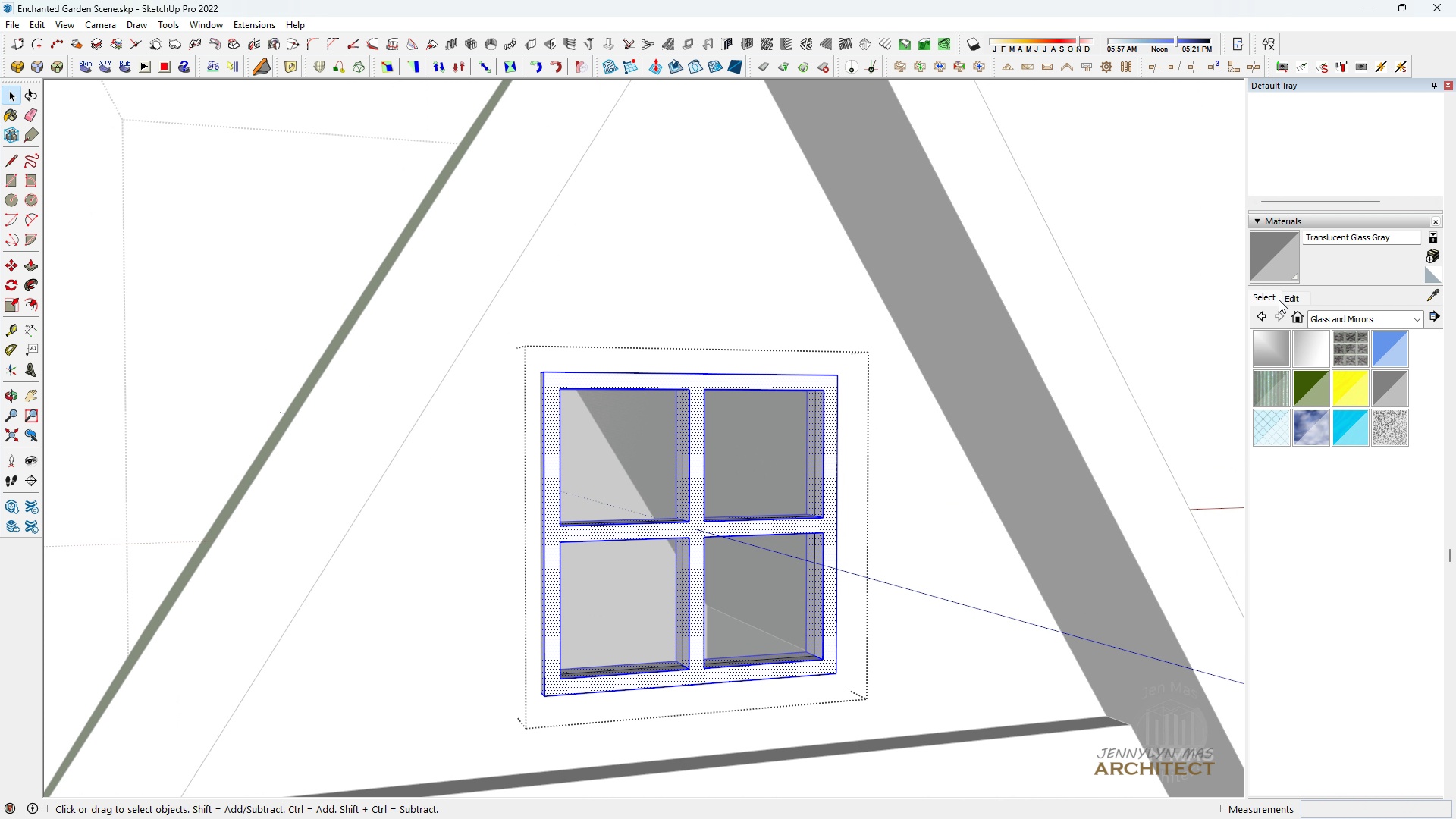 
left_click([1279, 299])
 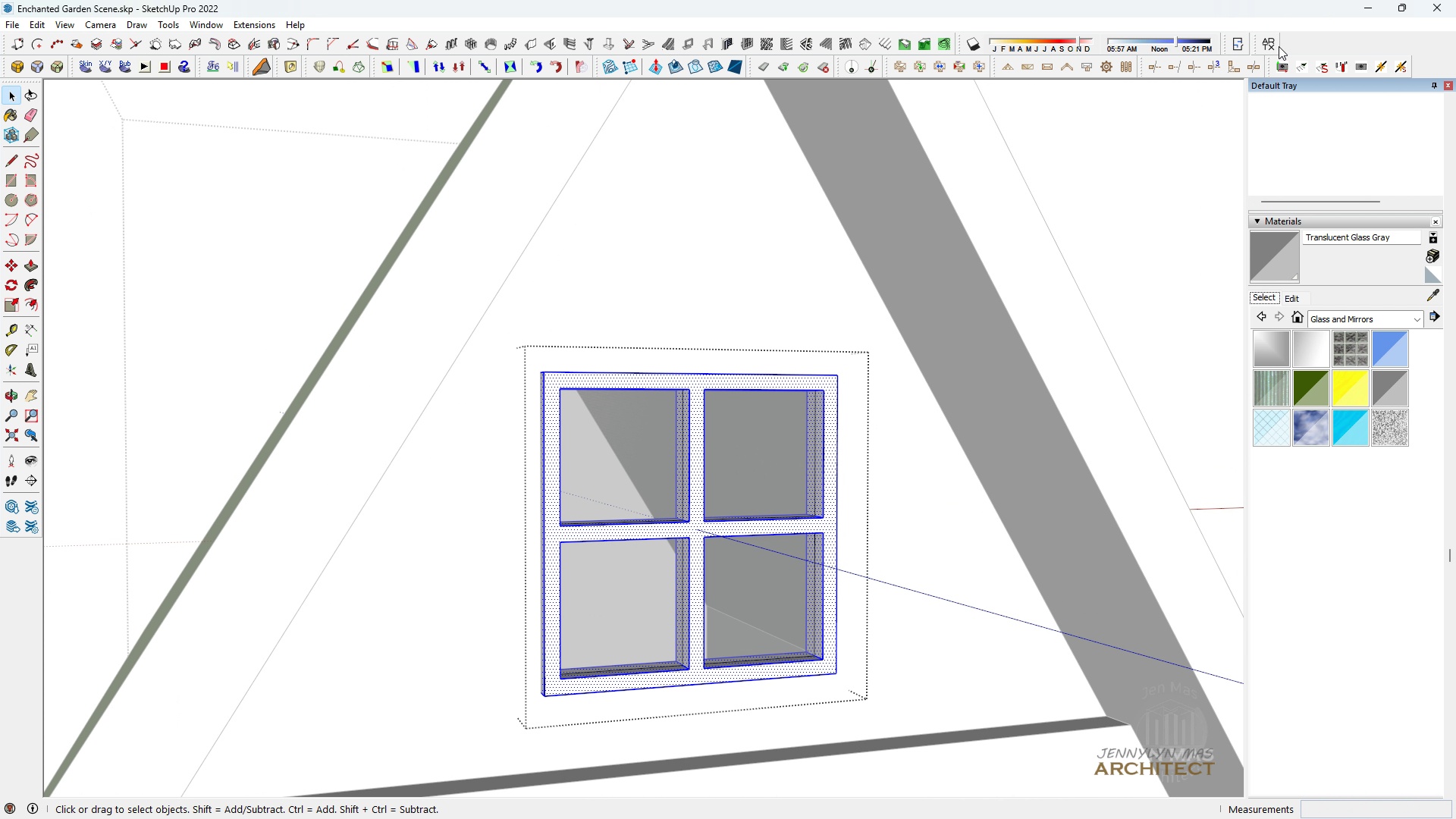 
left_click([1276, 43])
 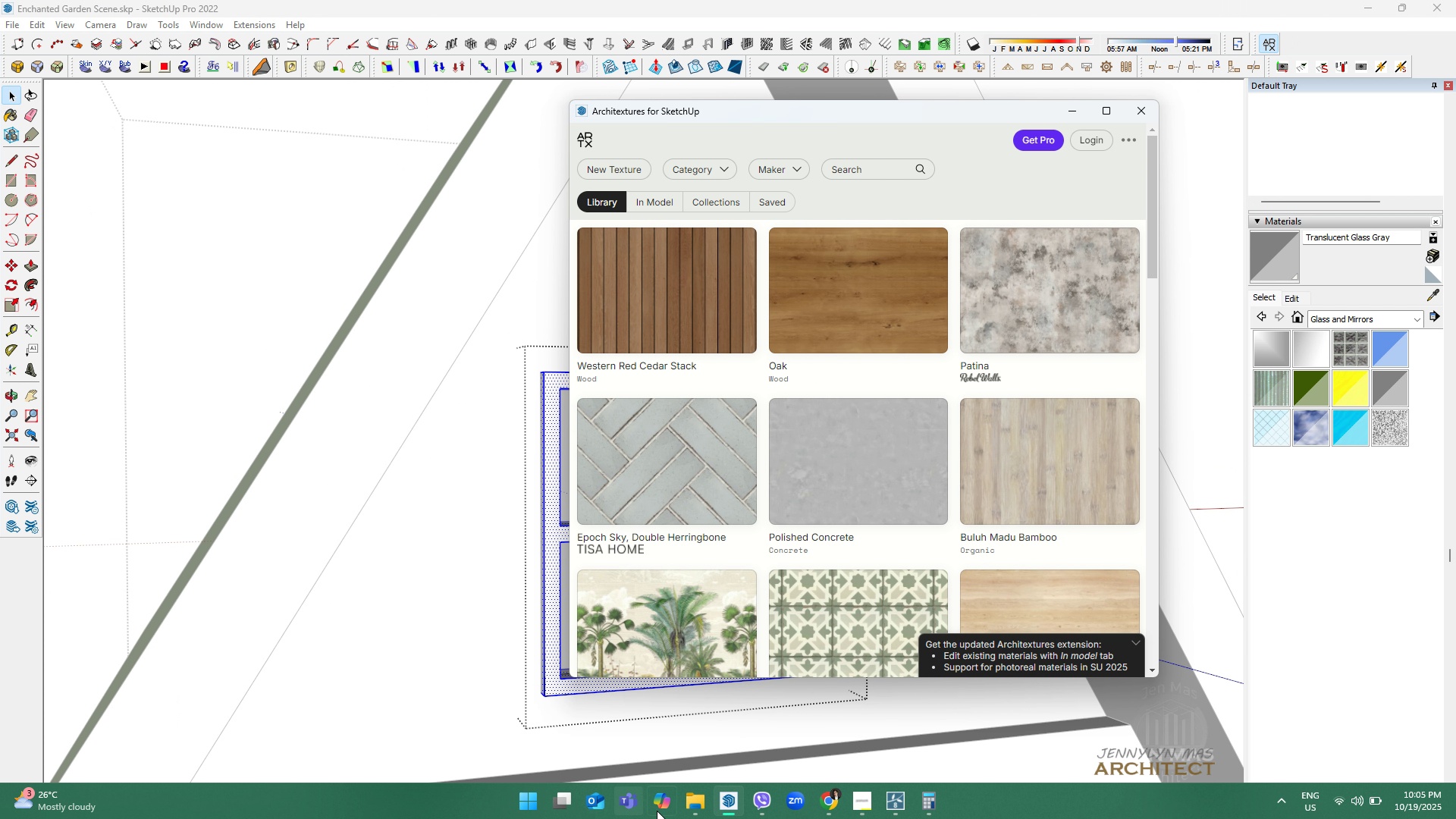 
left_click([685, 804])
 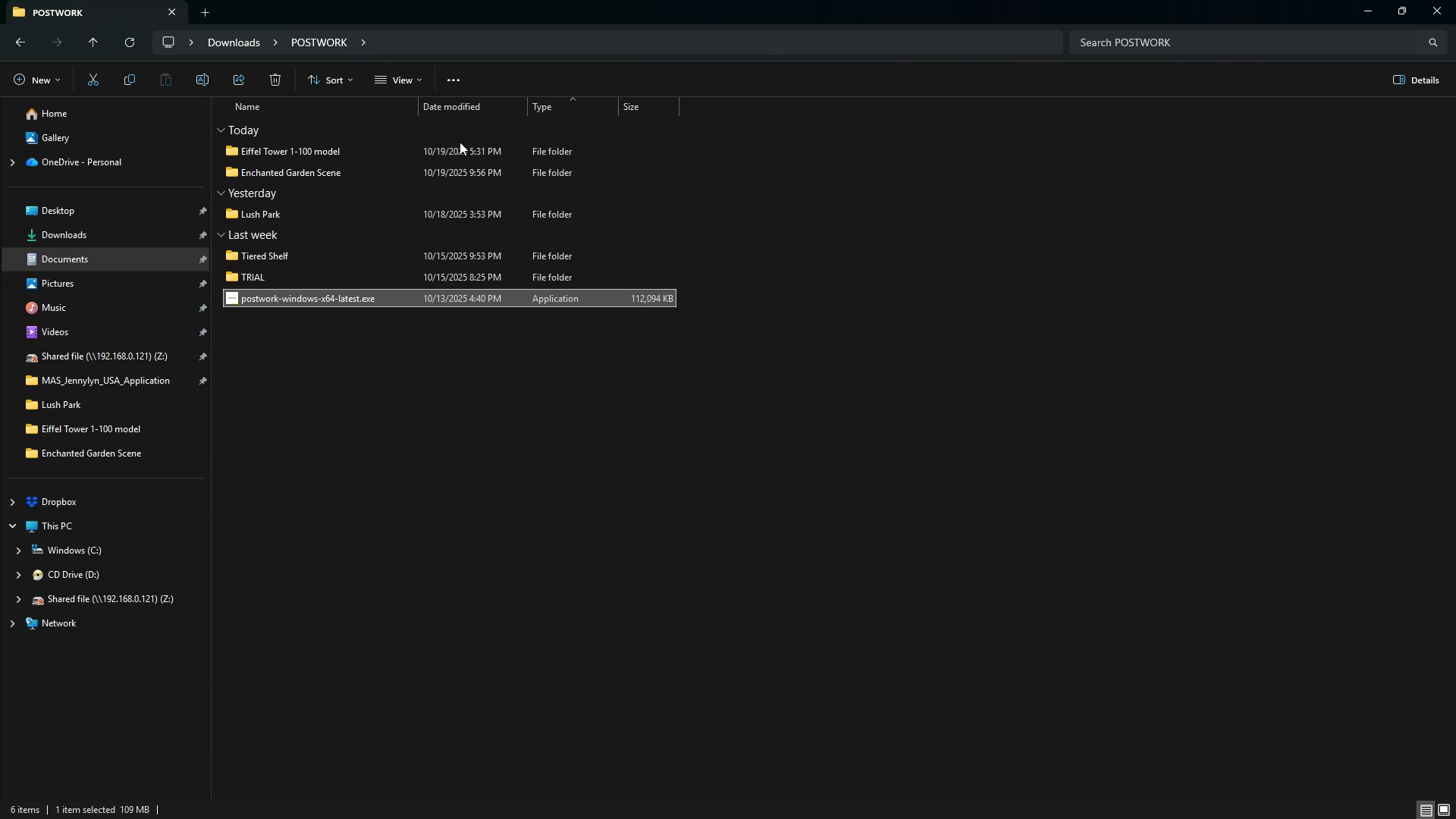 
double_click([450, 180])
 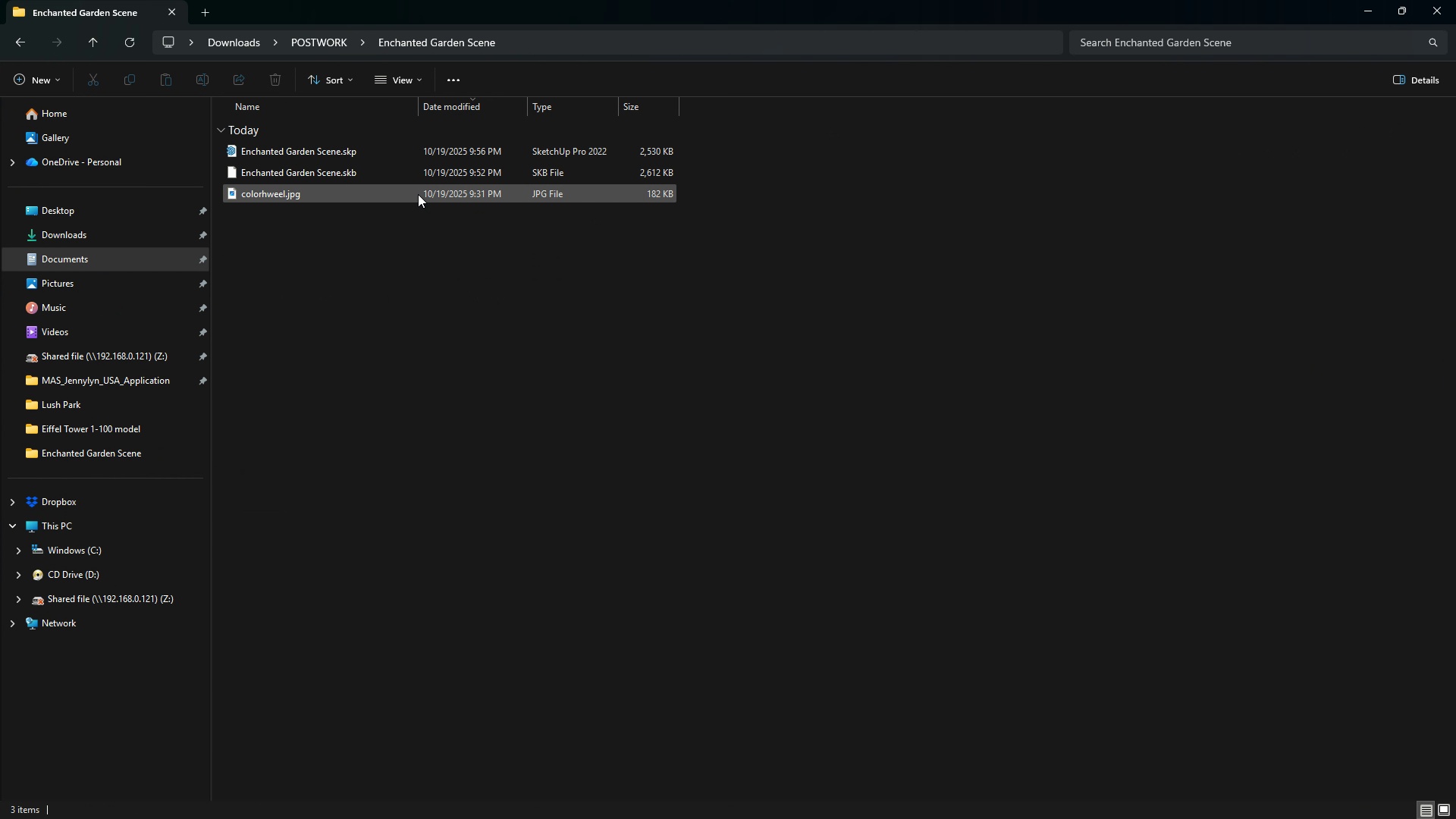 
right_click([406, 244])
 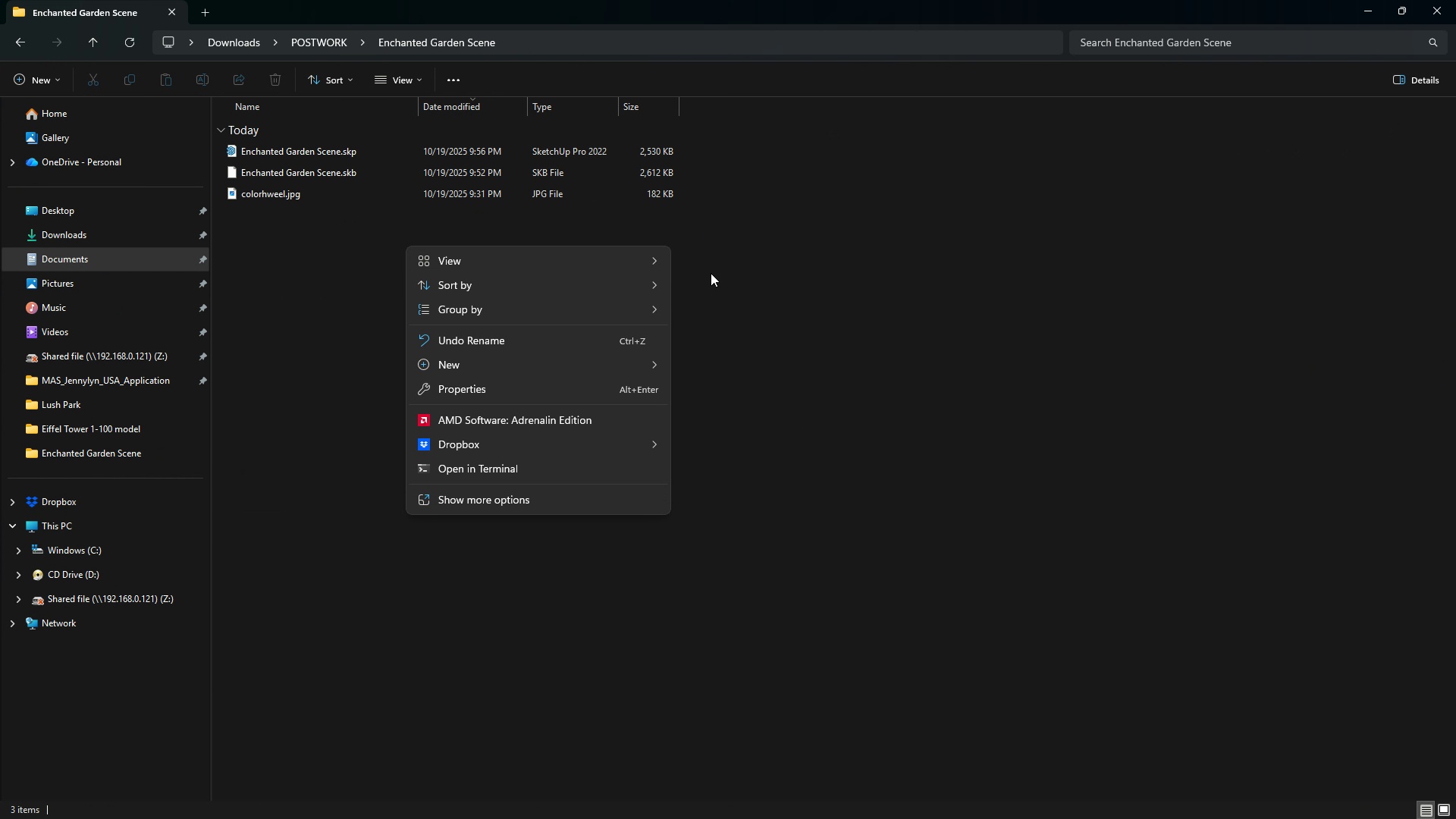 
left_click([651, 262])
 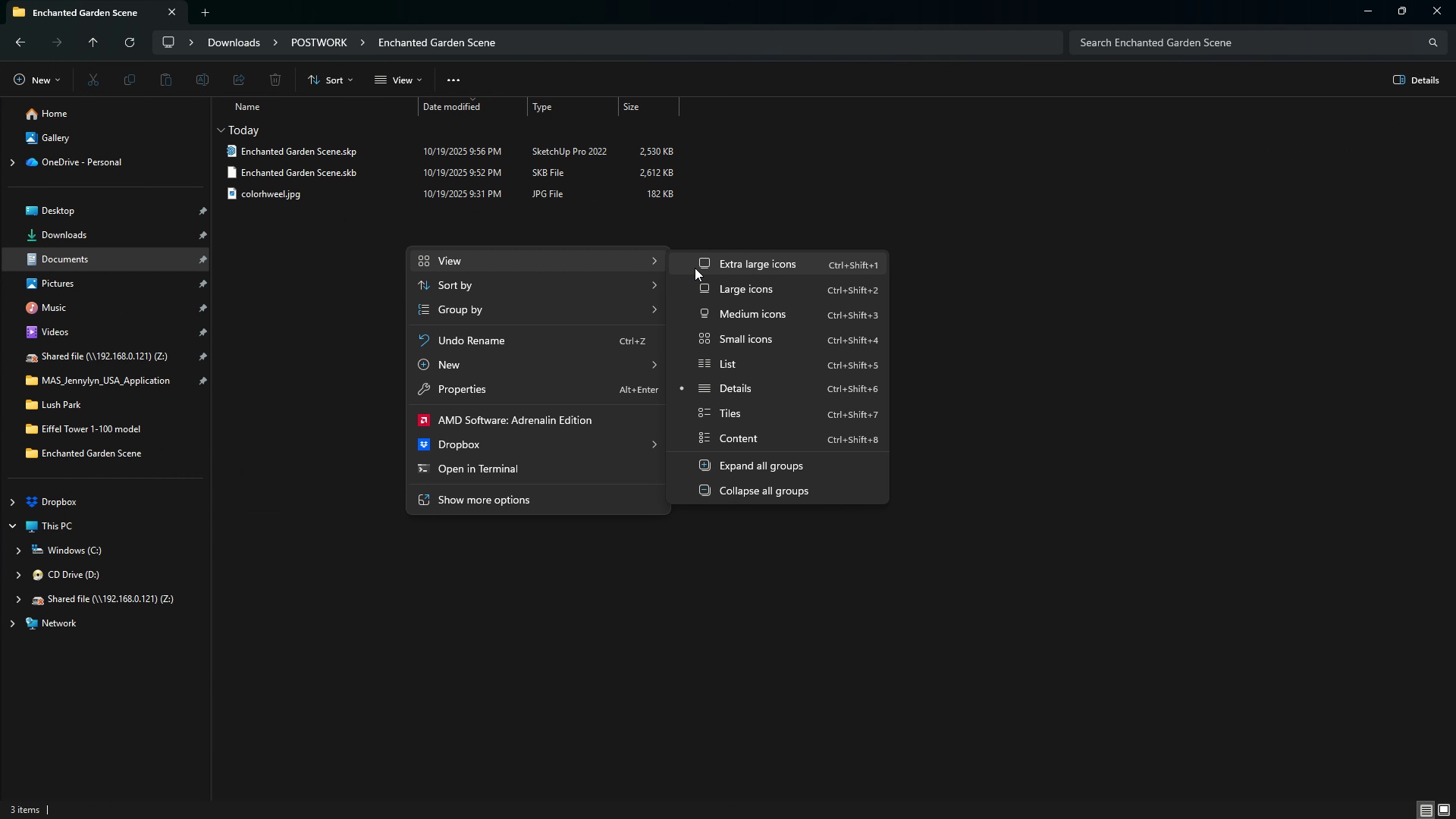 
left_click([695, 268])
 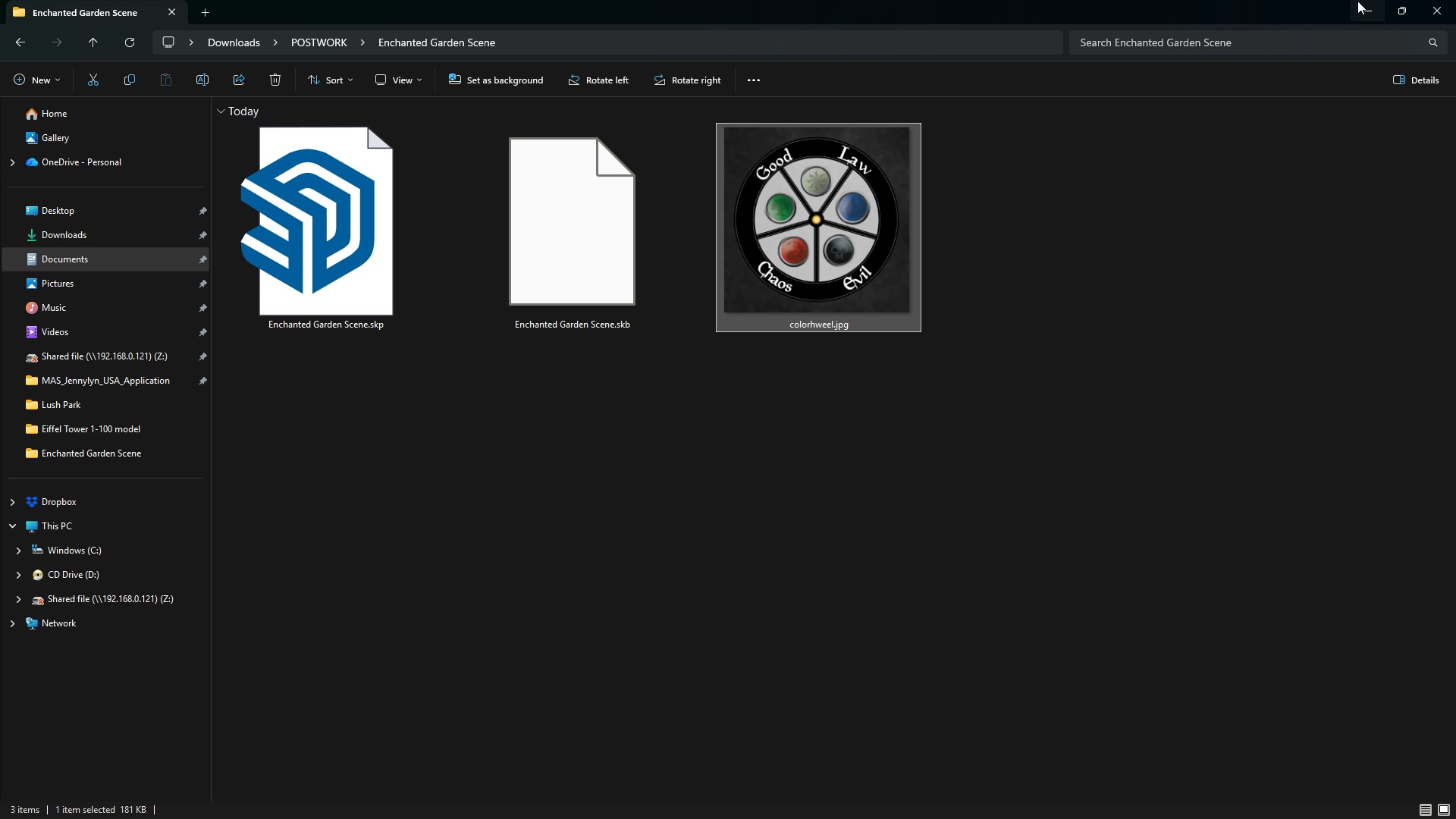 
left_click([1357, 1])
 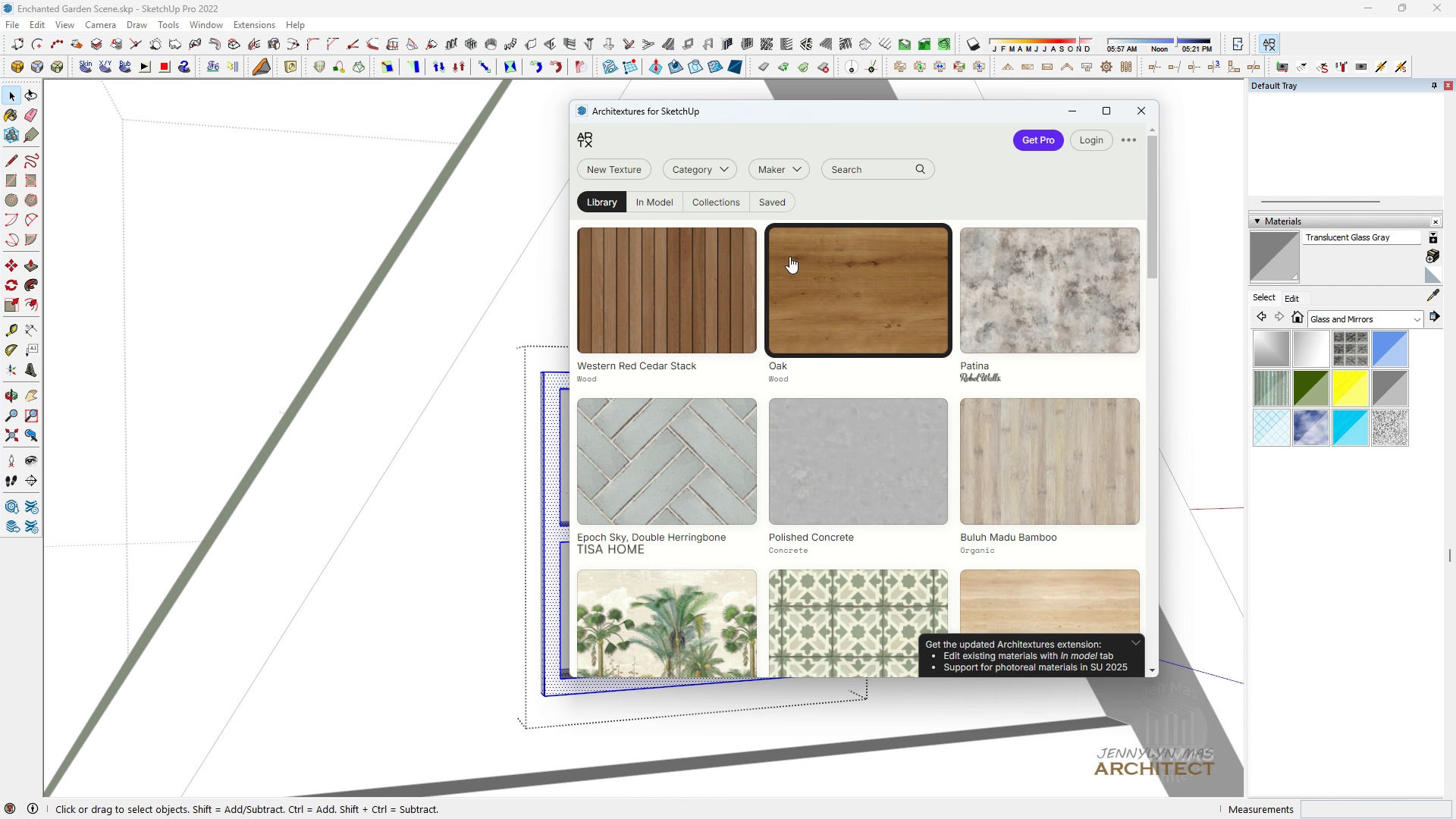 
left_click([812, 286])
 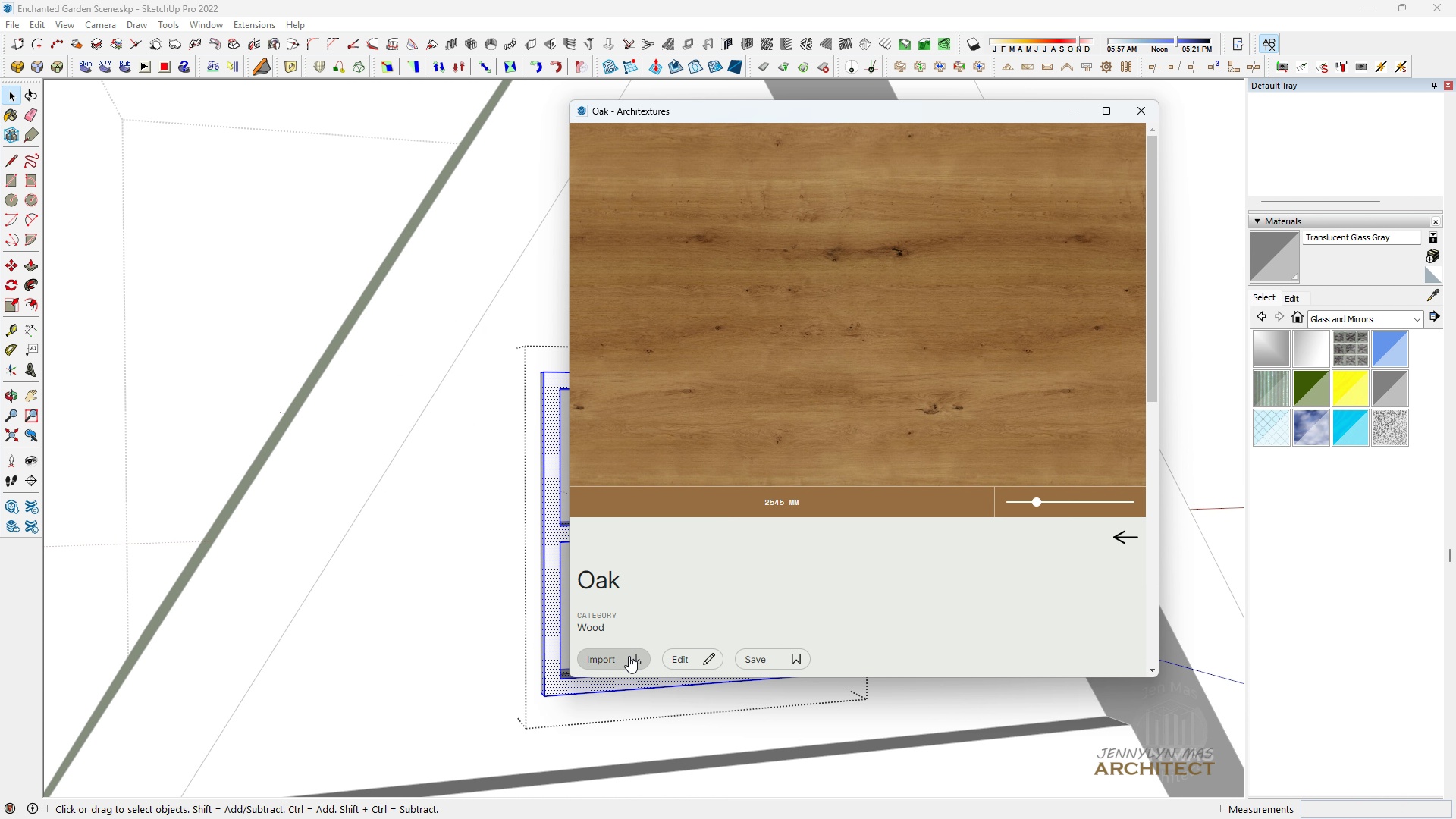 
left_click([626, 663])
 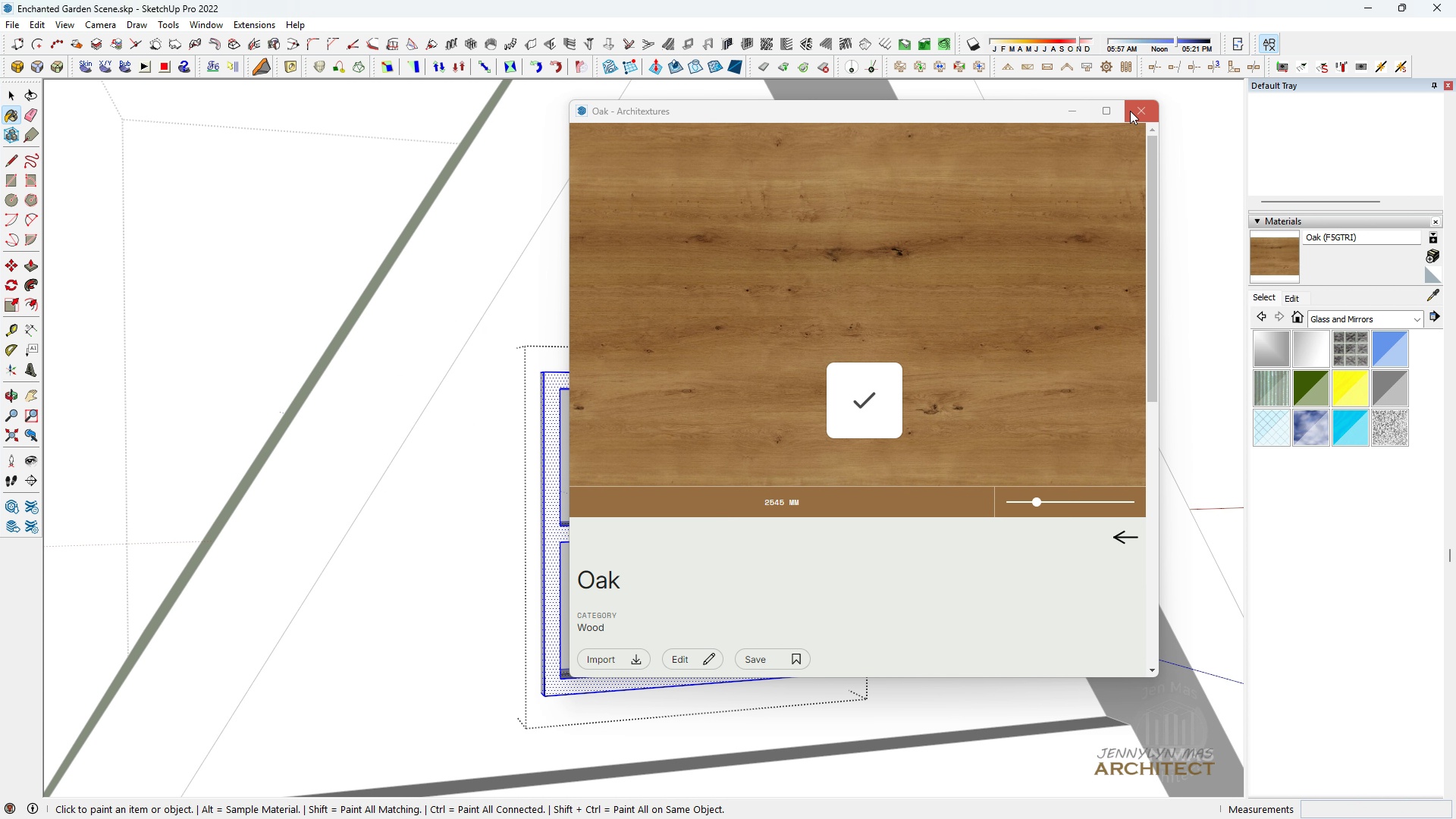 
left_click([1140, 105])
 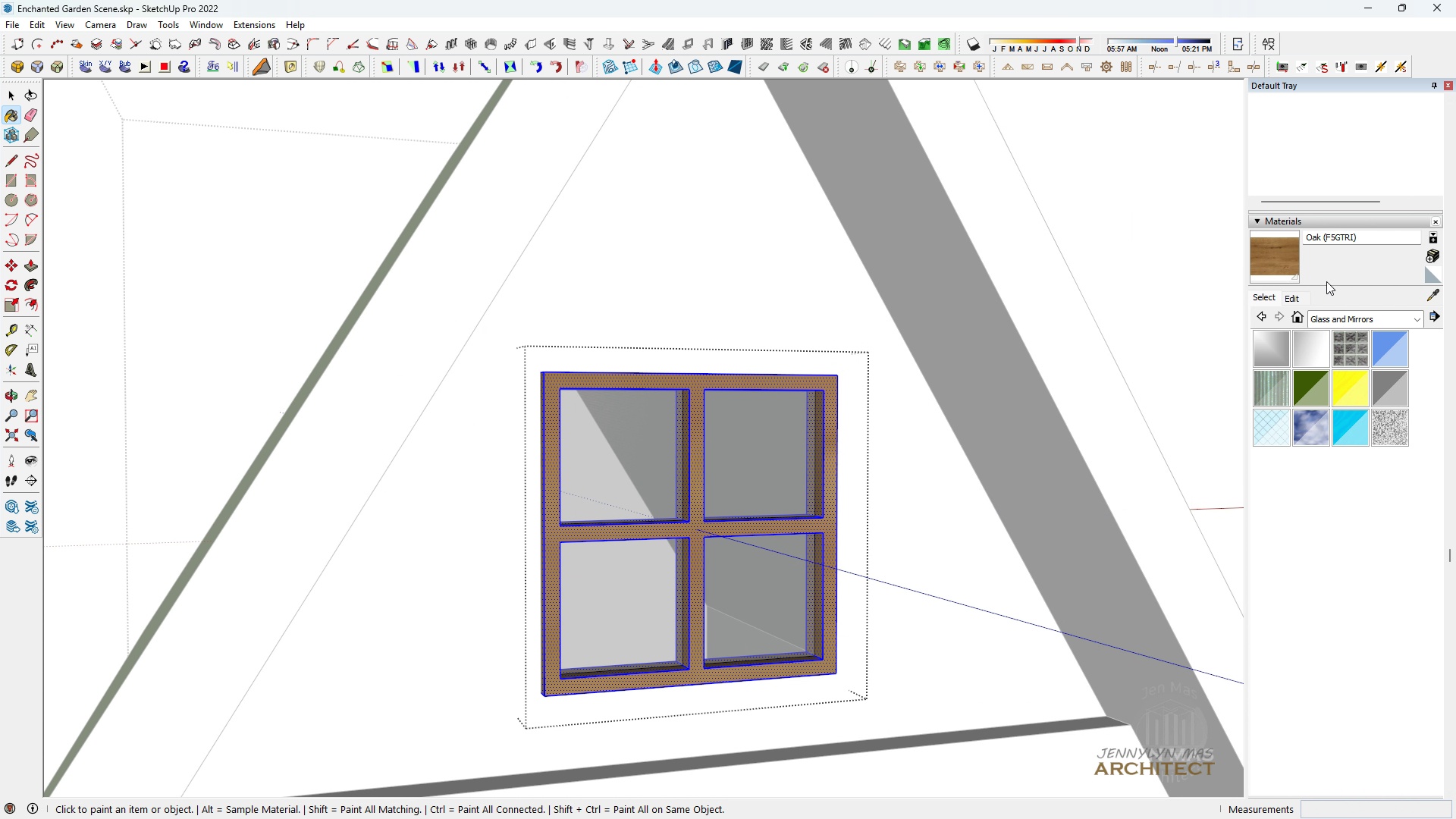 
left_click([1297, 301])
 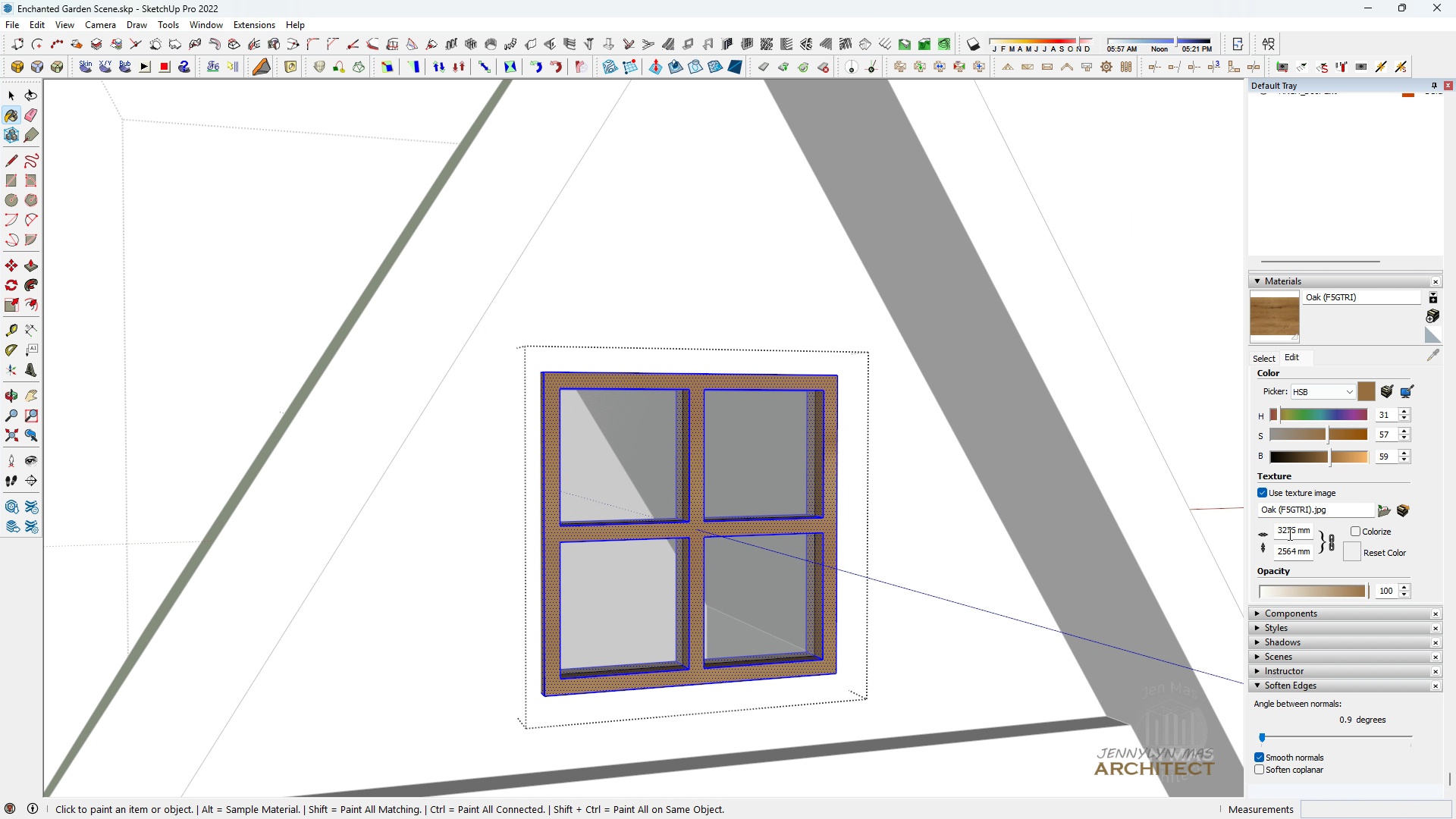 
left_click([1288, 532])
 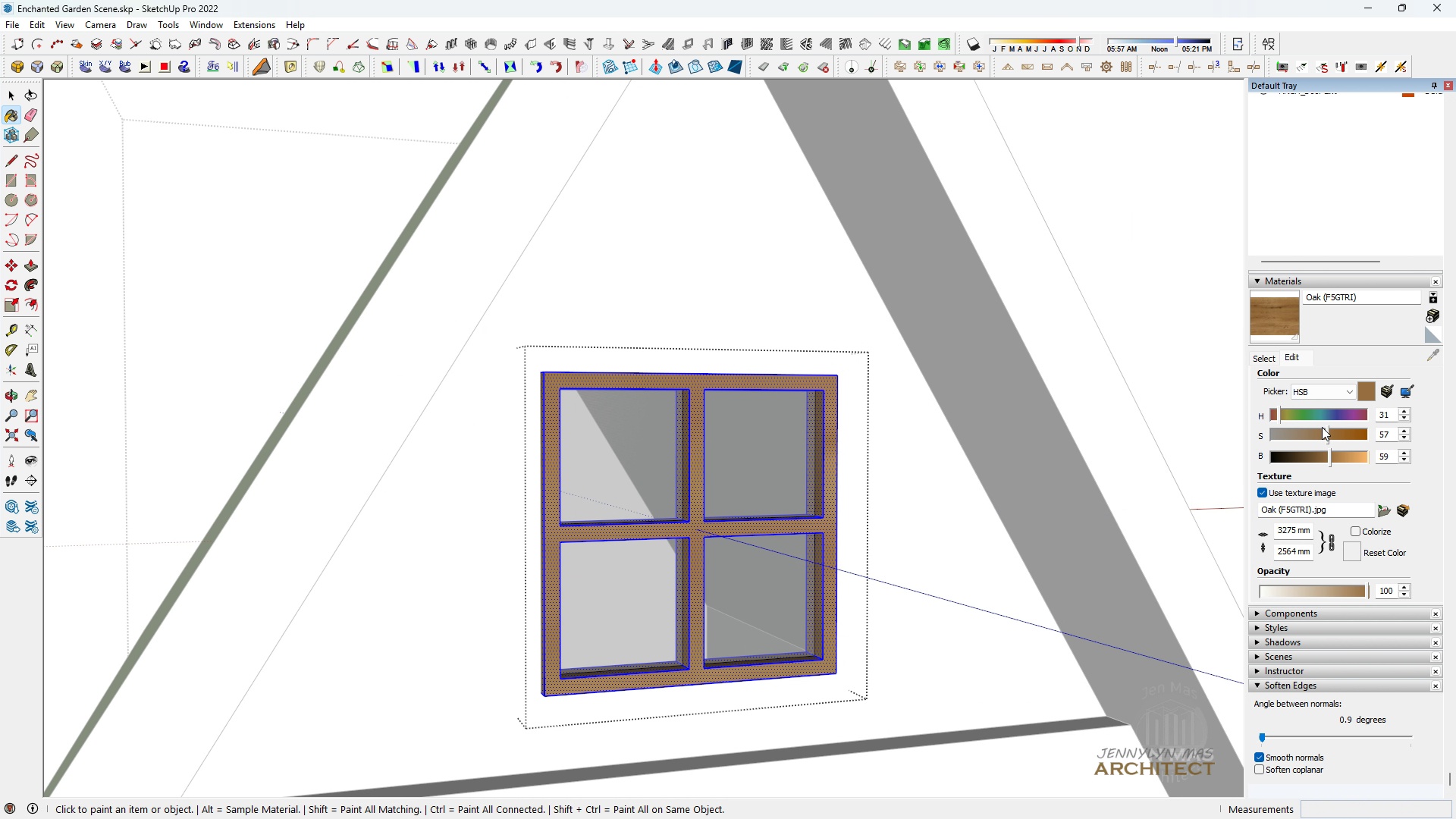 
key(Control+ControlLeft)
 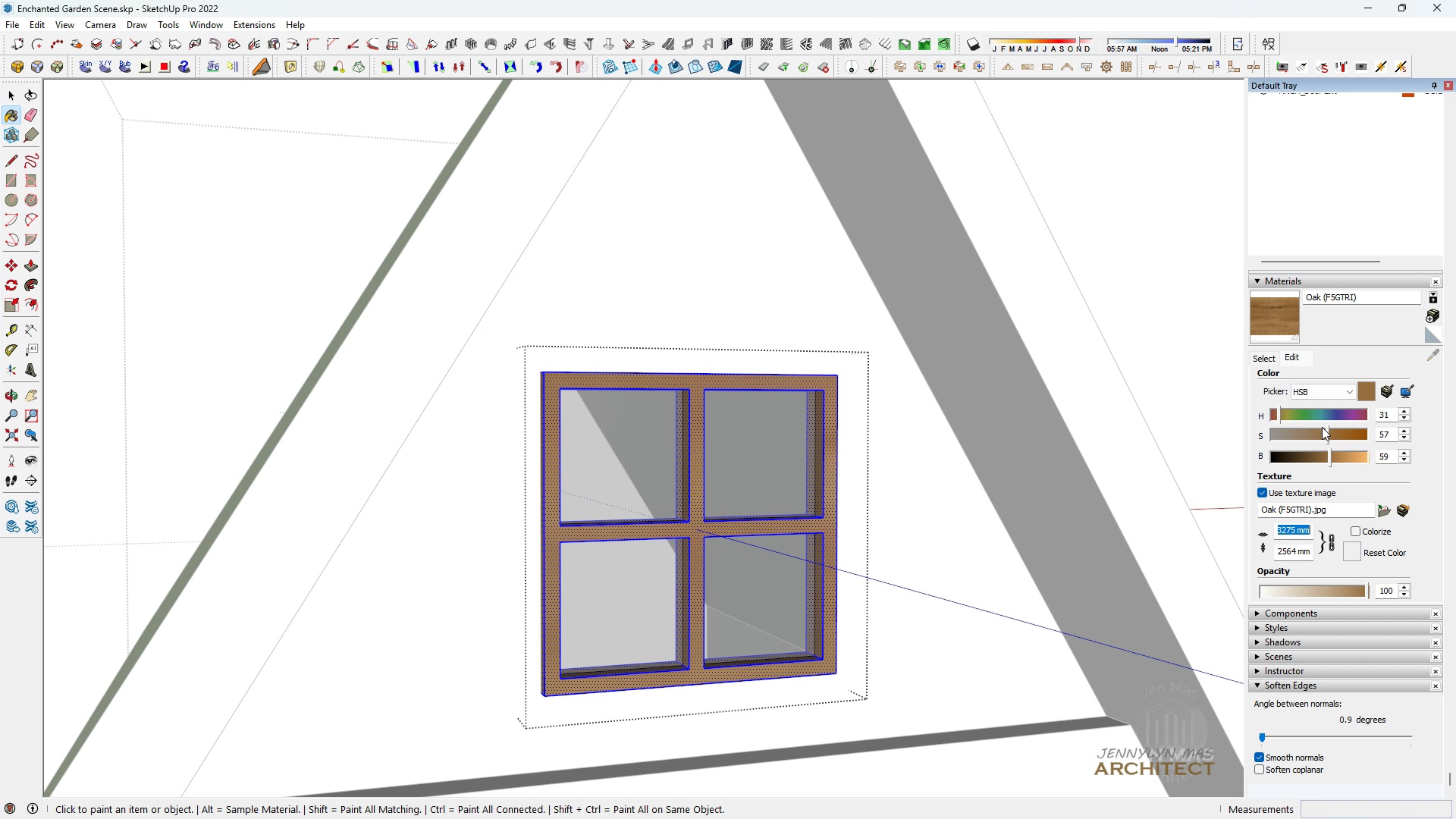 
key(Control+A)
 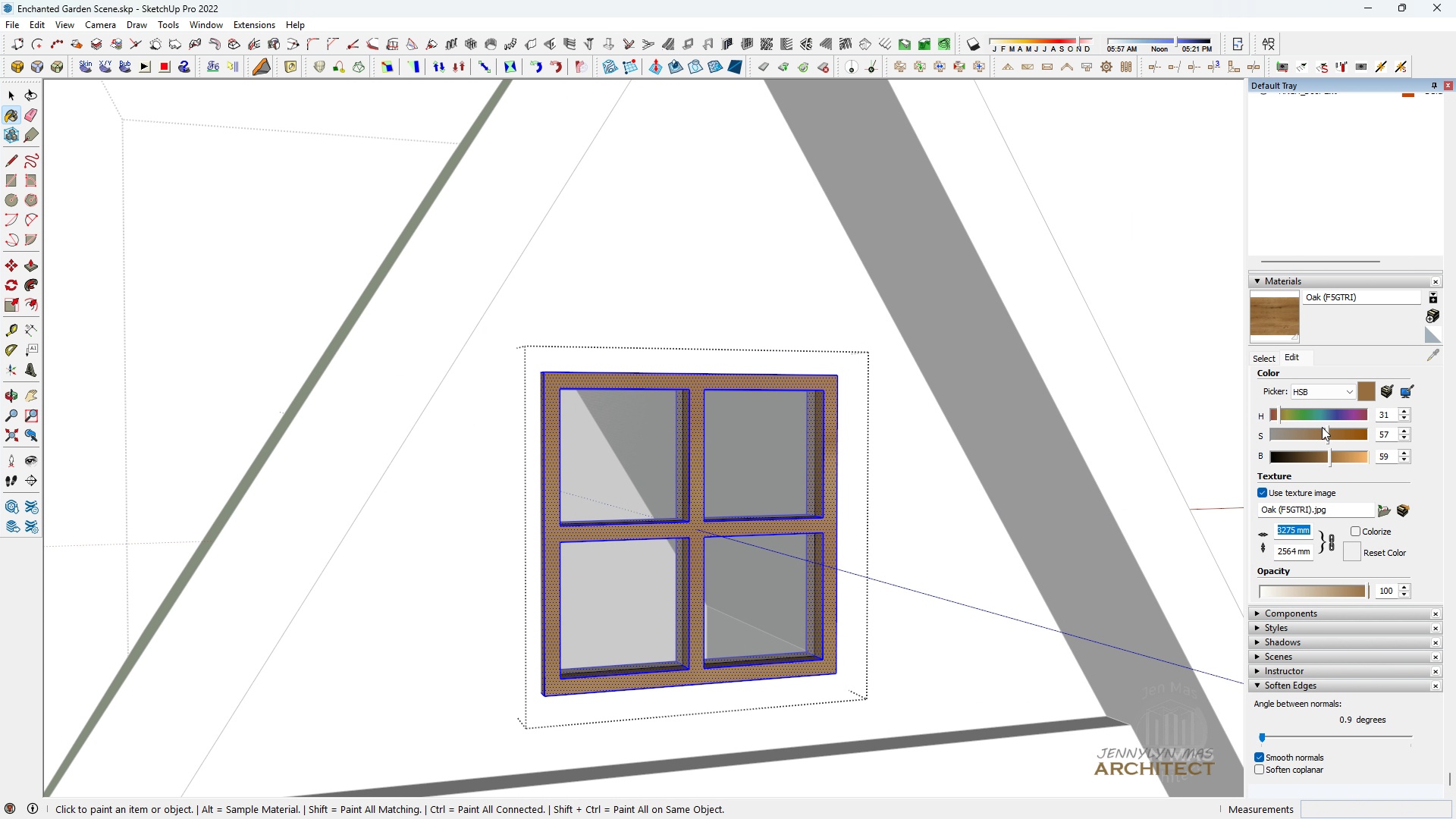 
type(30)
 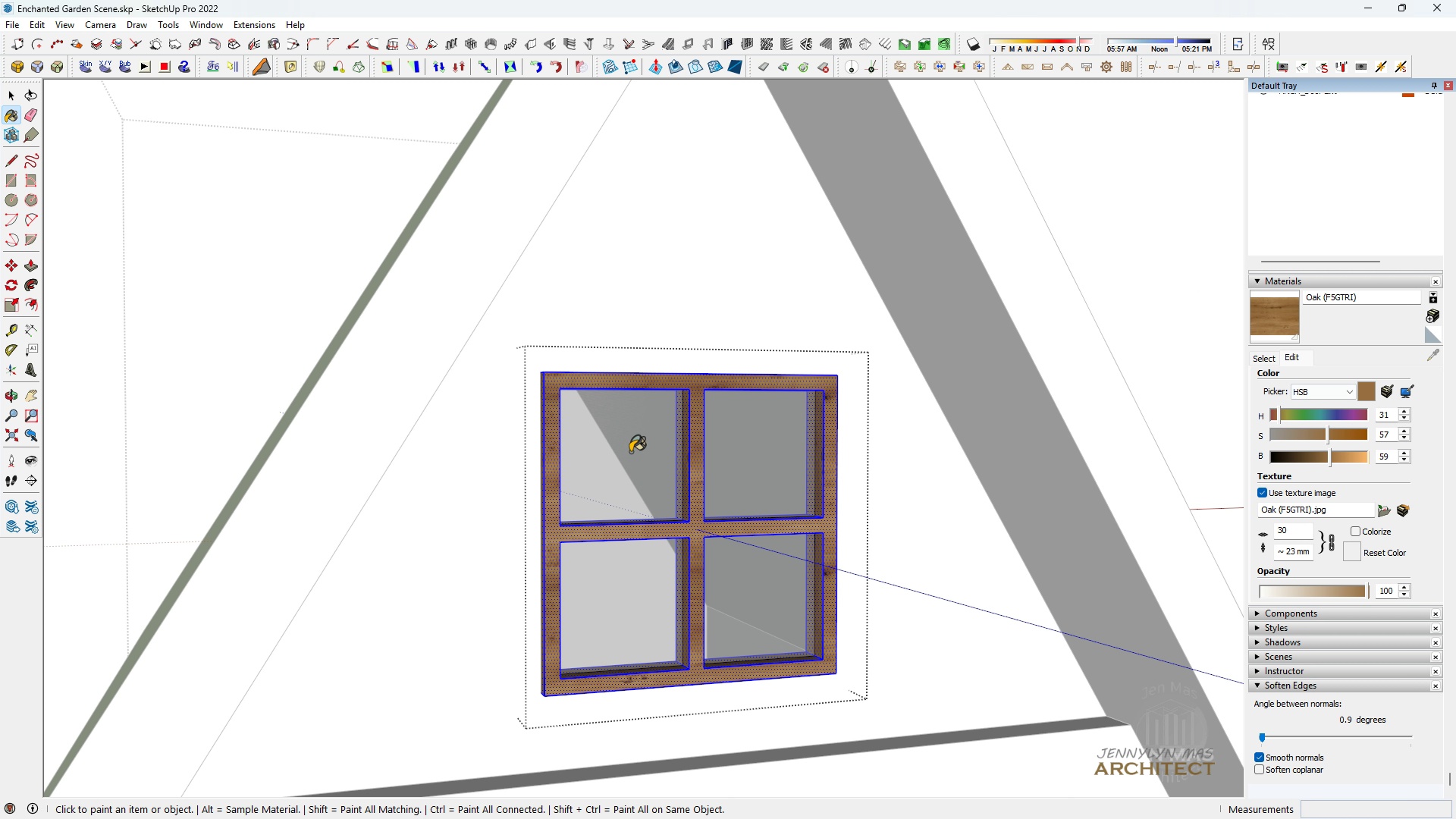 
scroll: coordinate [857, 550], scroll_direction: up, amount: 4.0
 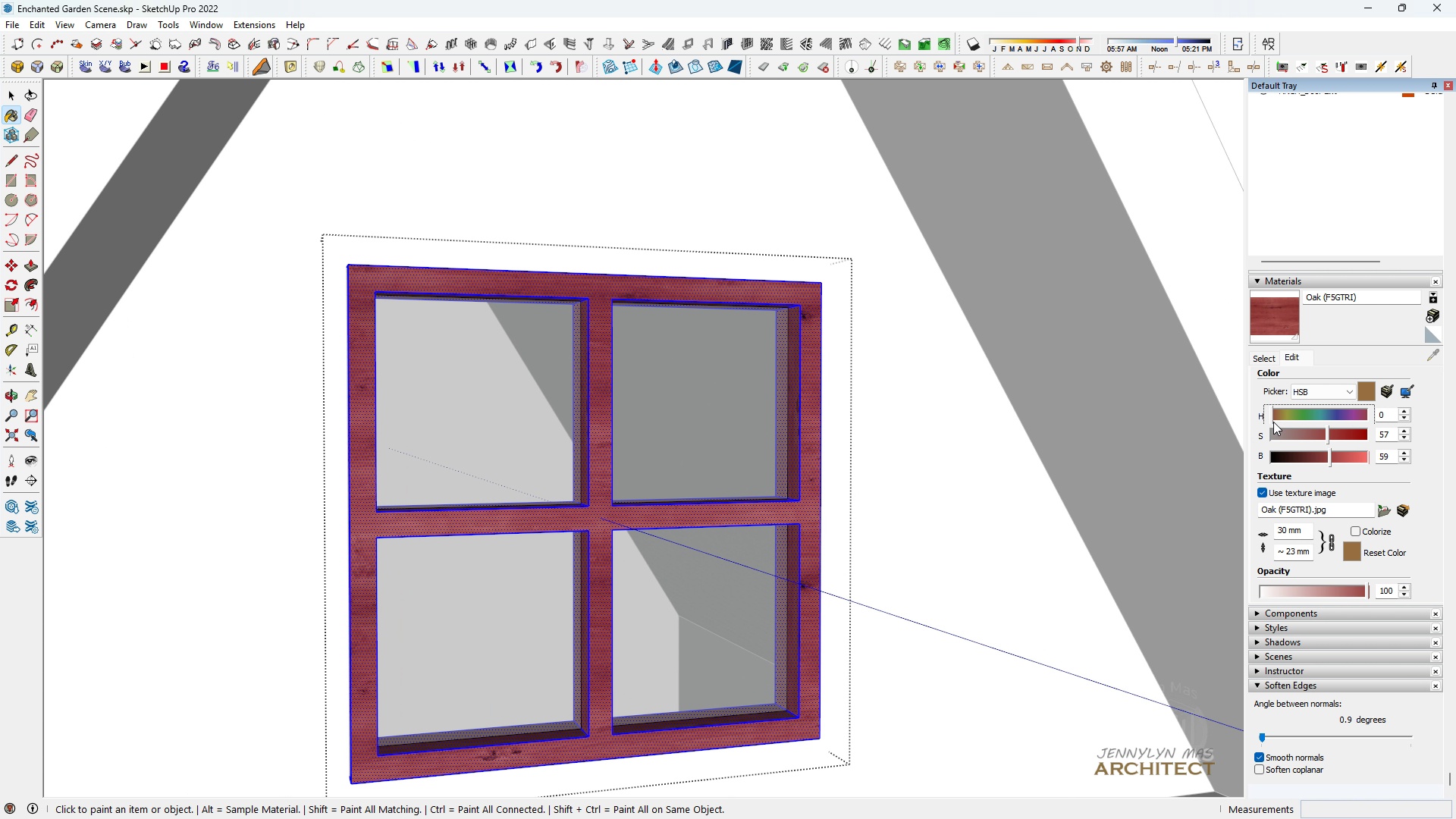 
left_click([1273, 422])
 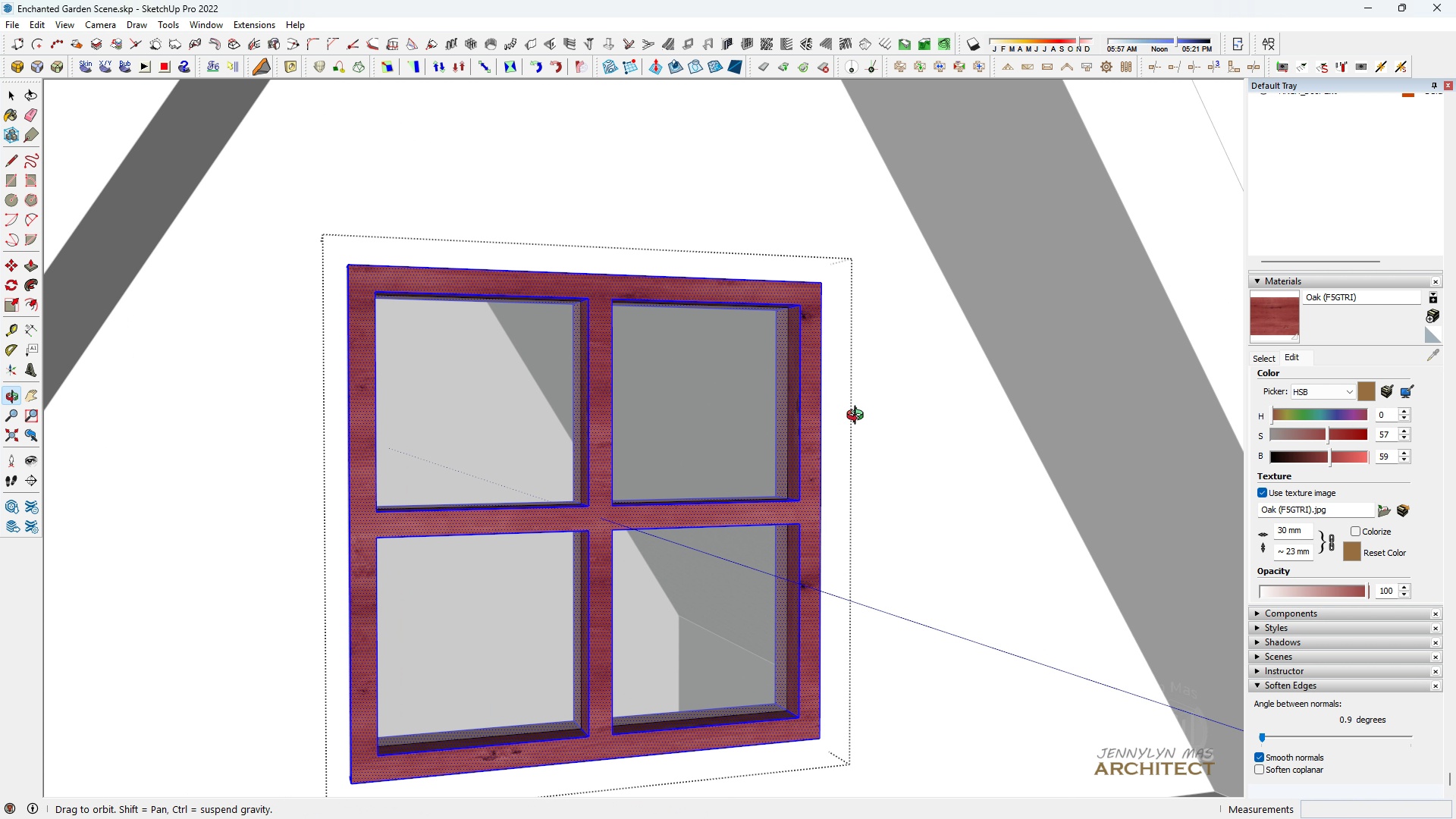 
scroll: coordinate [858, 420], scroll_direction: down, amount: 4.0
 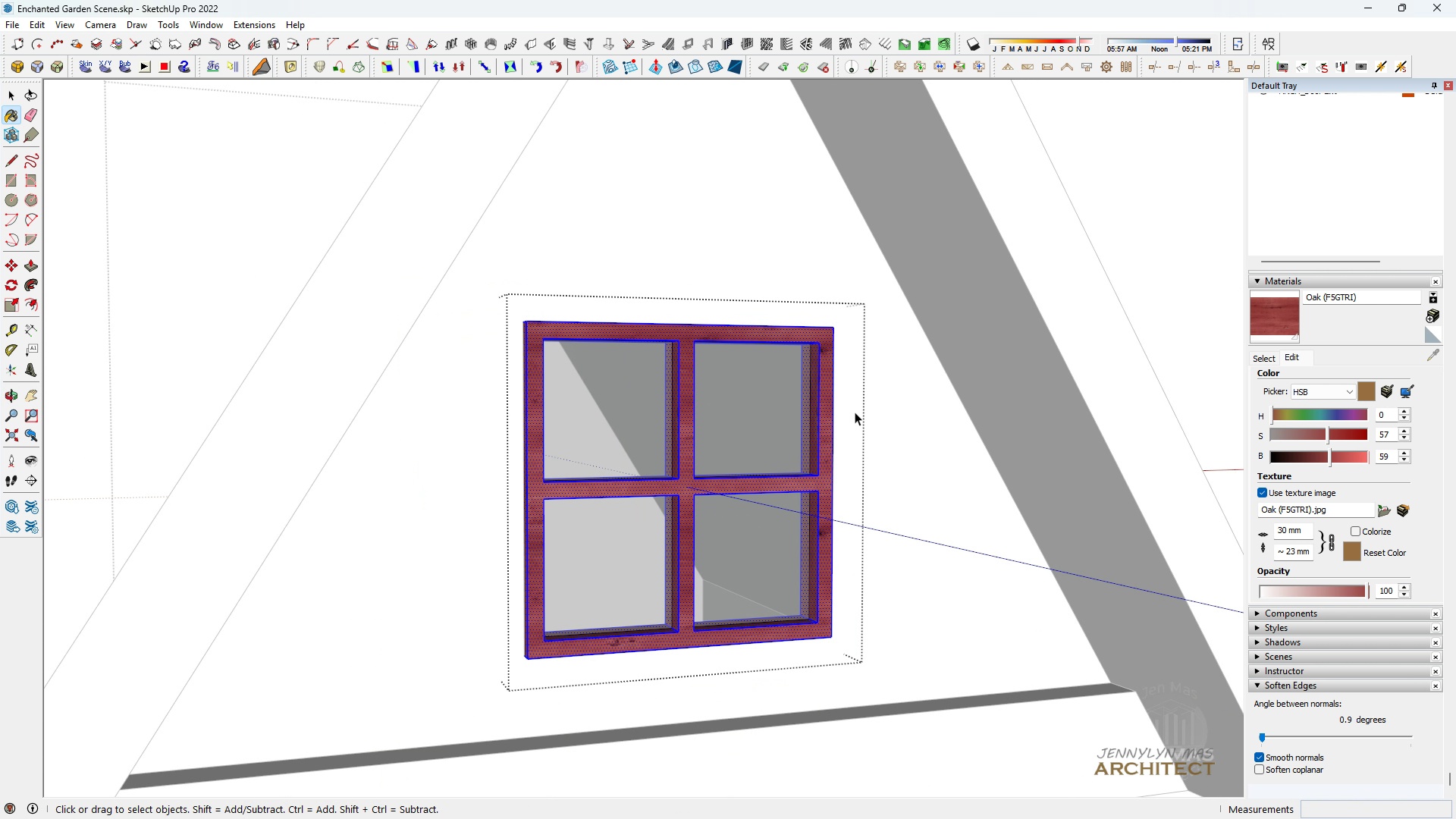 
type( h )
key(Escape)
key(Escape)
key(Escape)
key(Escape)
key(Escape)
type( hhh)
 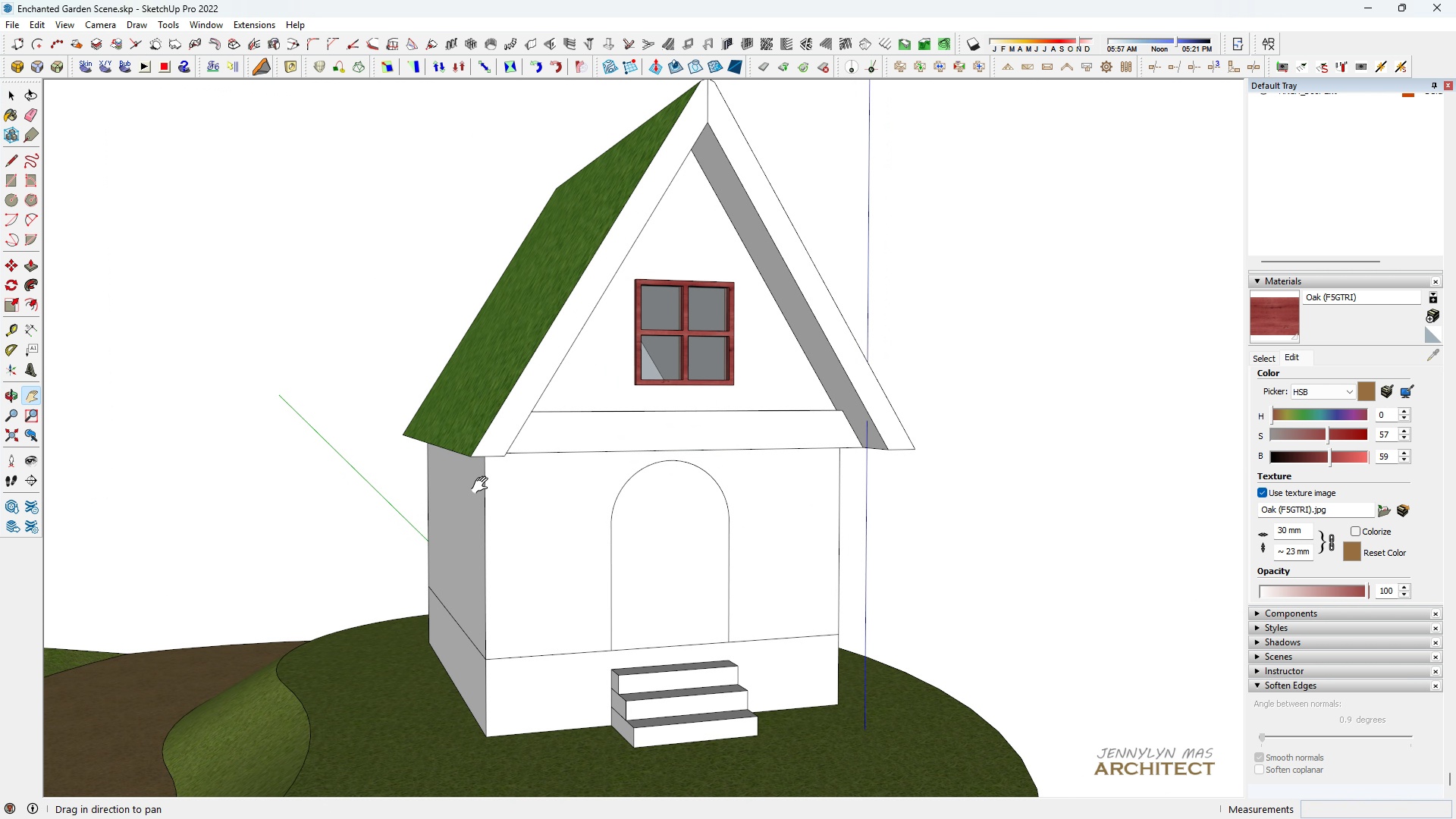 
scroll: coordinate [524, 667], scroll_direction: down, amount: 12.0
 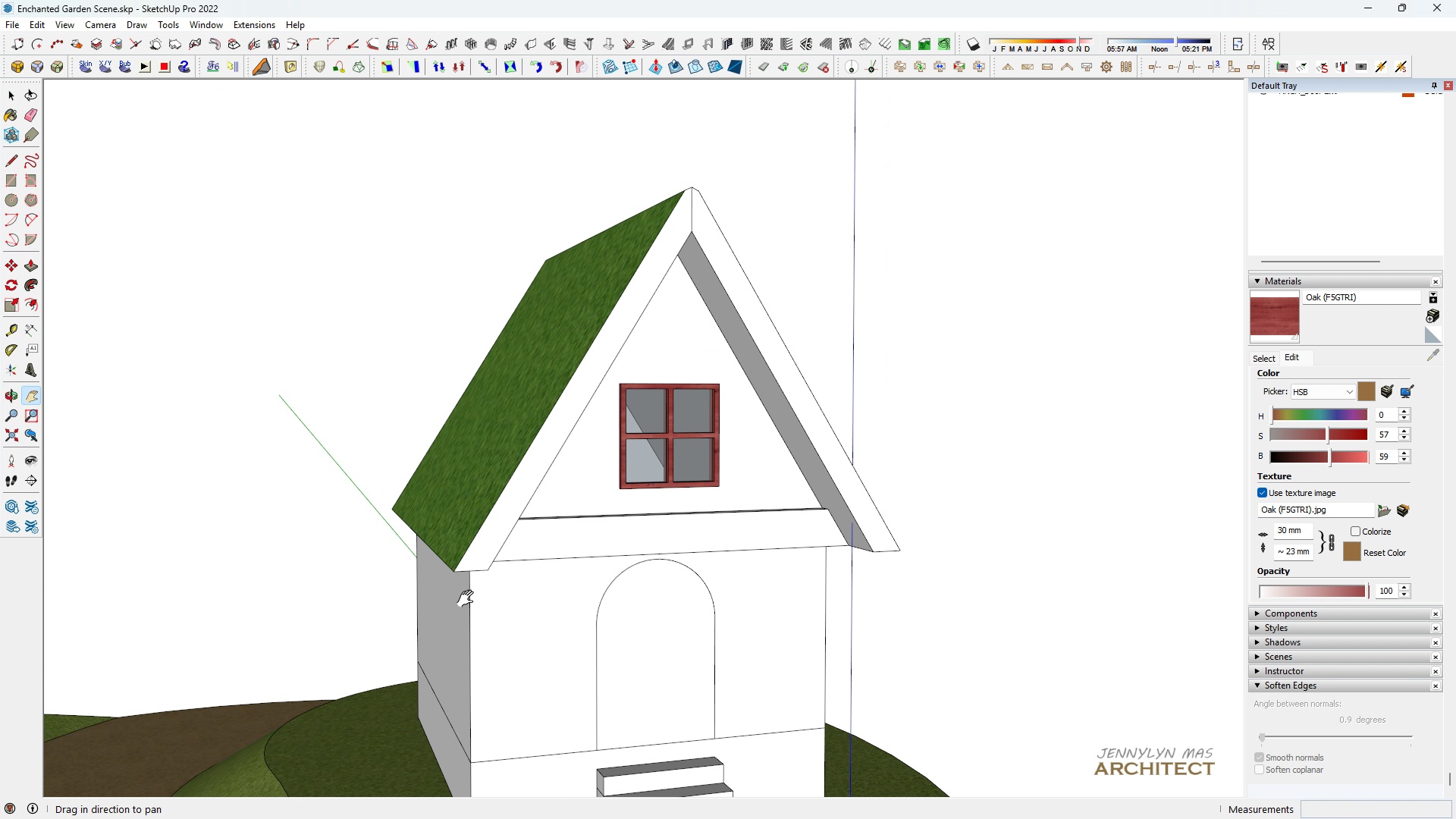 
left_click_drag(start_coordinate=[468, 590], to_coordinate=[483, 485])
 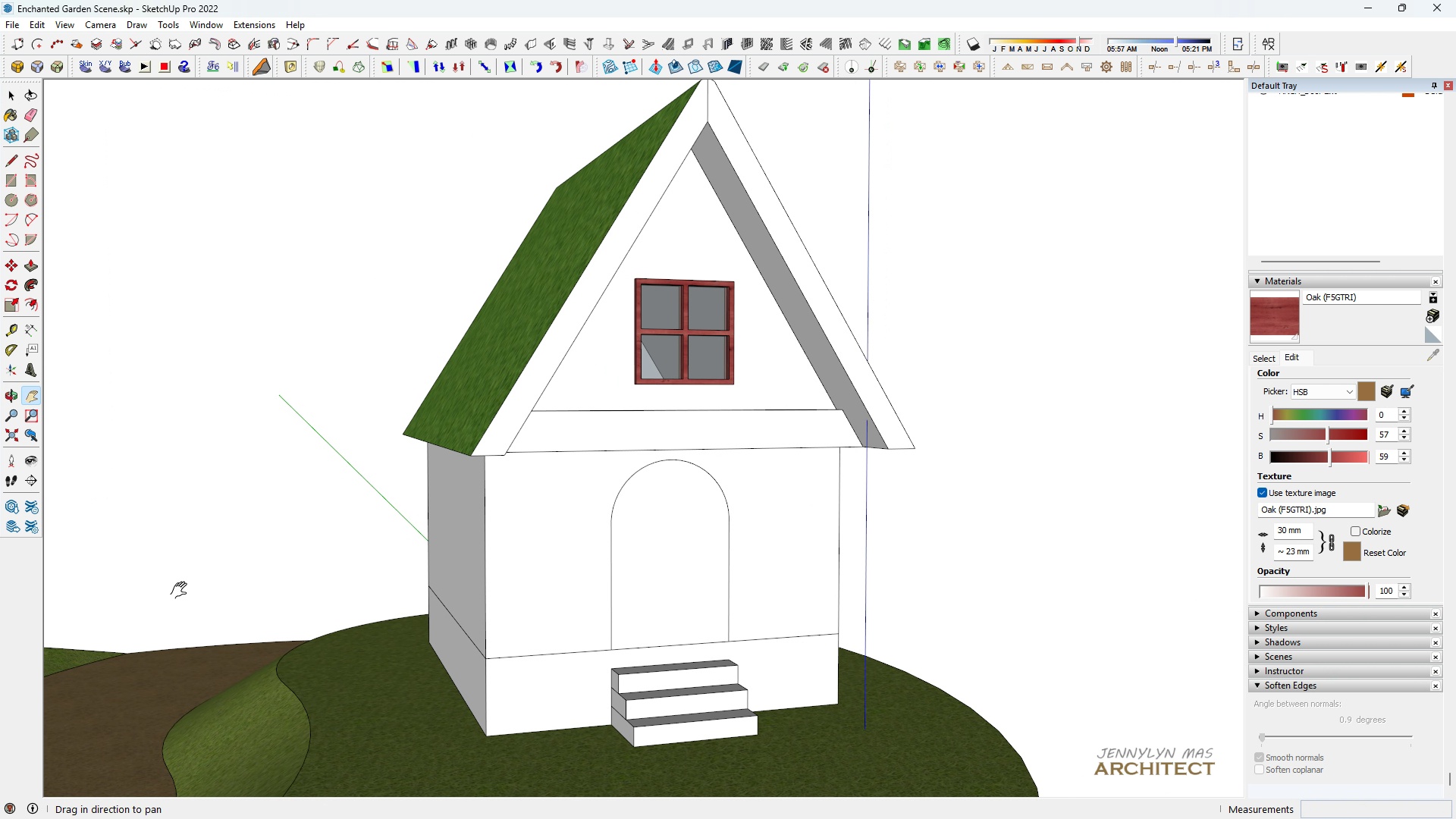 
scroll: coordinate [697, 518], scroll_direction: up, amount: 3.0
 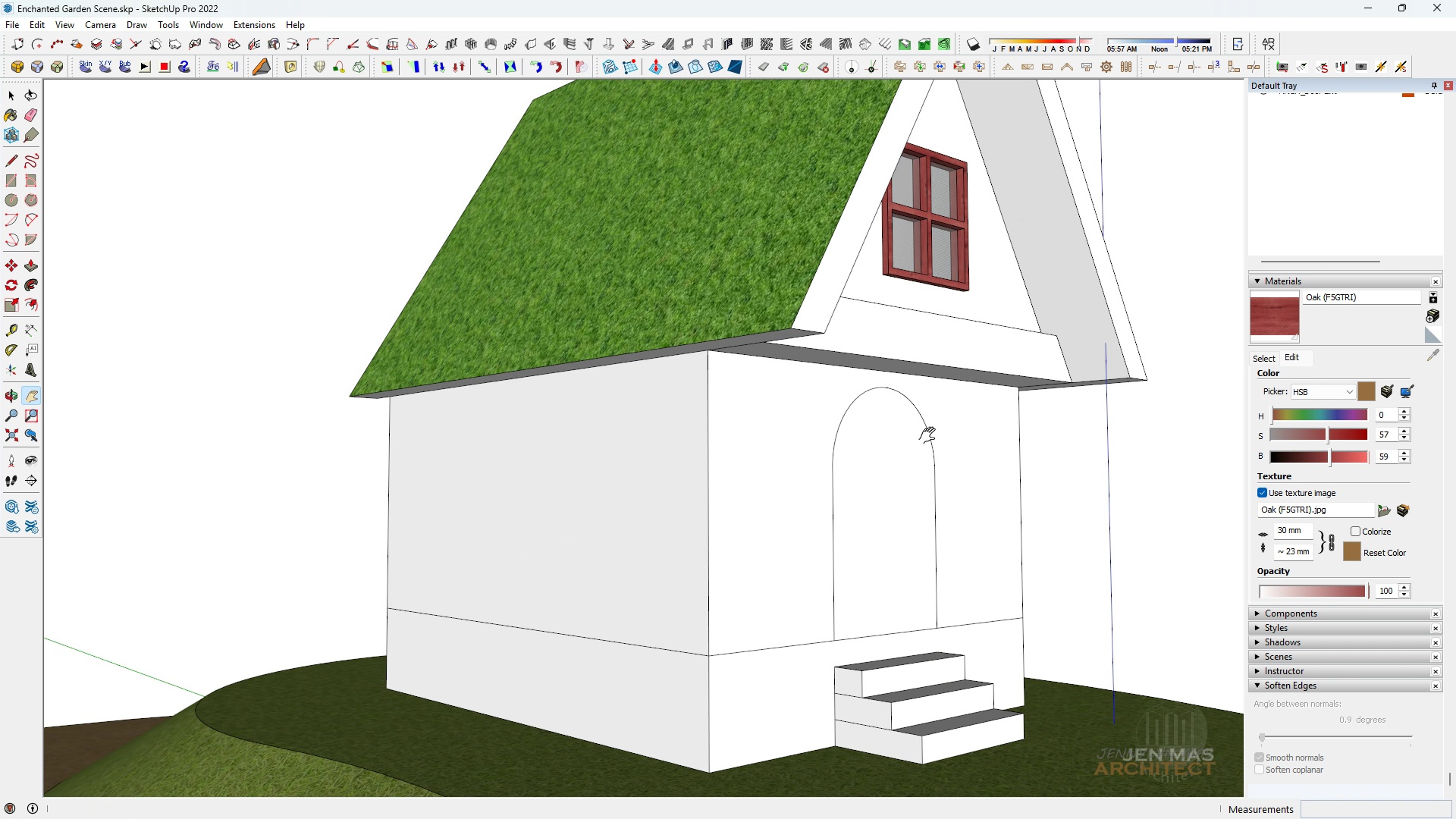 
key(Space)
 